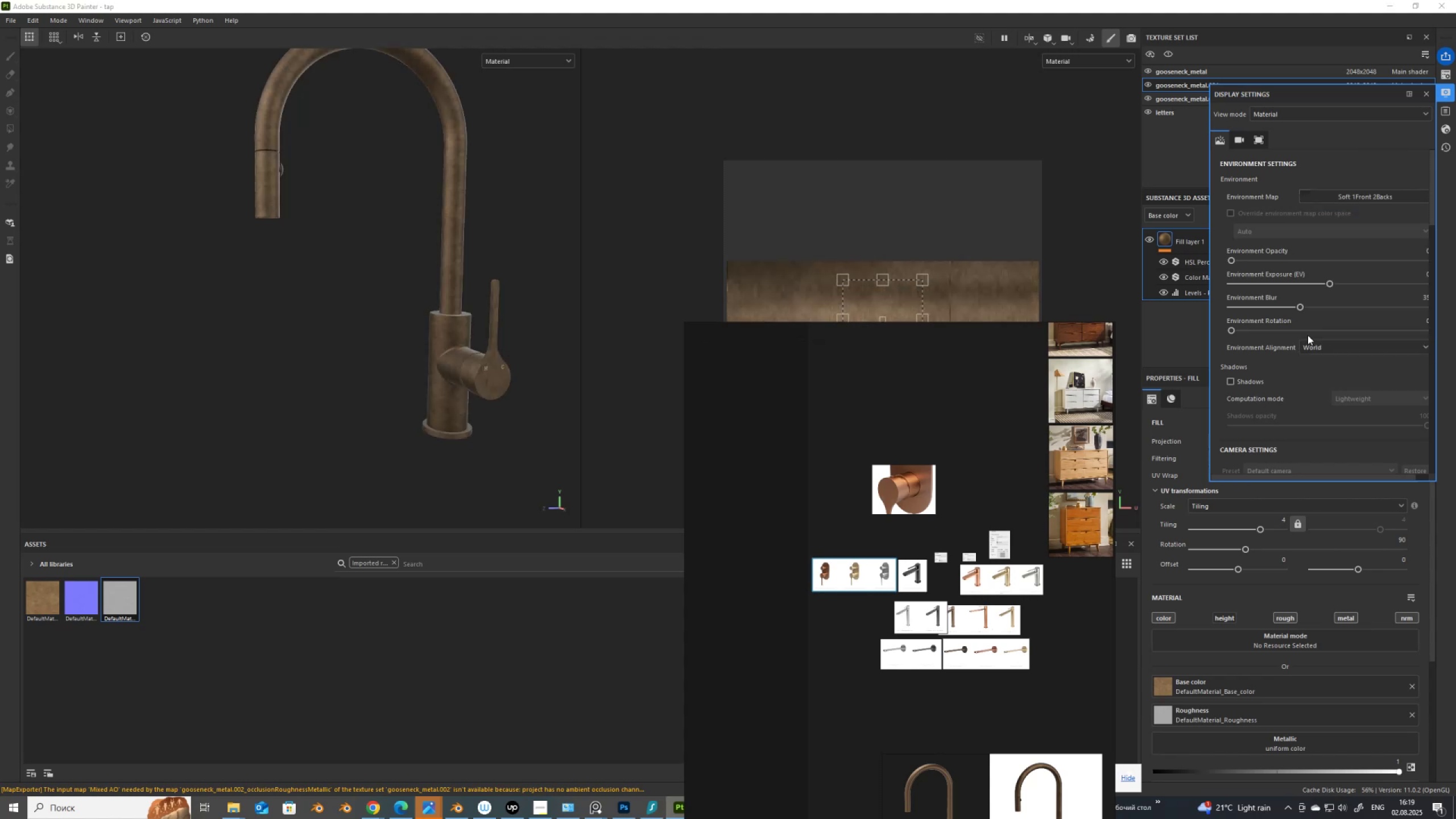 
scroll: coordinate [516, 362], scroll_direction: up, amount: 17.0
 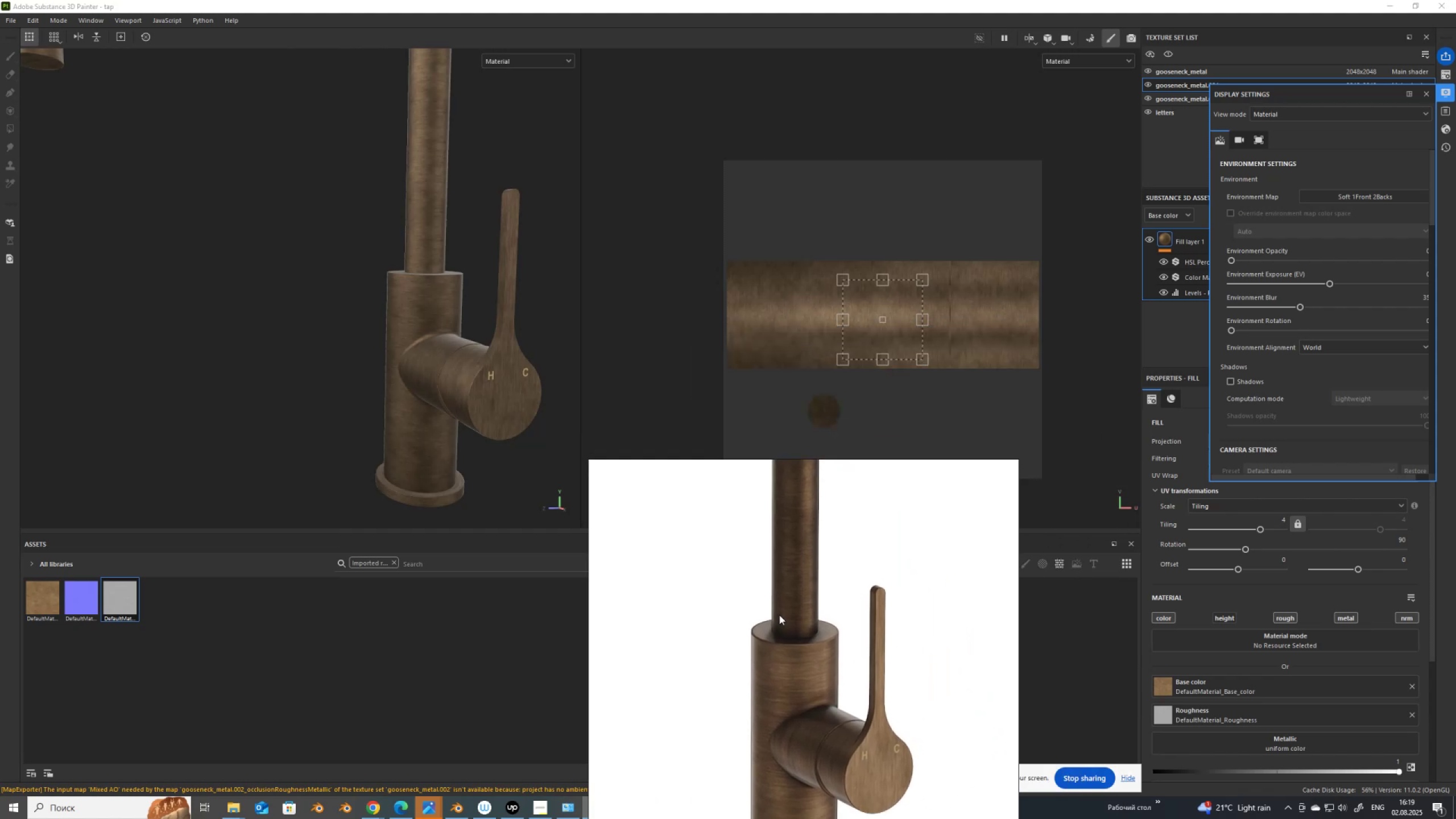 
scroll: coordinate [723, 673], scroll_direction: none, amount: 0.0
 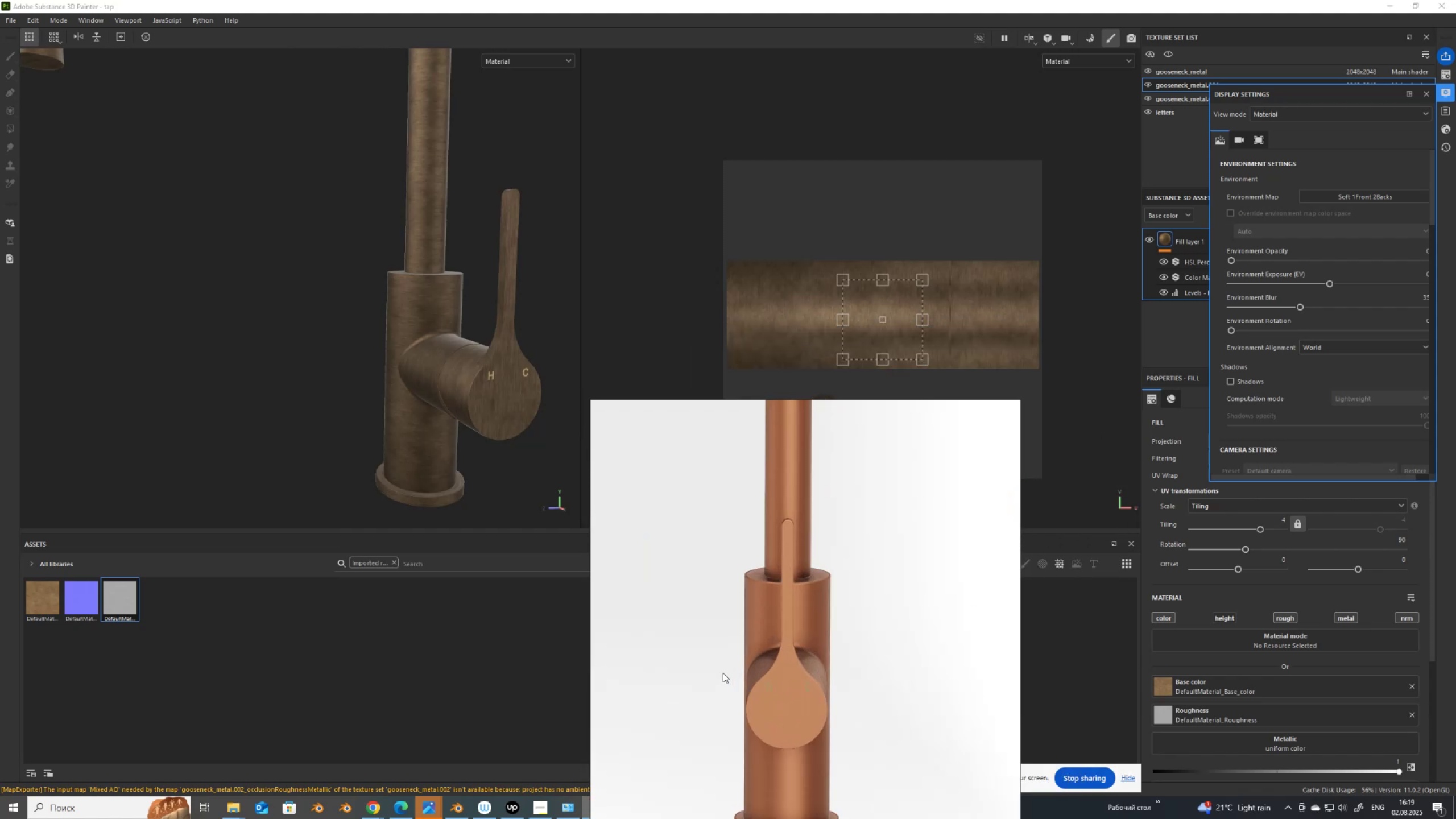 
scroll: coordinate [724, 672], scroll_direction: down, amount: 1.0
 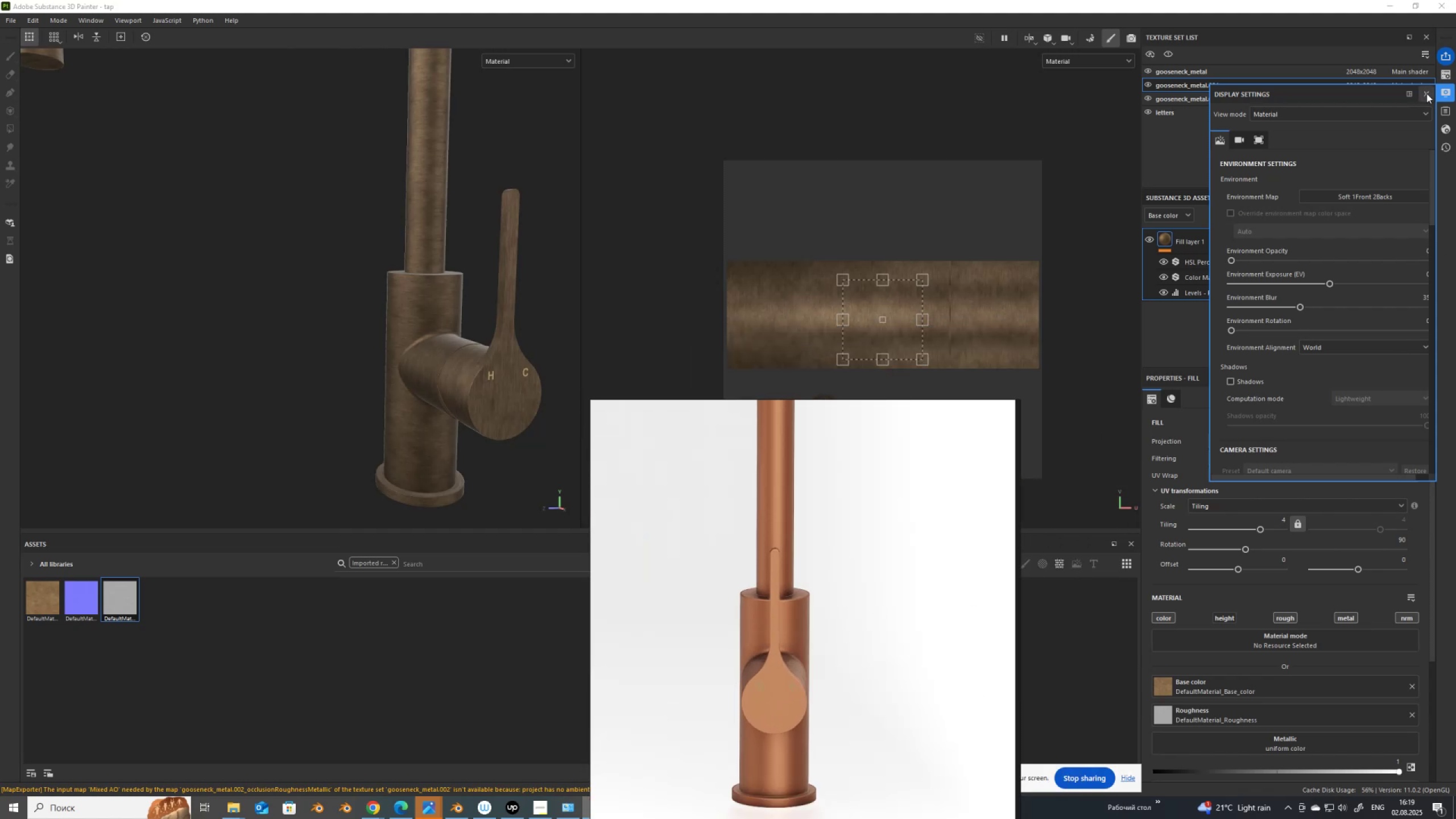 
left_click([1428, 92])
 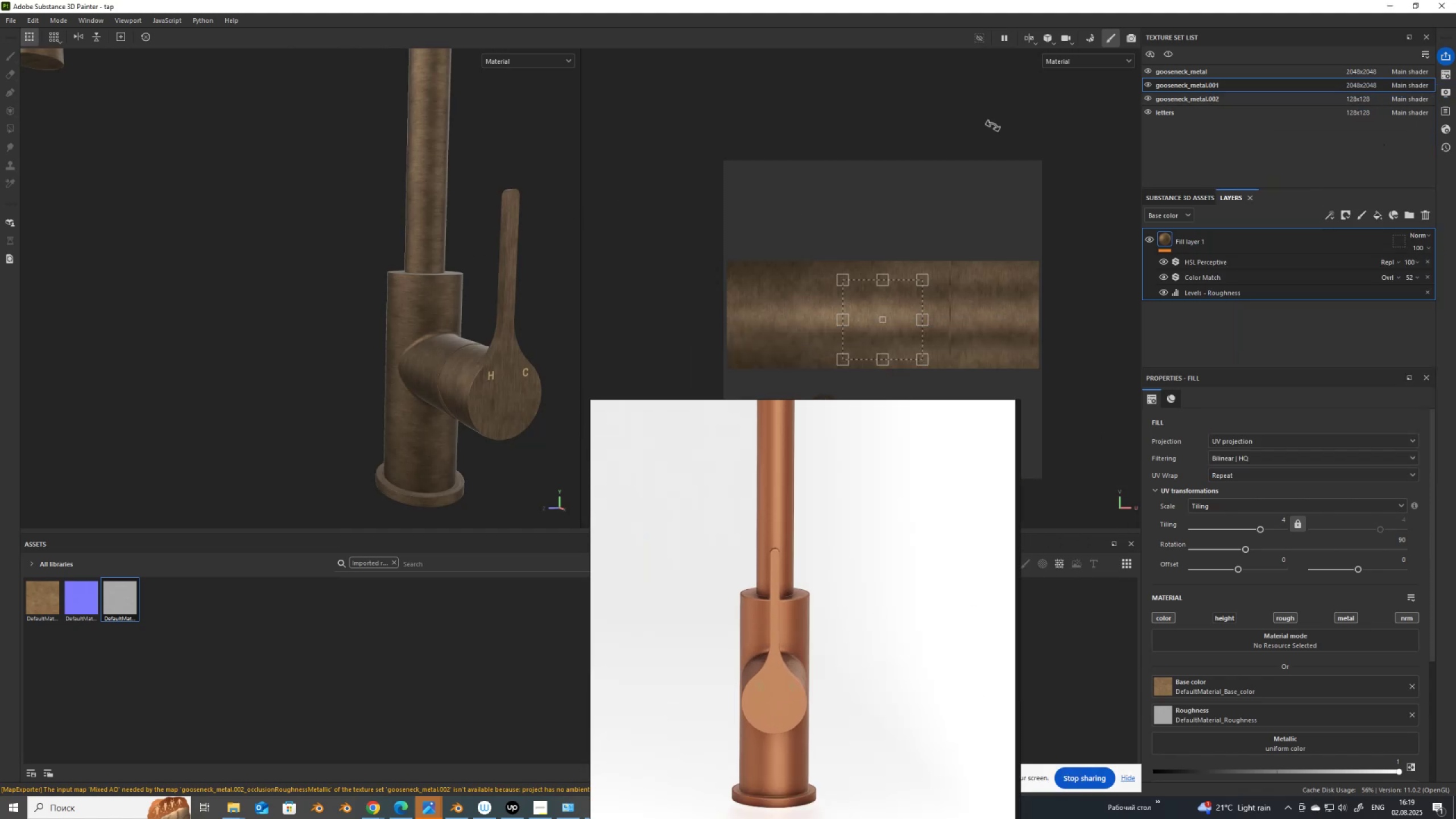 
left_click([1199, 71])
 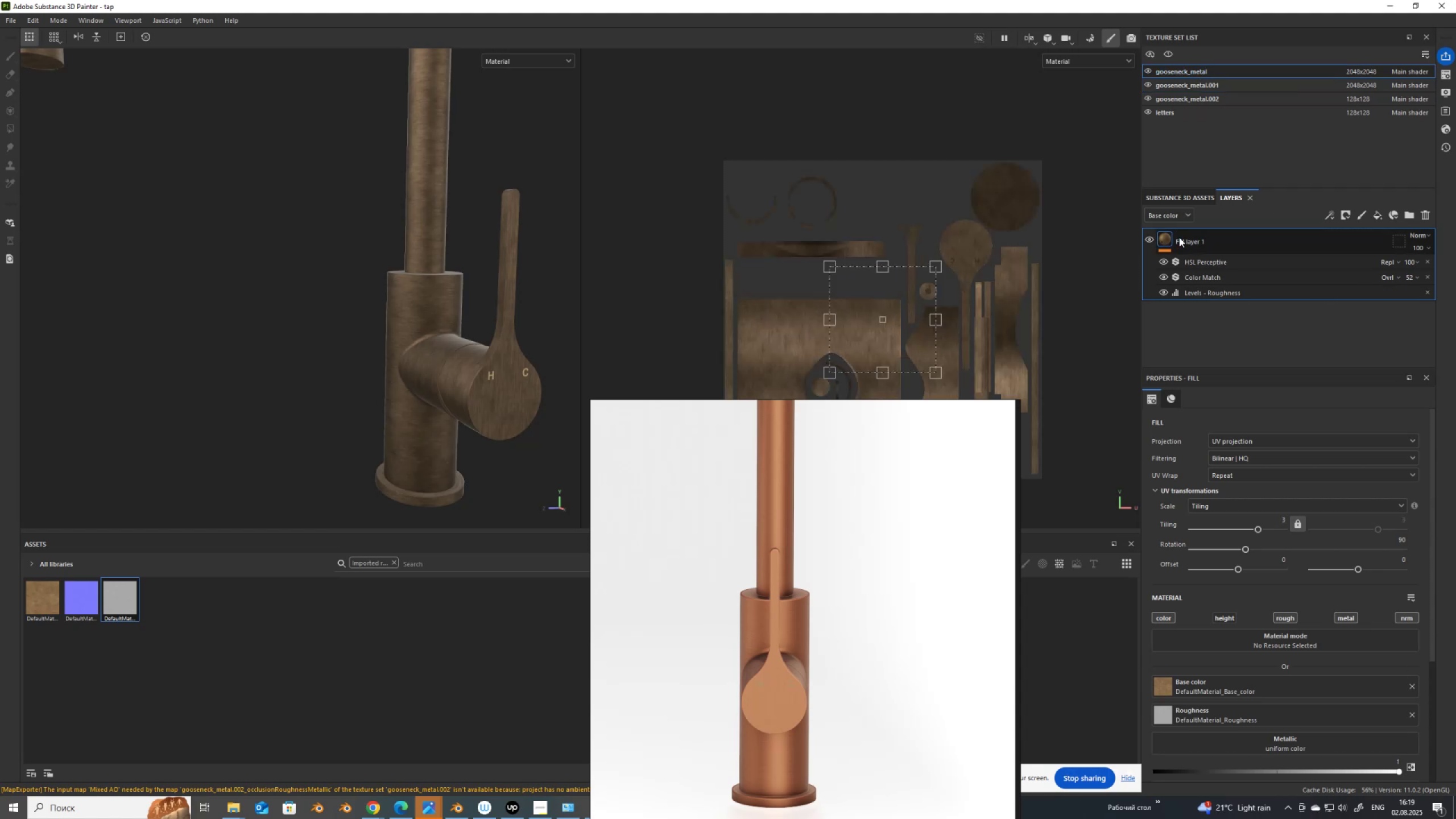 
wait(5.01)
 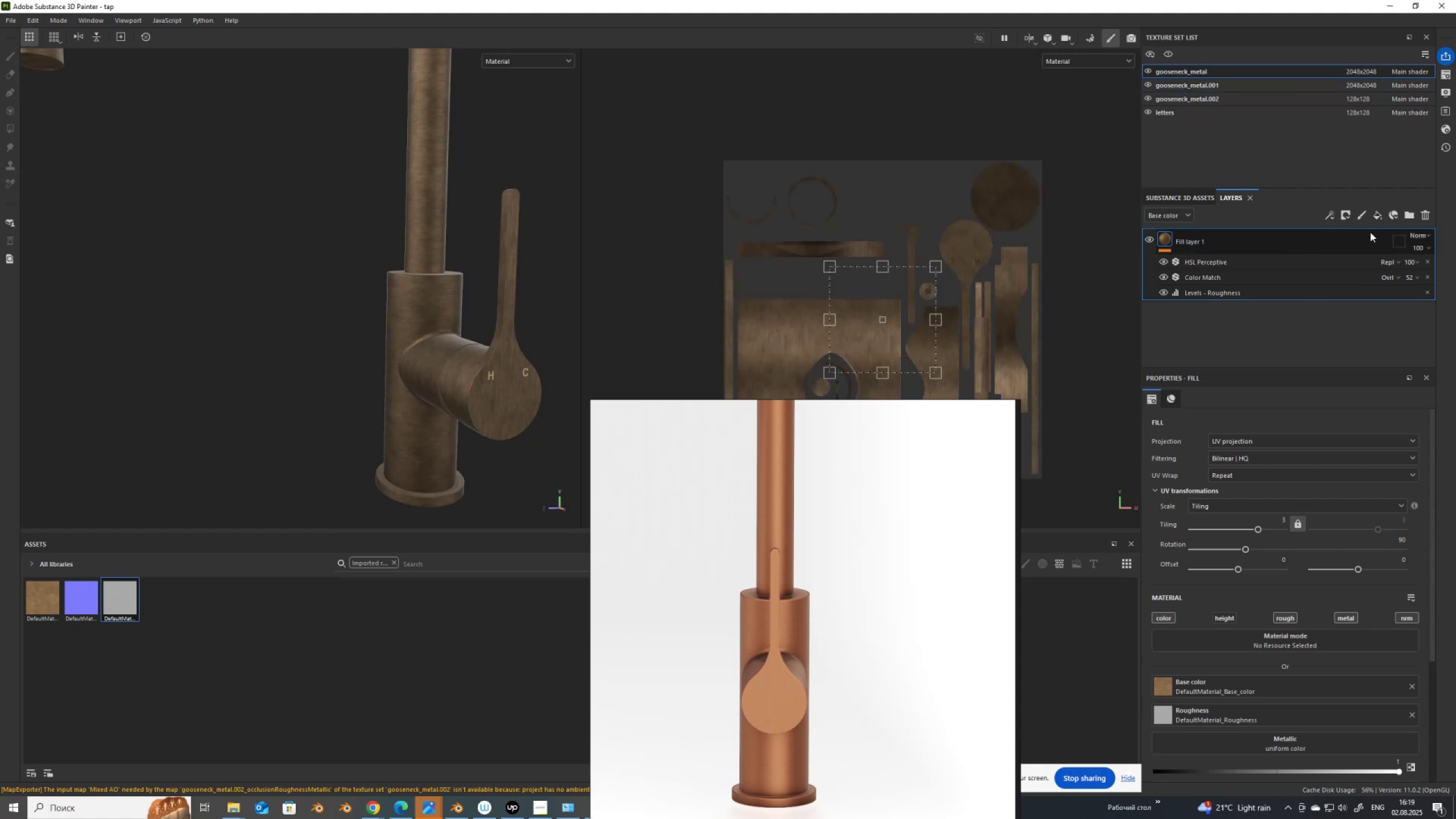 
right_click([1210, 245])
 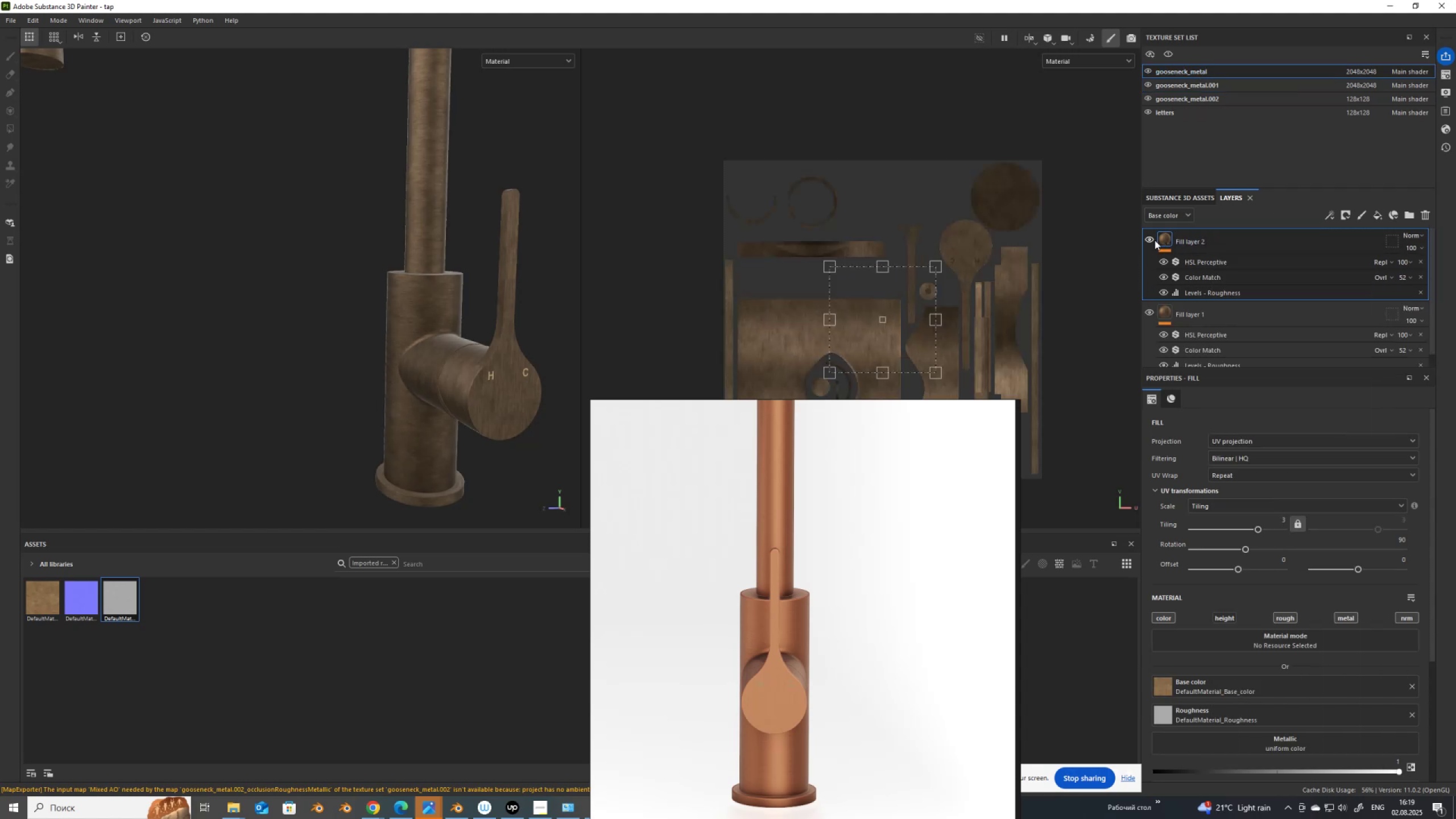 
left_click([1148, 310])
 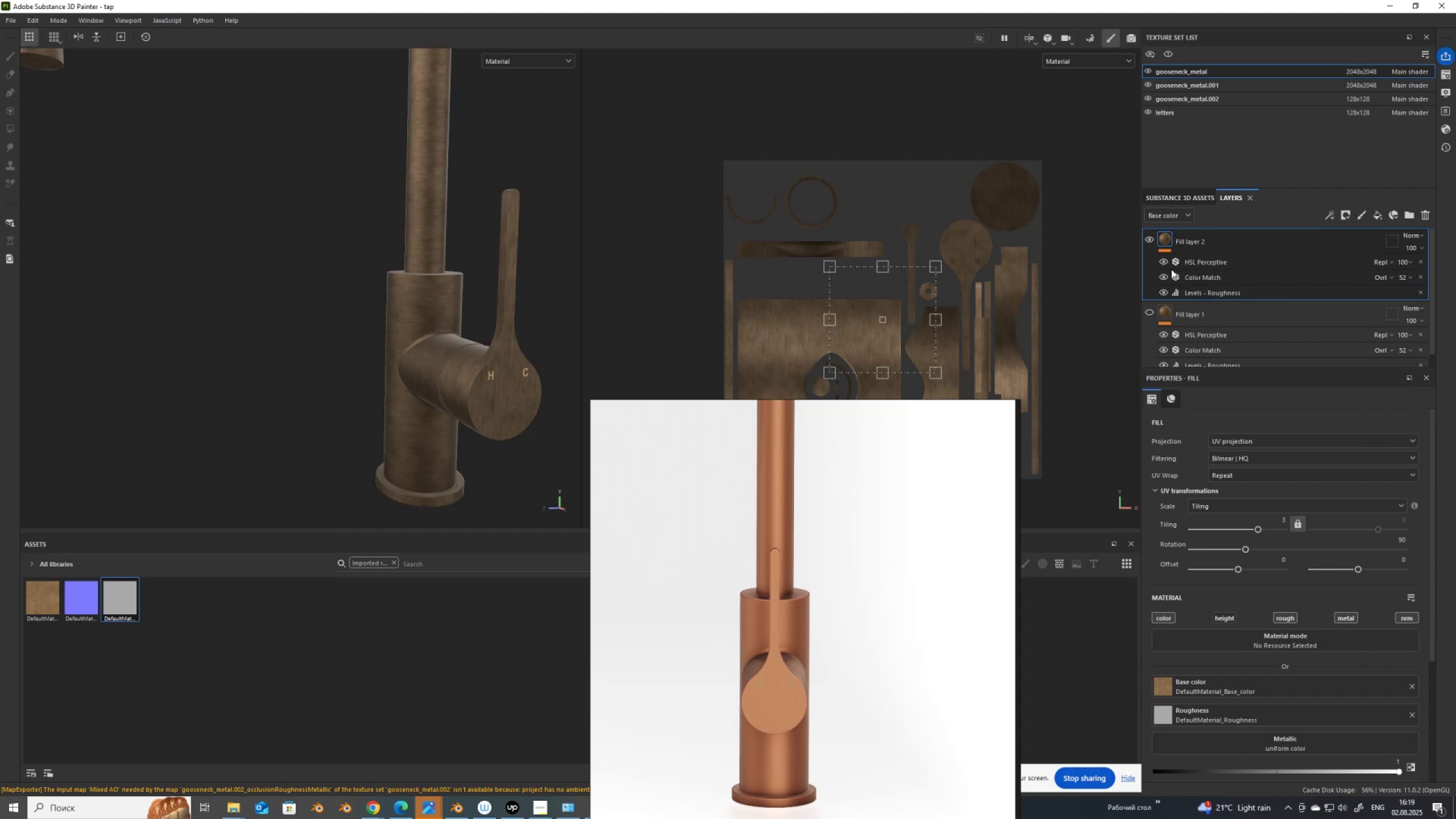 
left_click([1163, 264])
 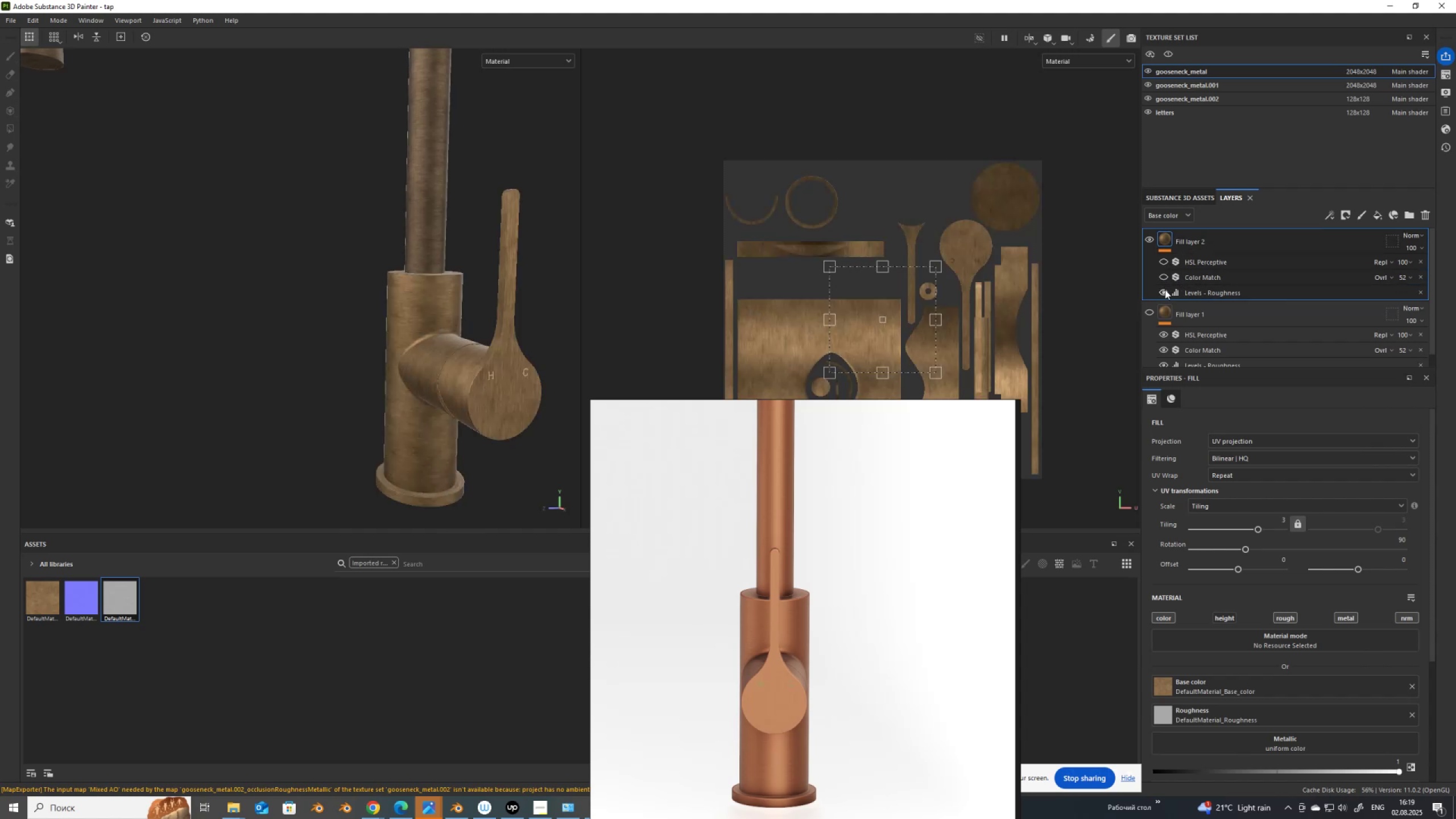 
double_click([1165, 291])
 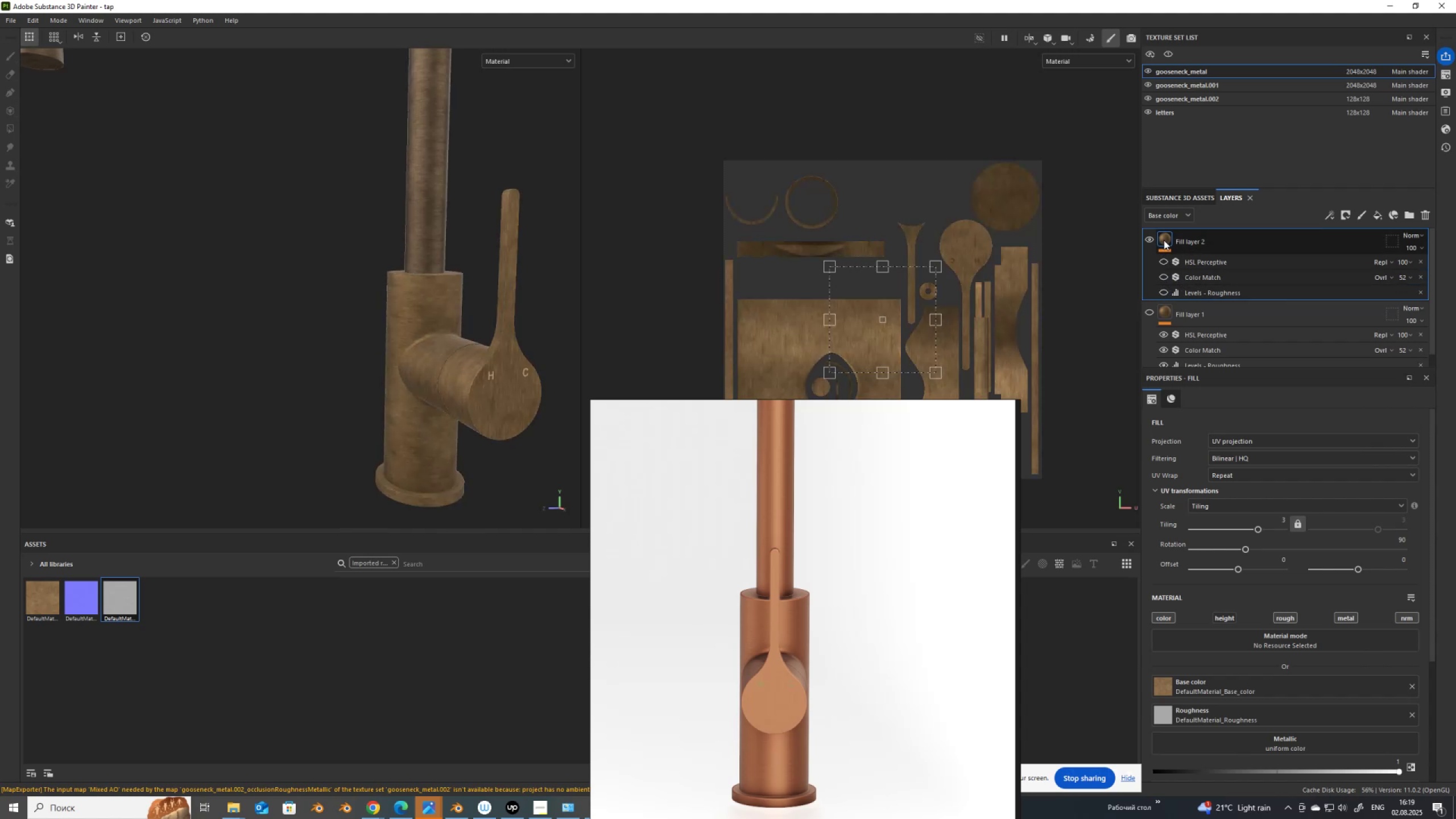 
left_click([1164, 239])
 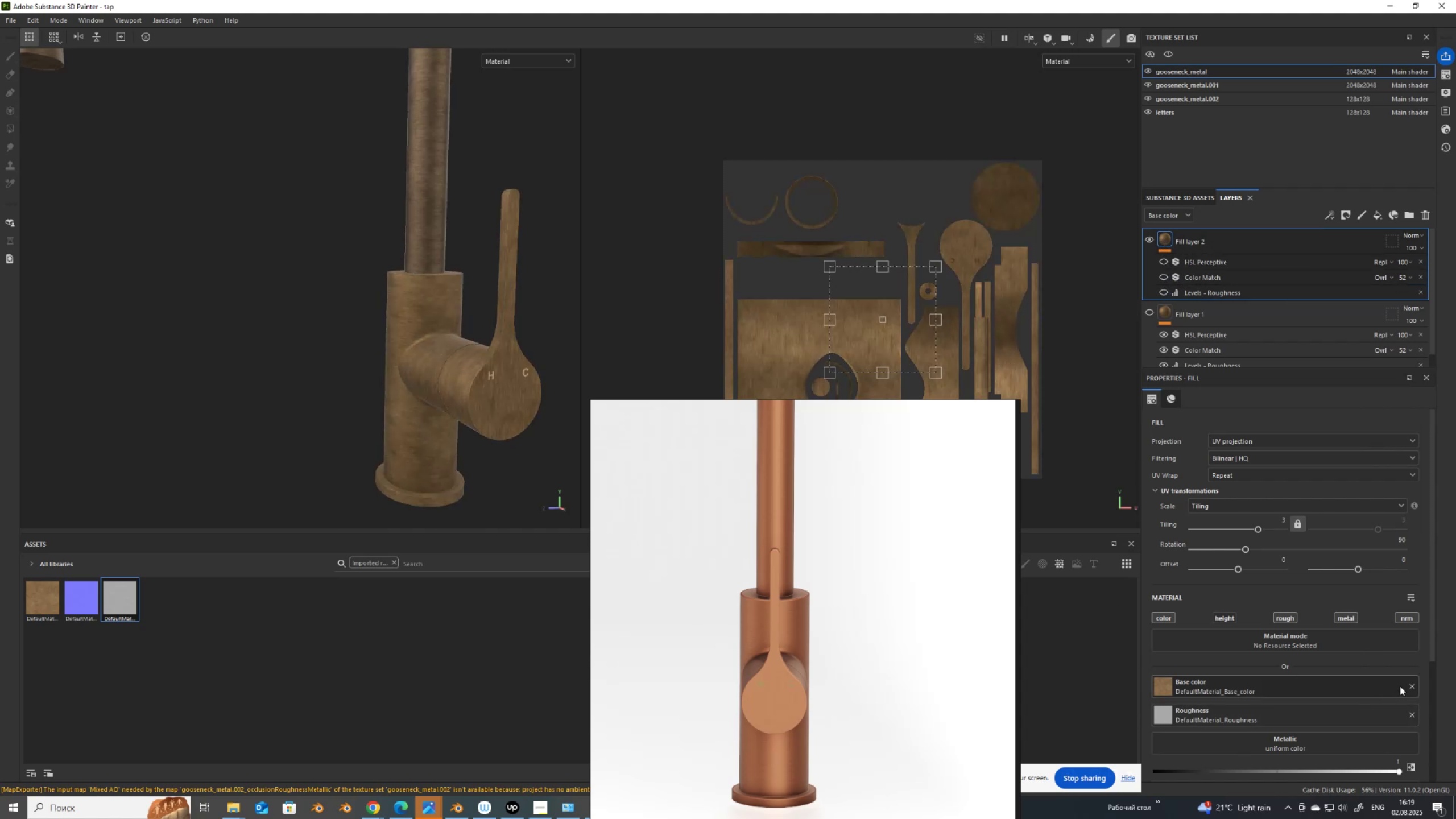 
left_click([1412, 686])
 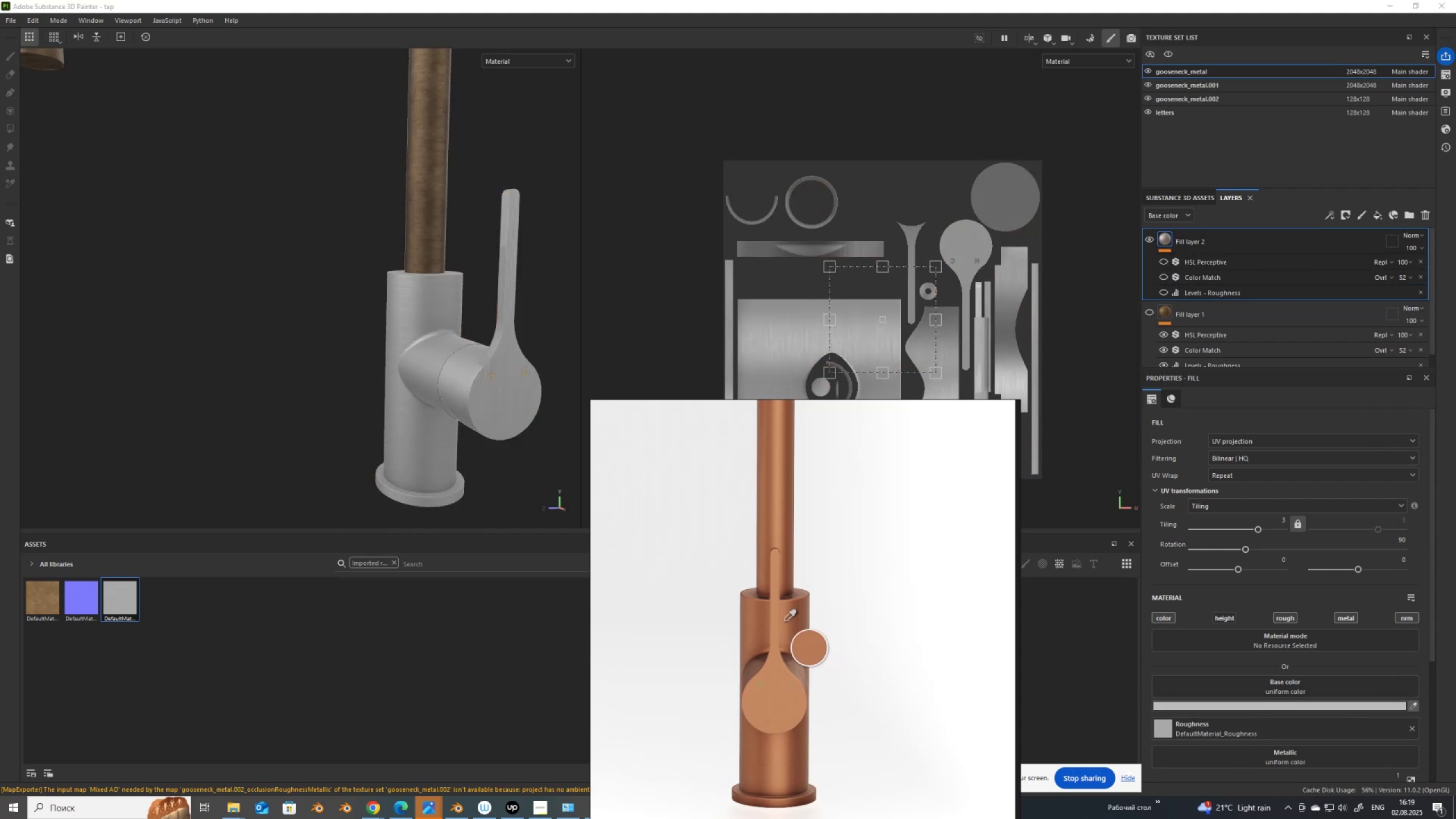 
left_click([782, 622])
 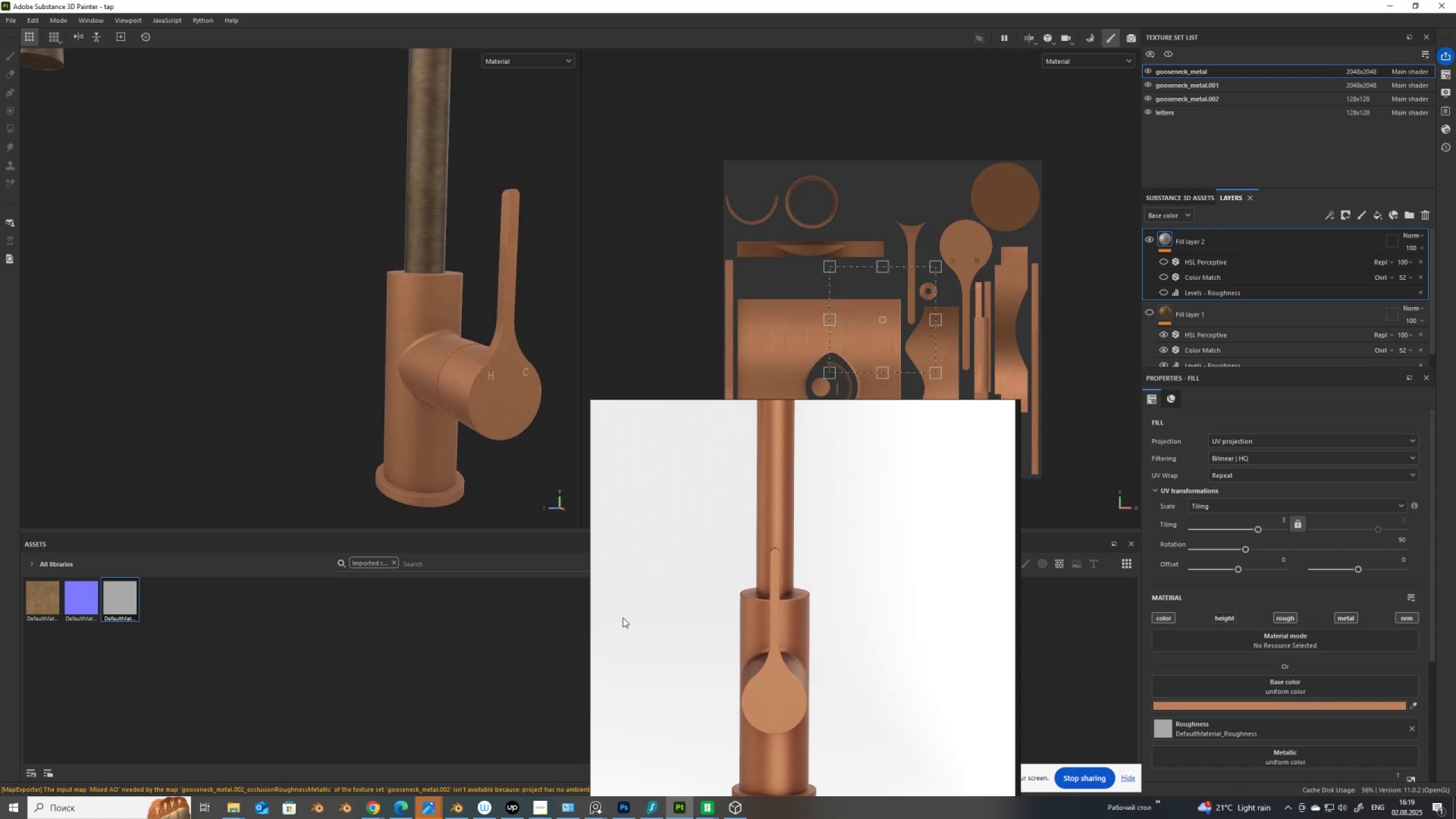 
scroll: coordinate [747, 598], scroll_direction: down, amount: 9.0
 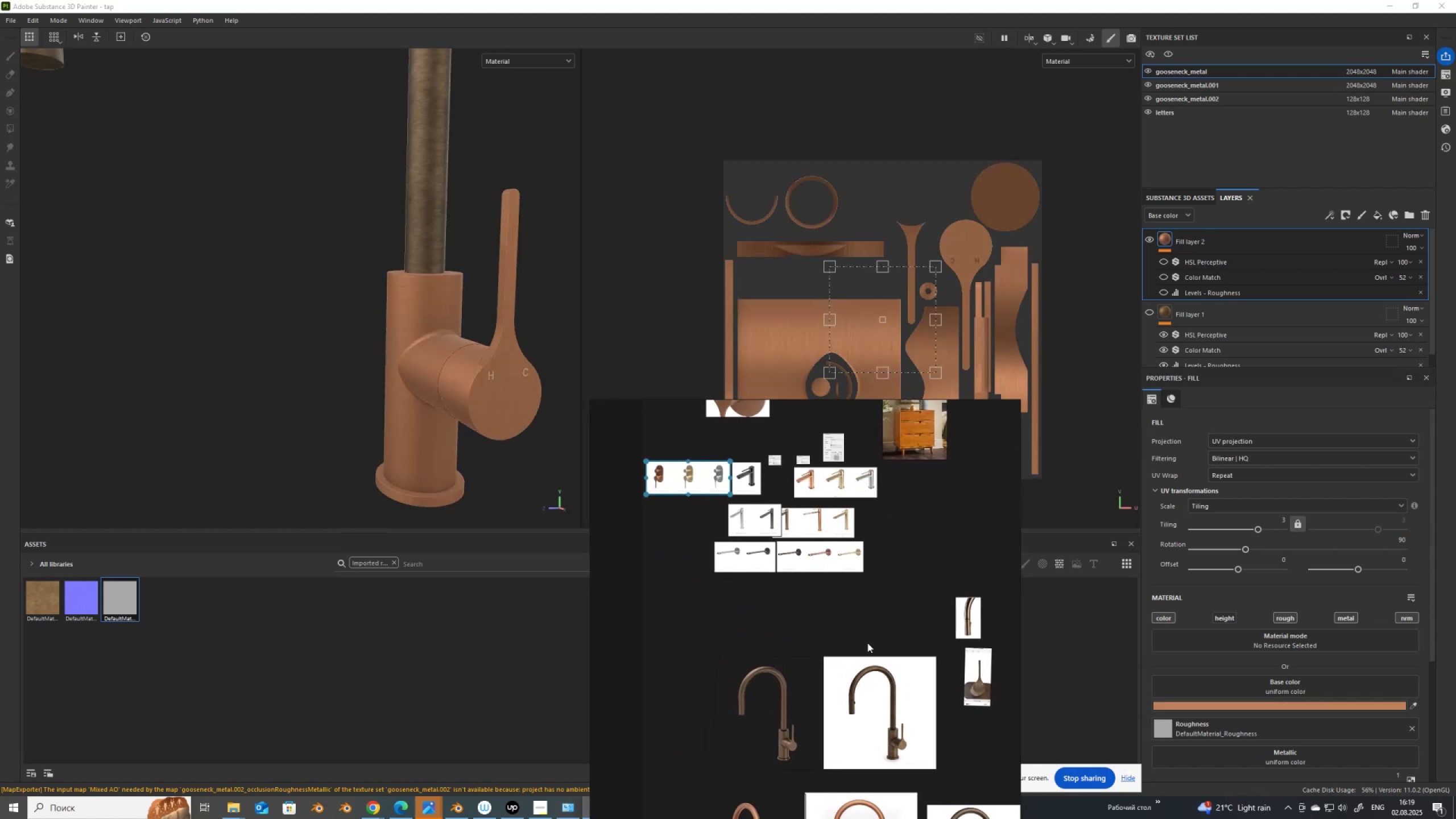 
scroll: coordinate [898, 598], scroll_direction: up, amount: 5.0
 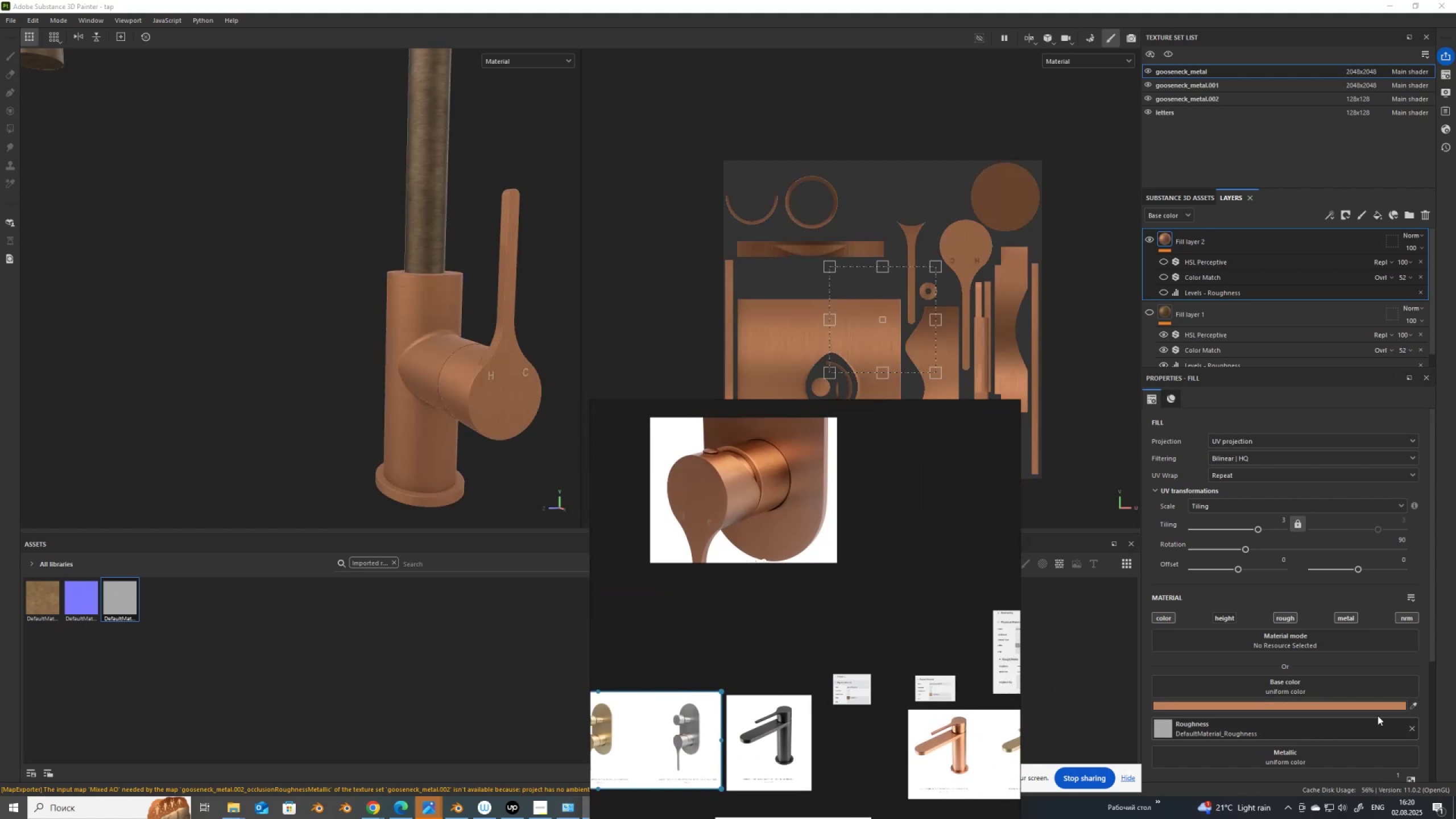 
left_click([1413, 705])
 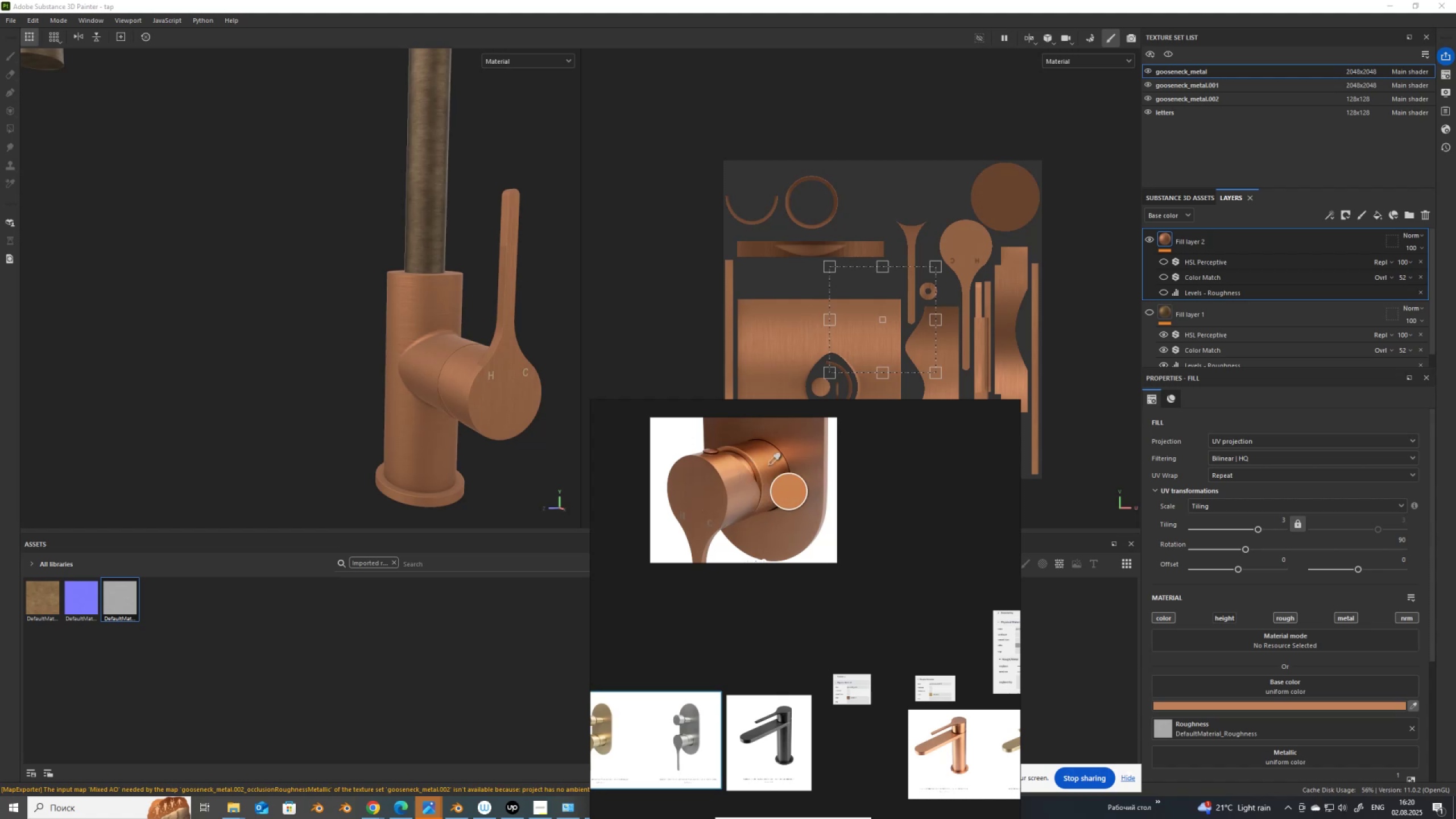 
left_click([769, 465])
 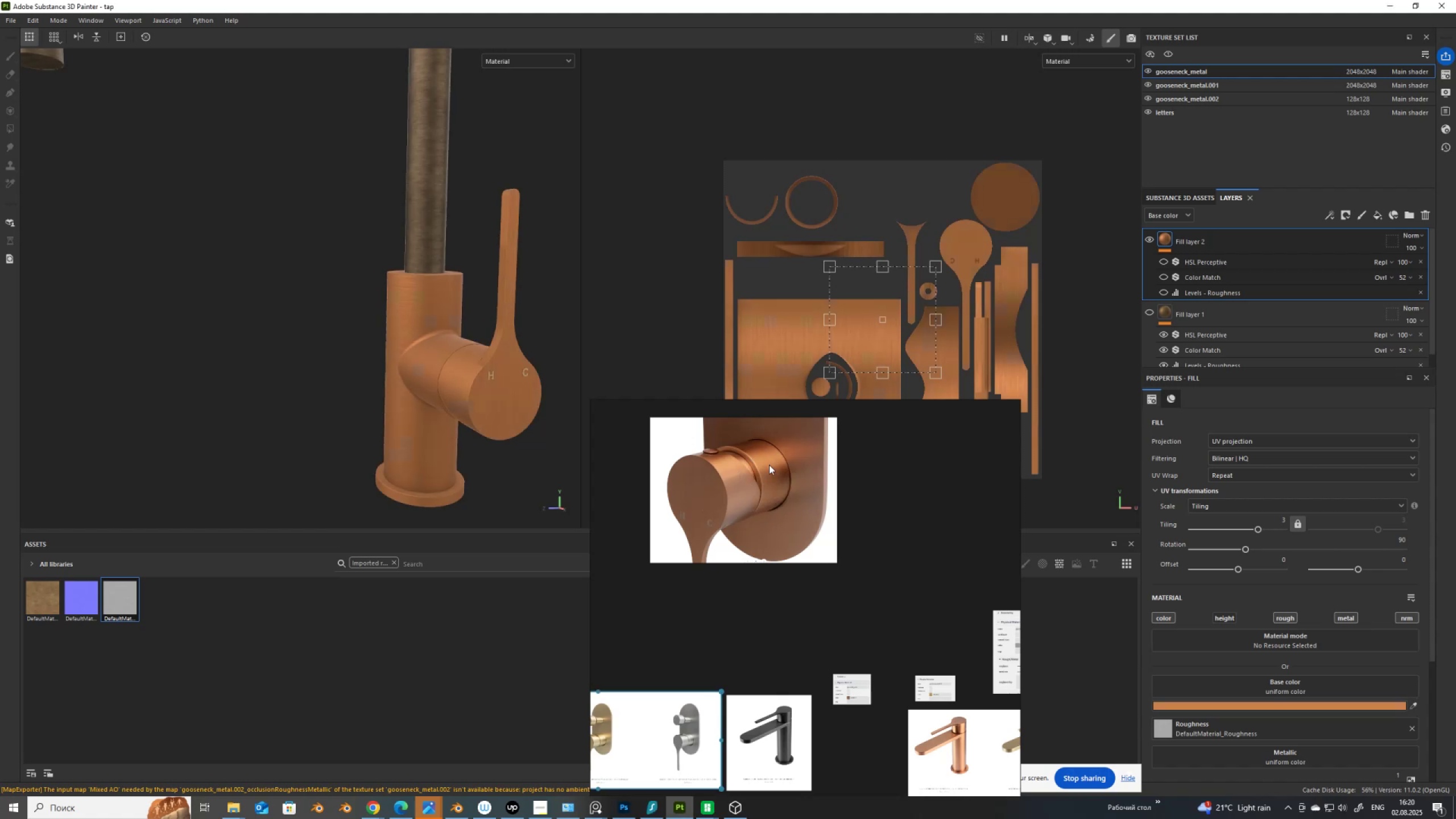 
scroll: coordinate [880, 739], scroll_direction: up, amount: 4.0
 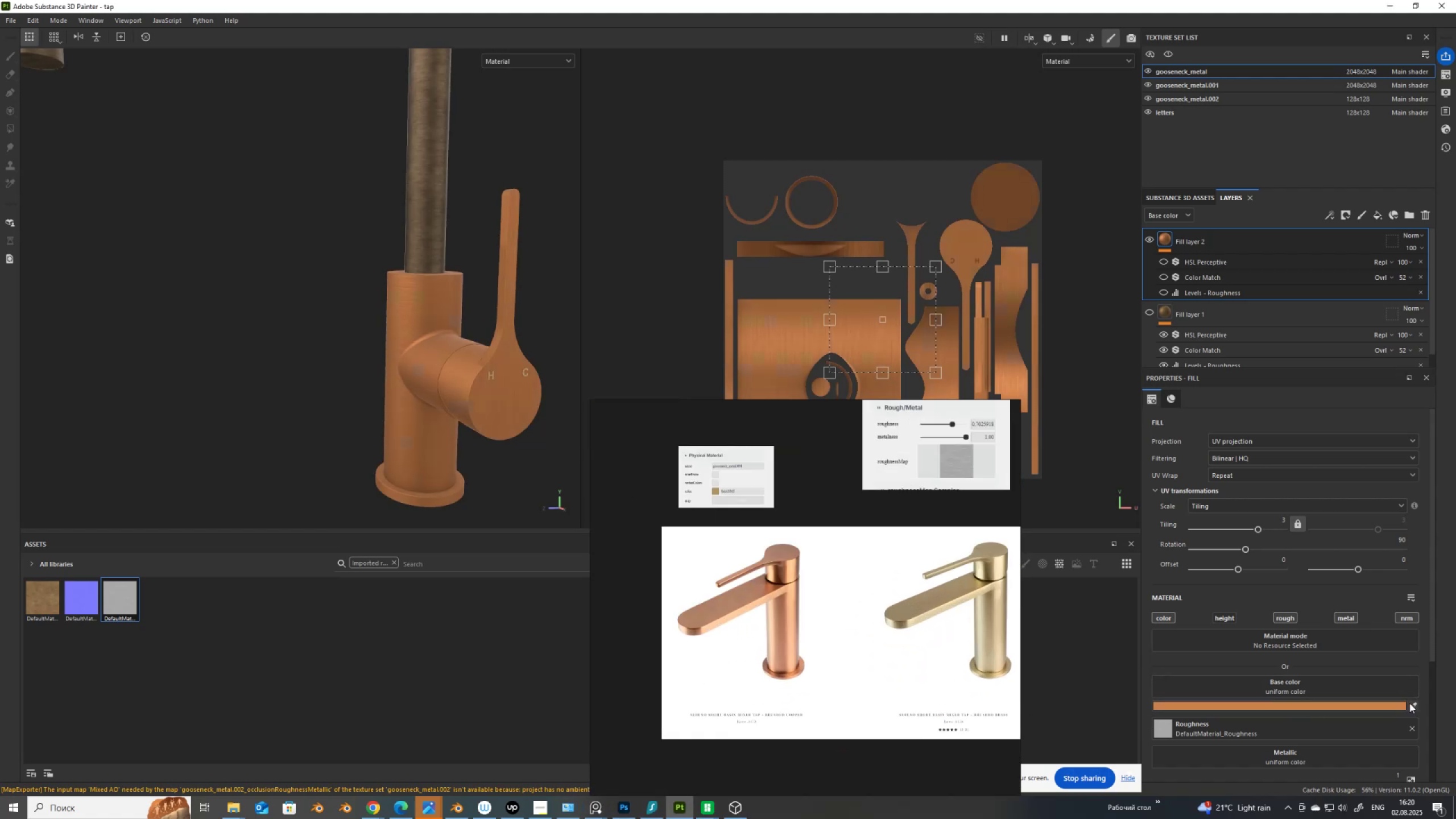 
left_click([1413, 704])
 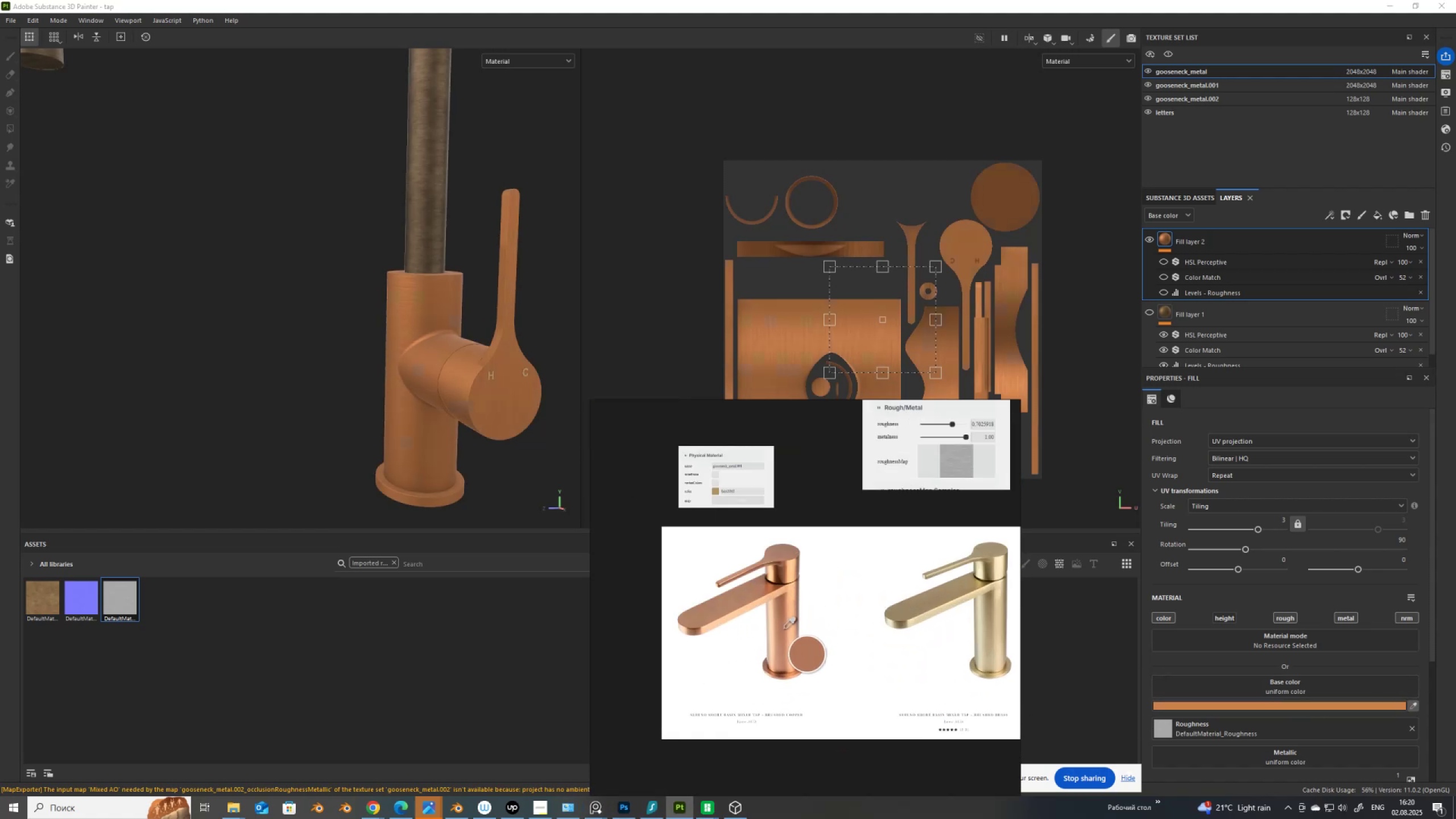 
left_click([789, 627])
 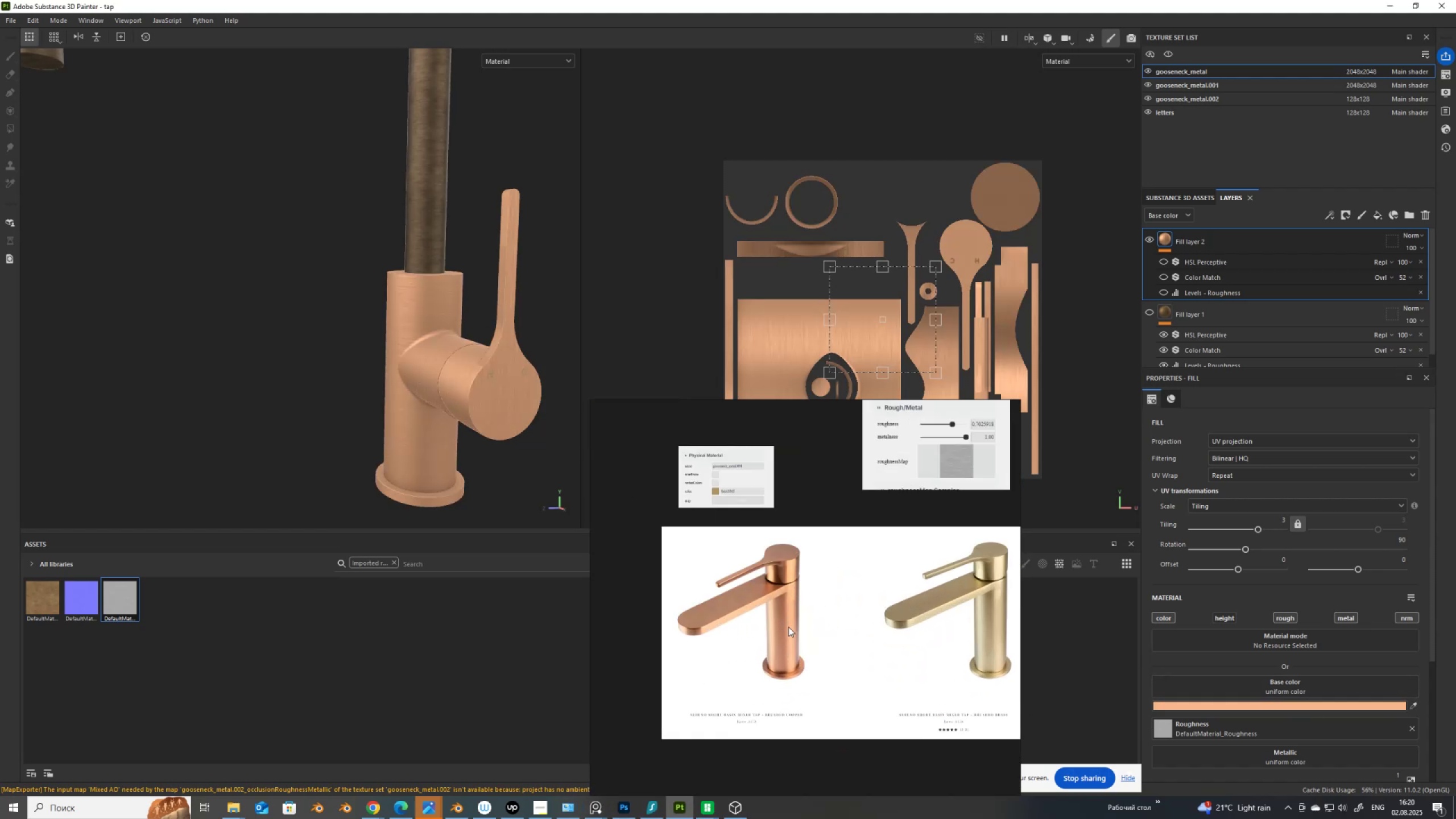 
scroll: coordinate [651, 592], scroll_direction: up, amount: 2.0
 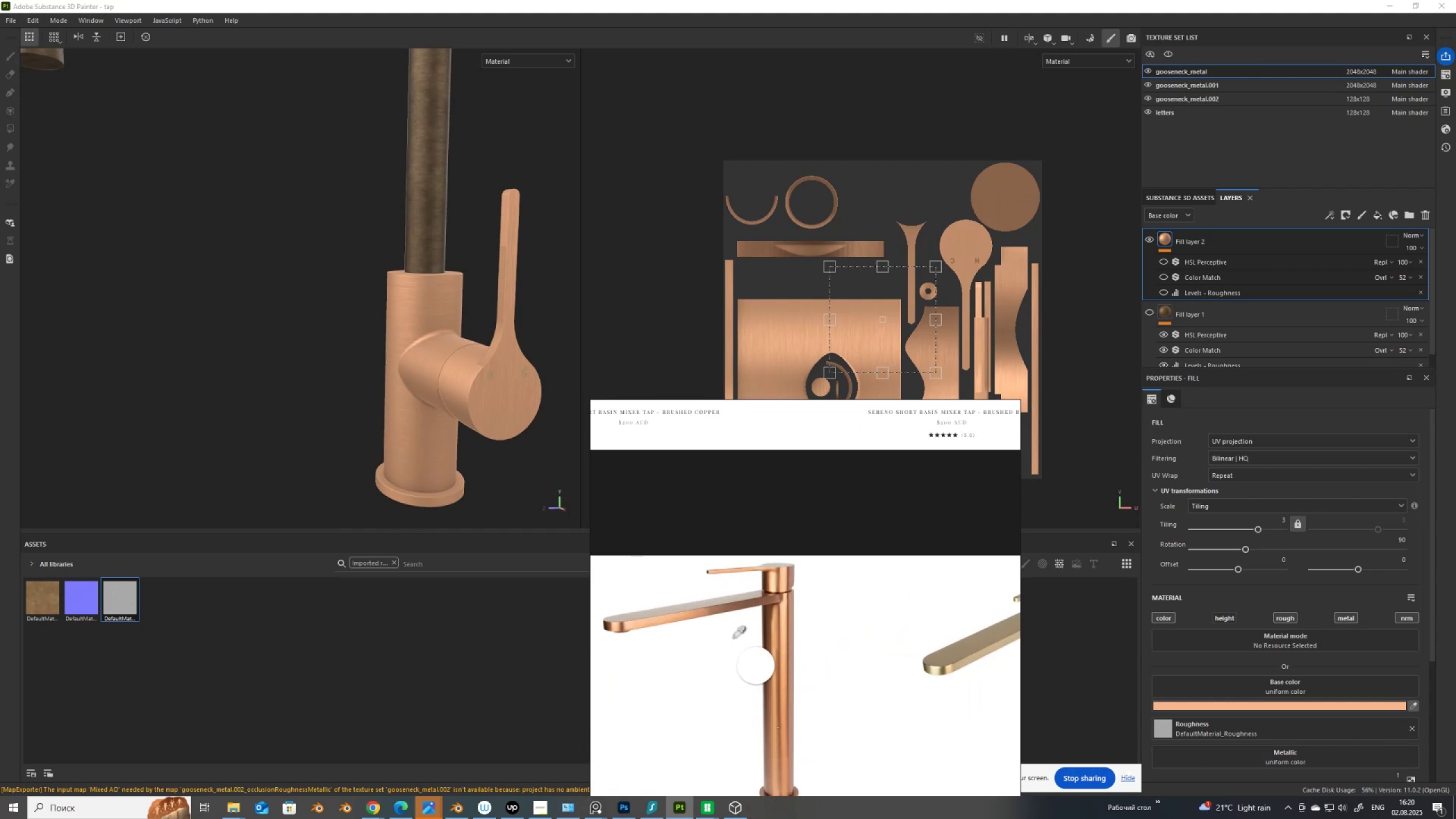 
wait(6.05)
 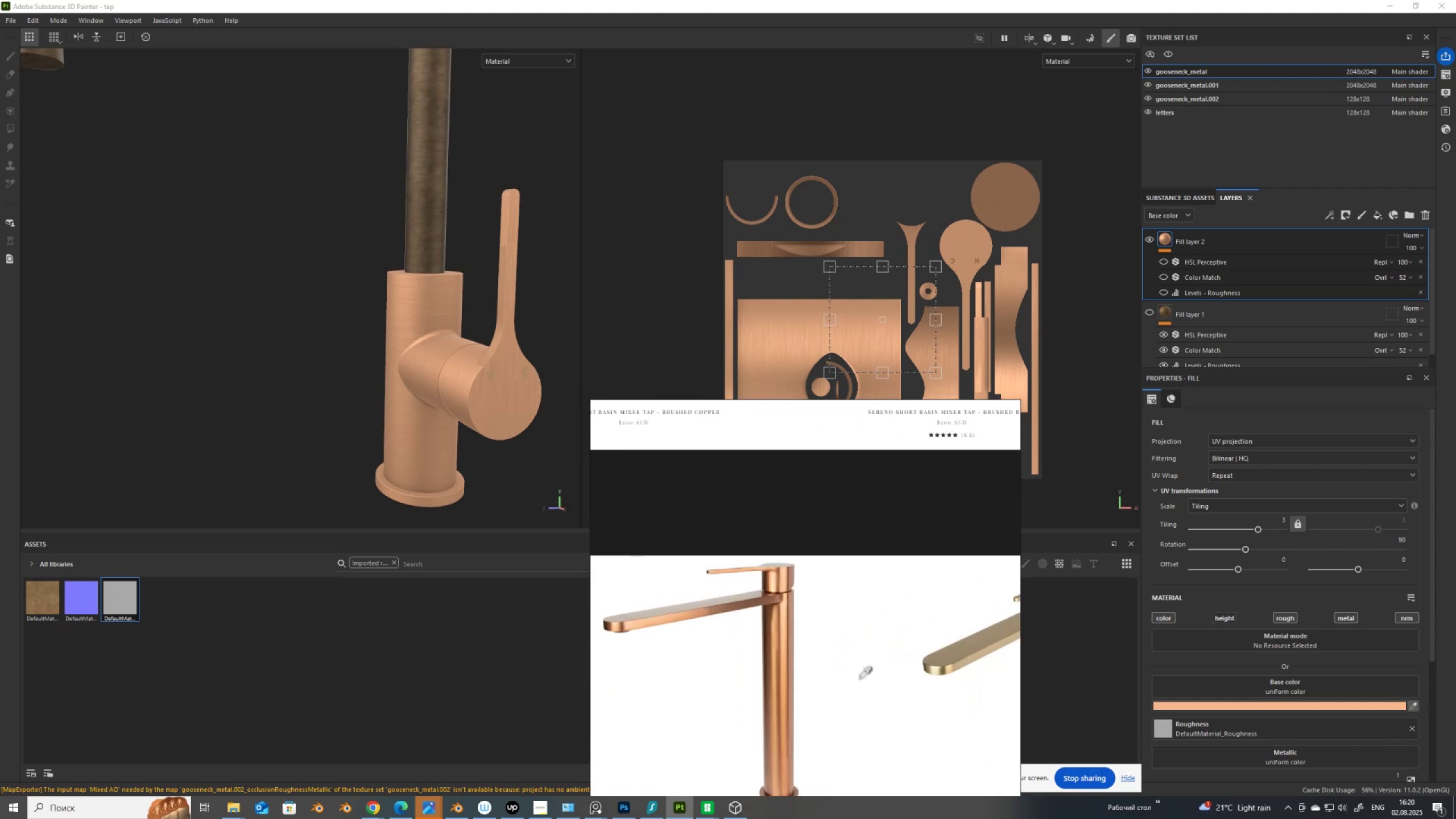 
left_click([631, 624])
 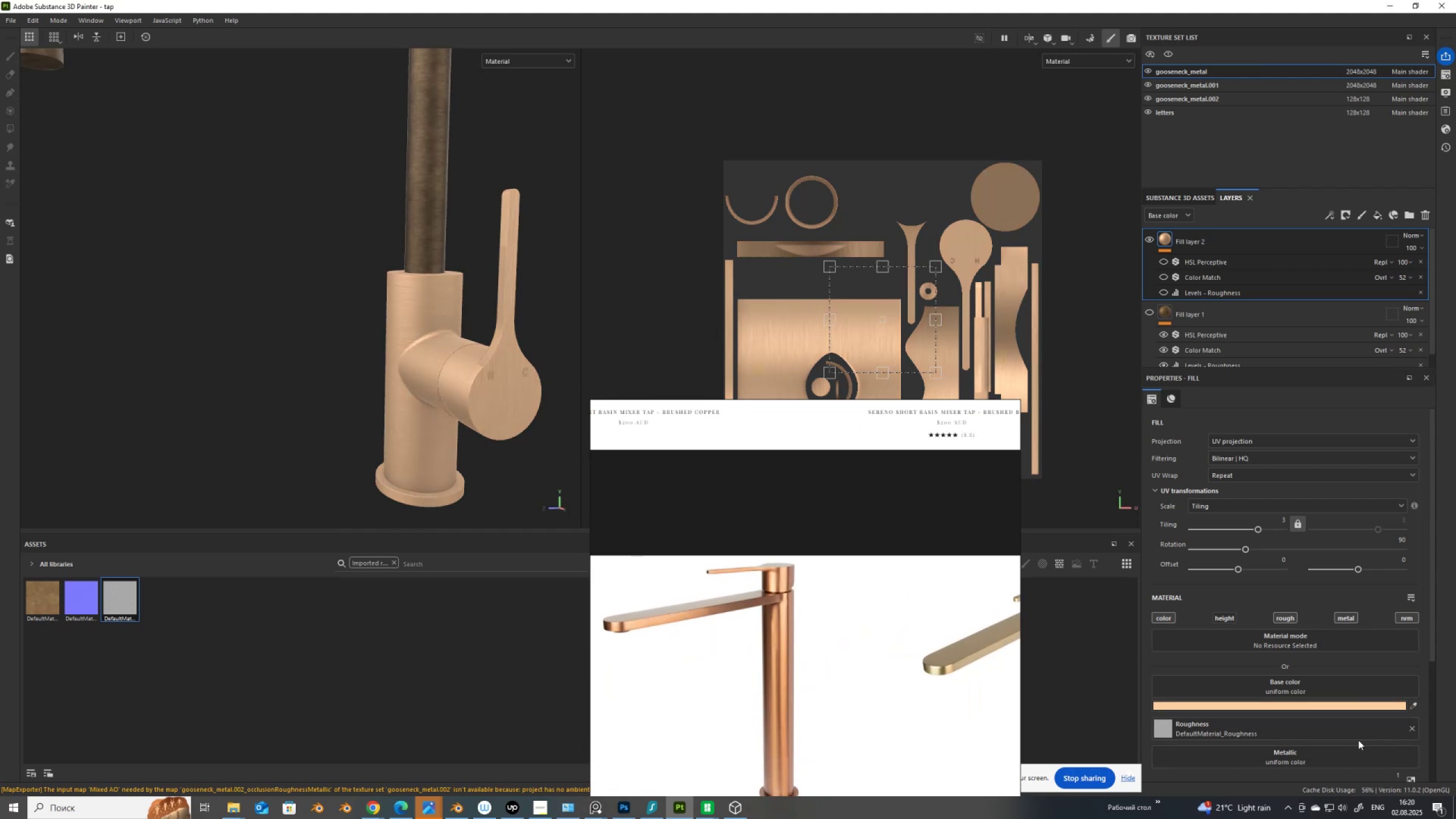 
scroll: coordinate [771, 694], scroll_direction: none, amount: 0.0
 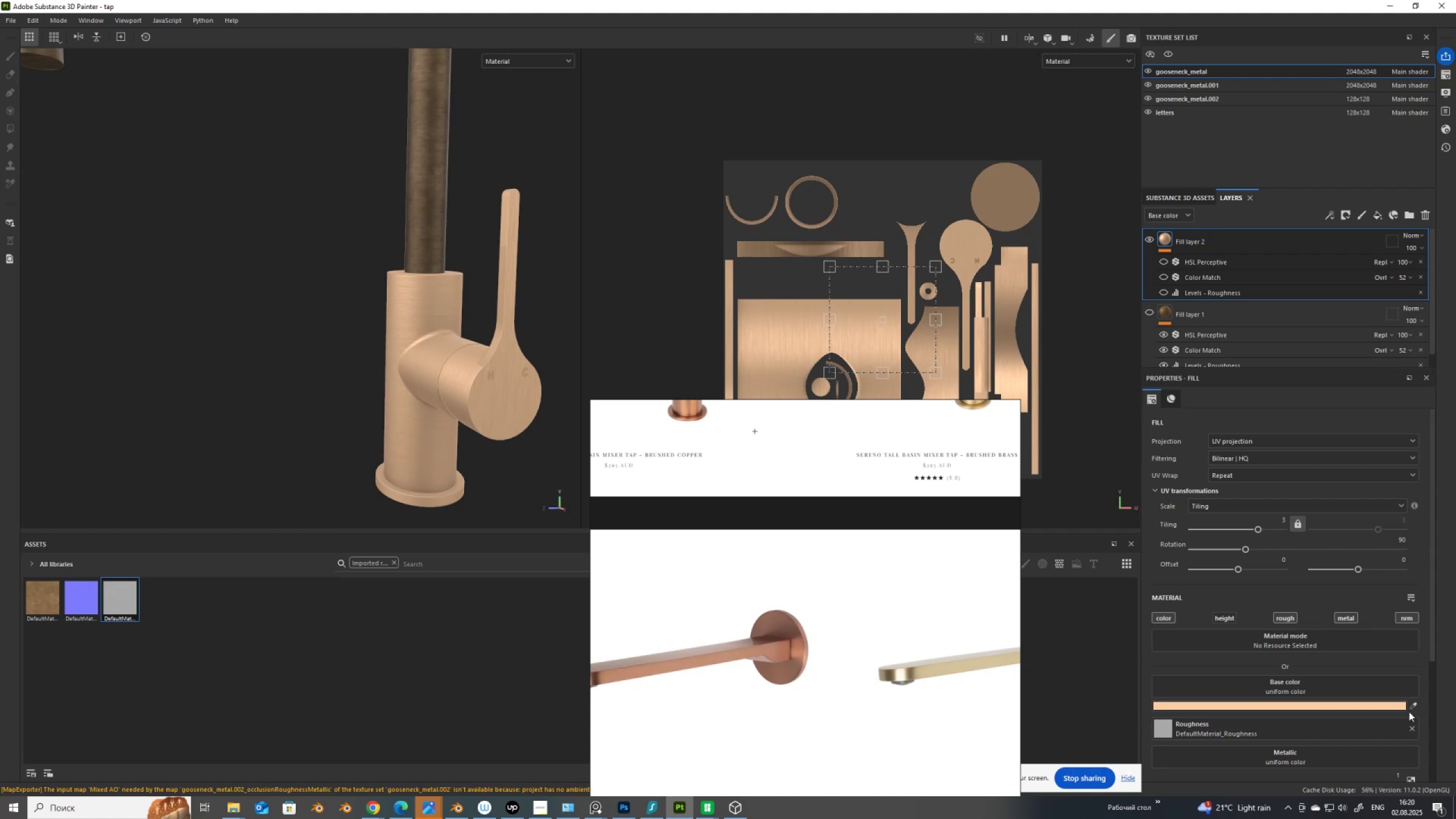 
left_click([1414, 707])
 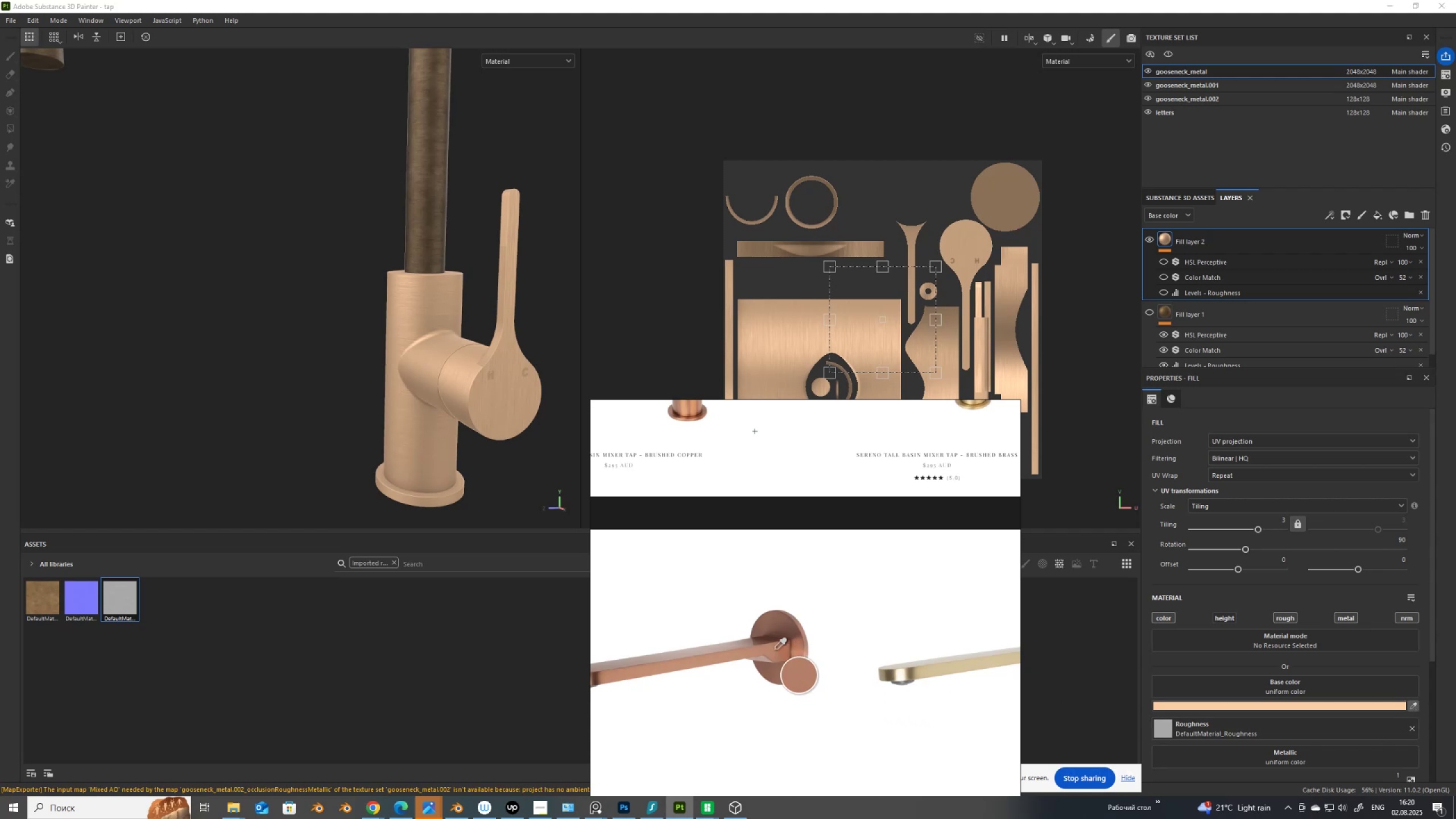 
left_click([774, 650])
 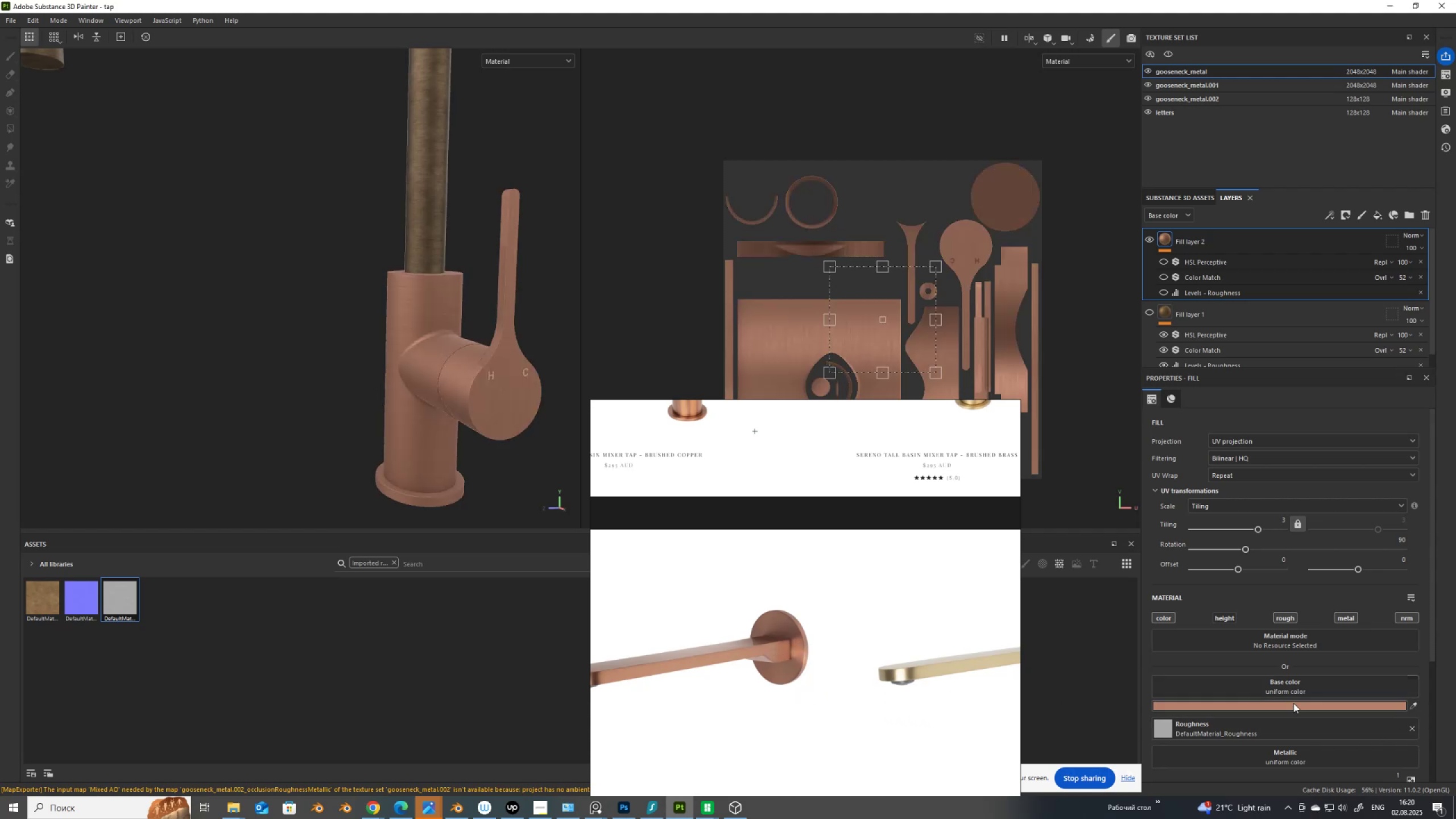 
left_click([1293, 705])
 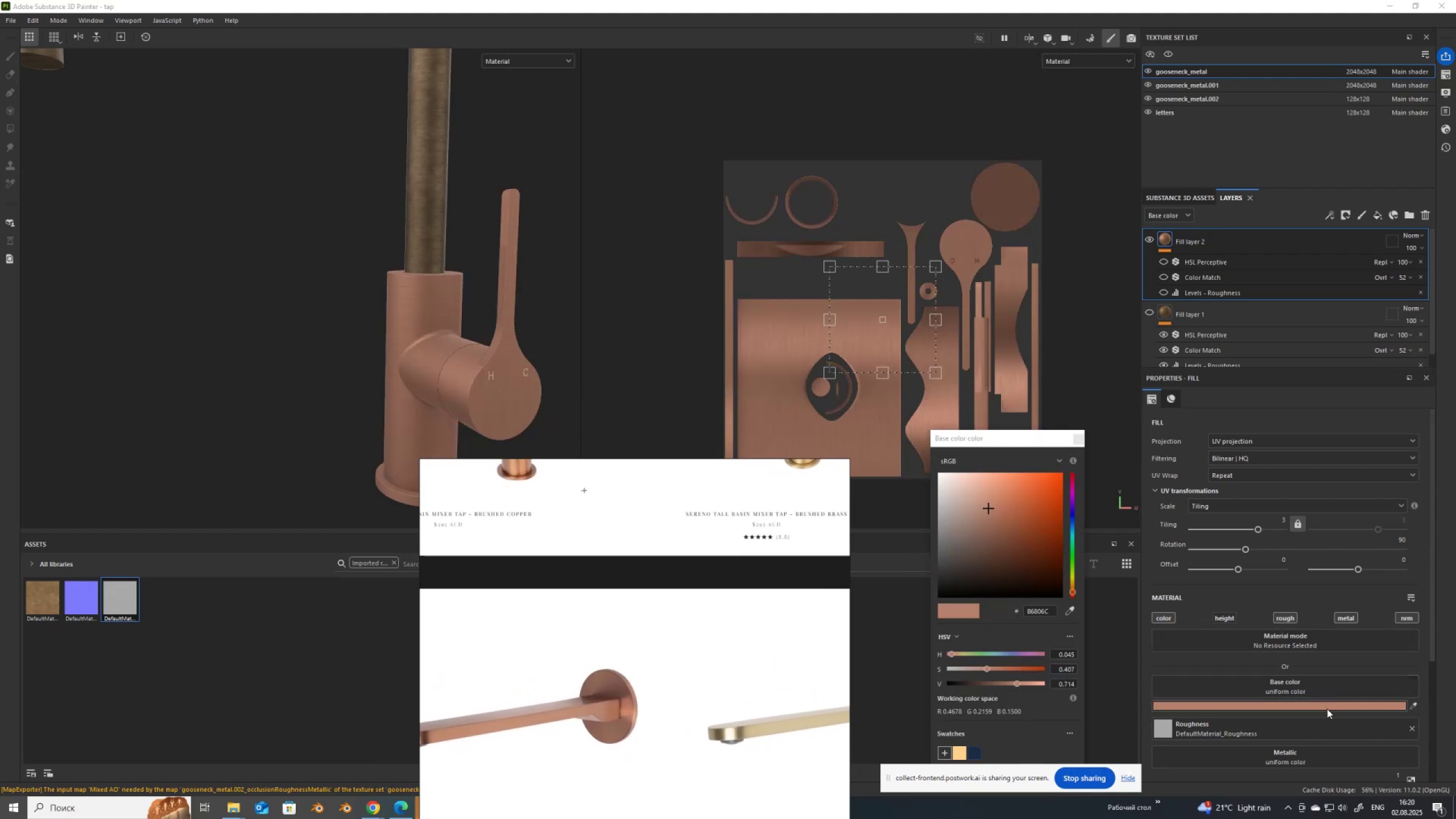 
wait(5.73)
 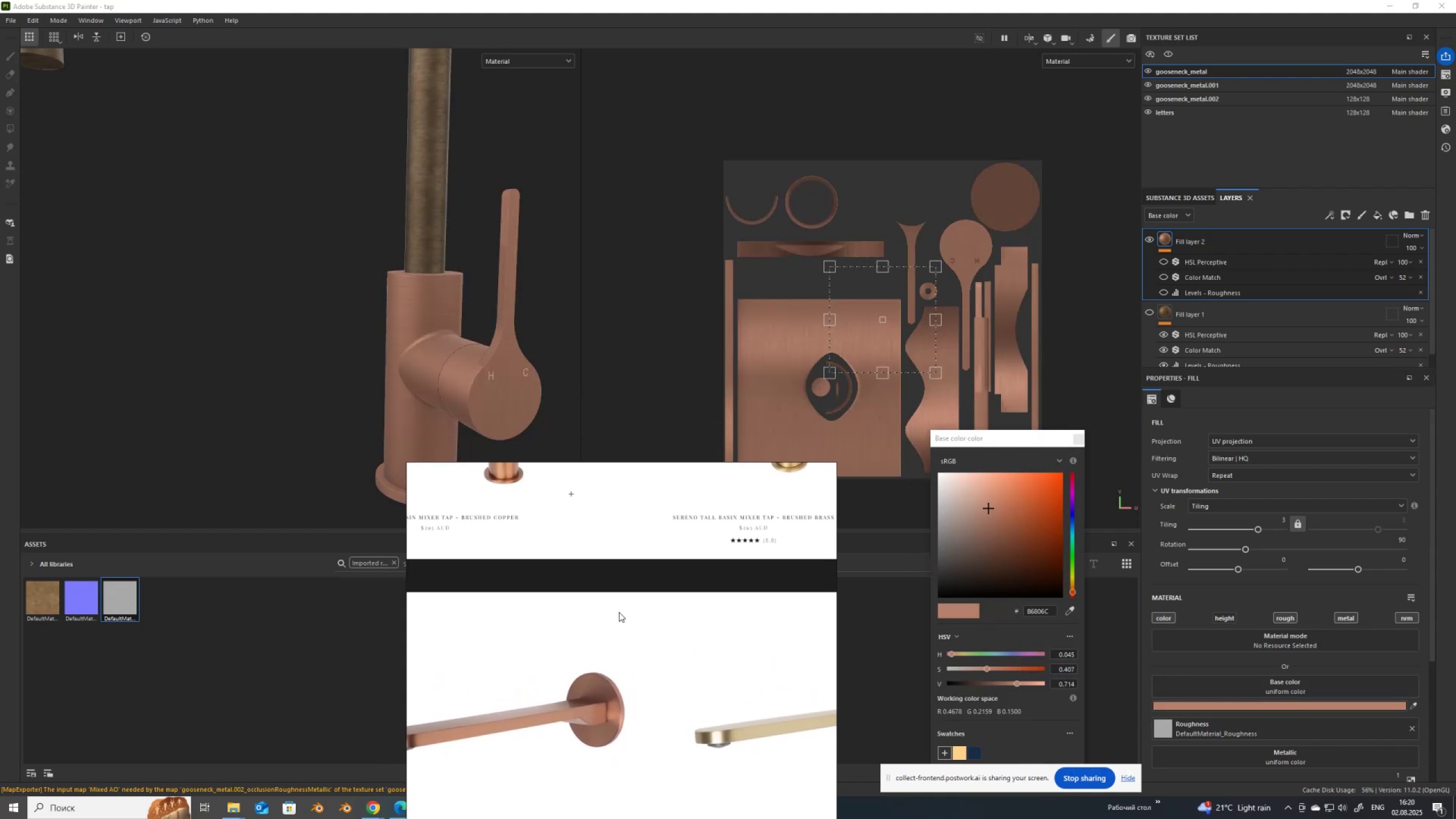 
scroll: coordinate [1329, 716], scroll_direction: down, amount: 2.0
 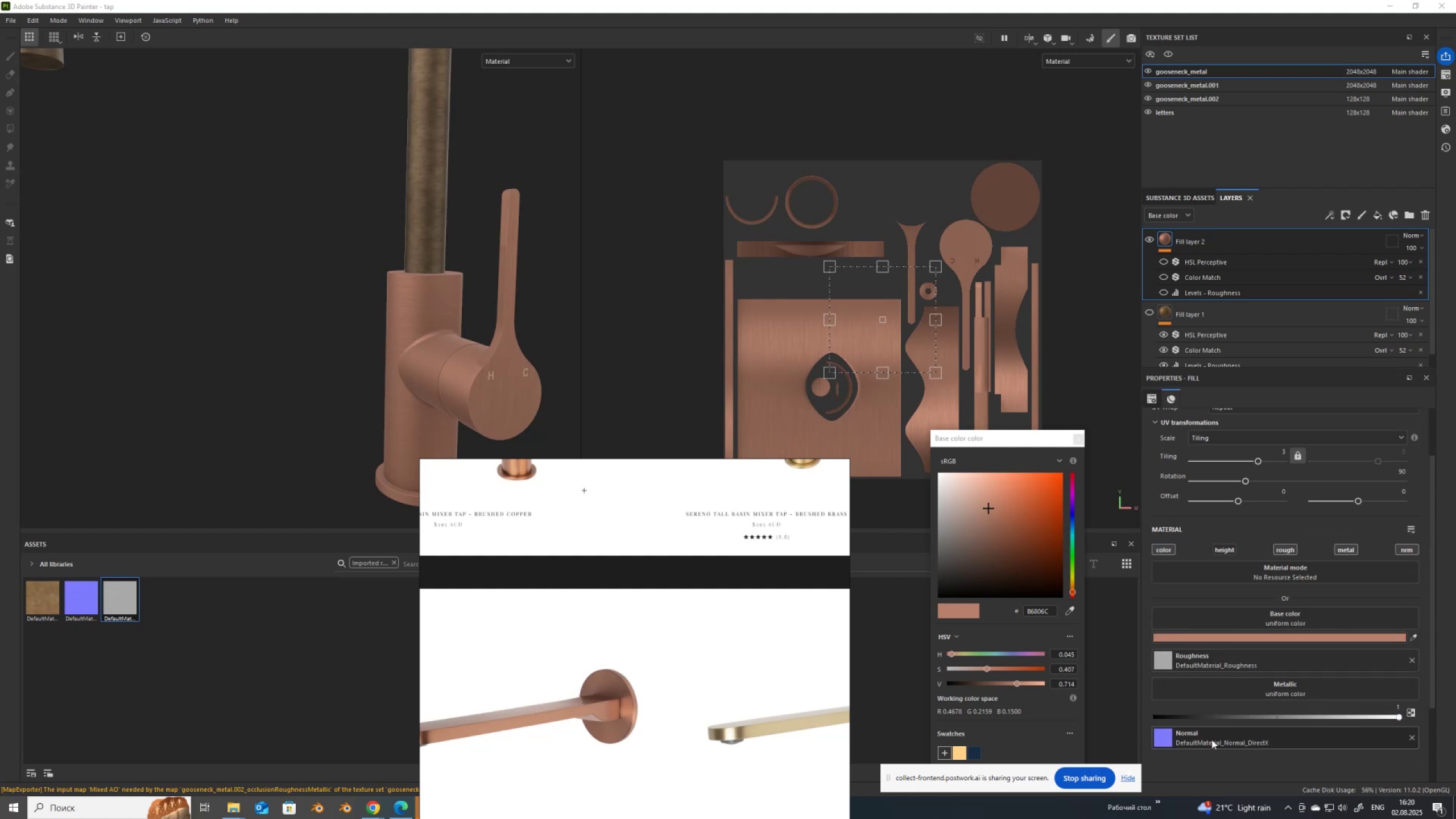 
wait(8.22)
 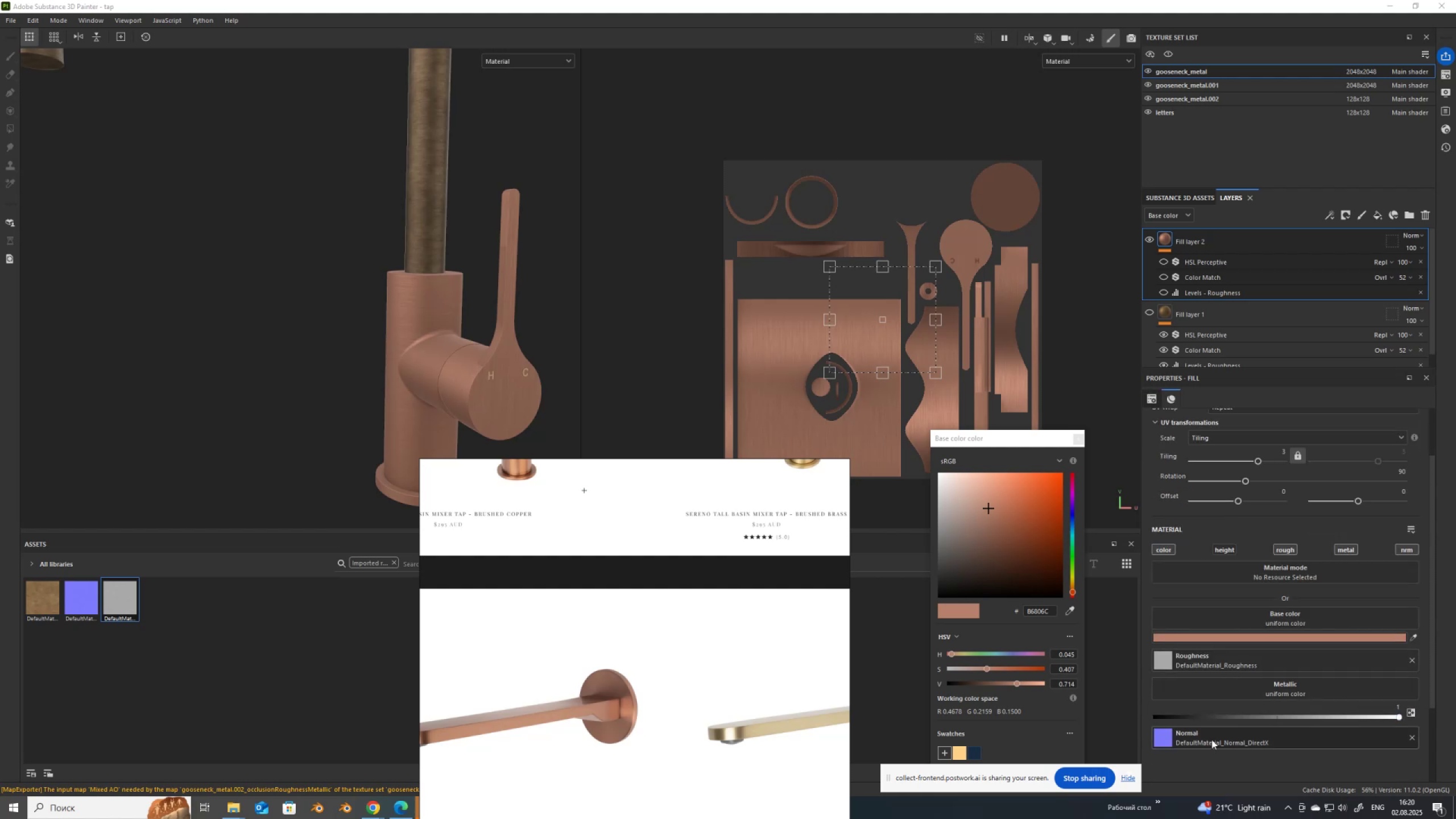 
scroll: coordinate [437, 314], scroll_direction: up, amount: 7.0
 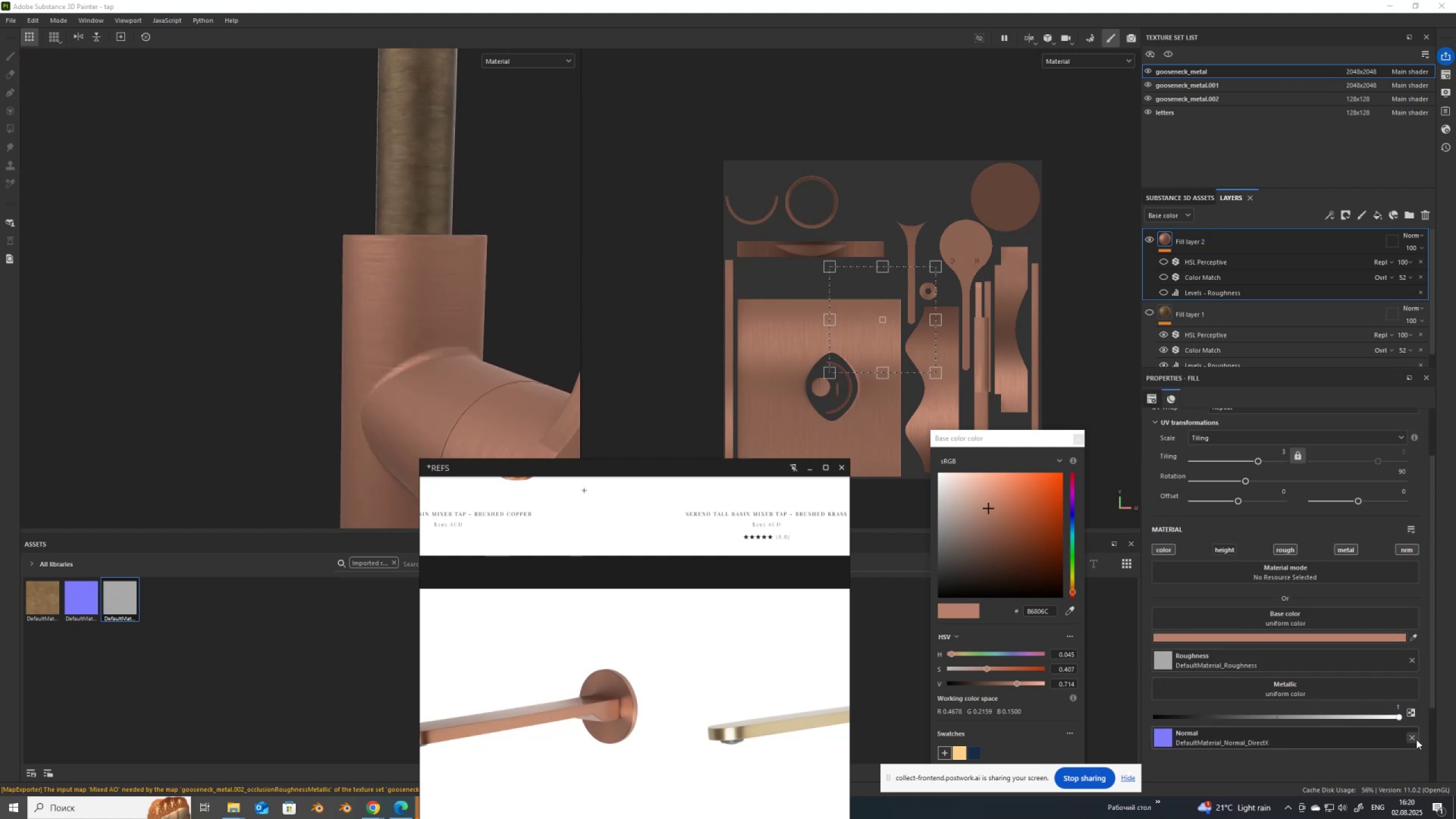 
left_click([1412, 737])
 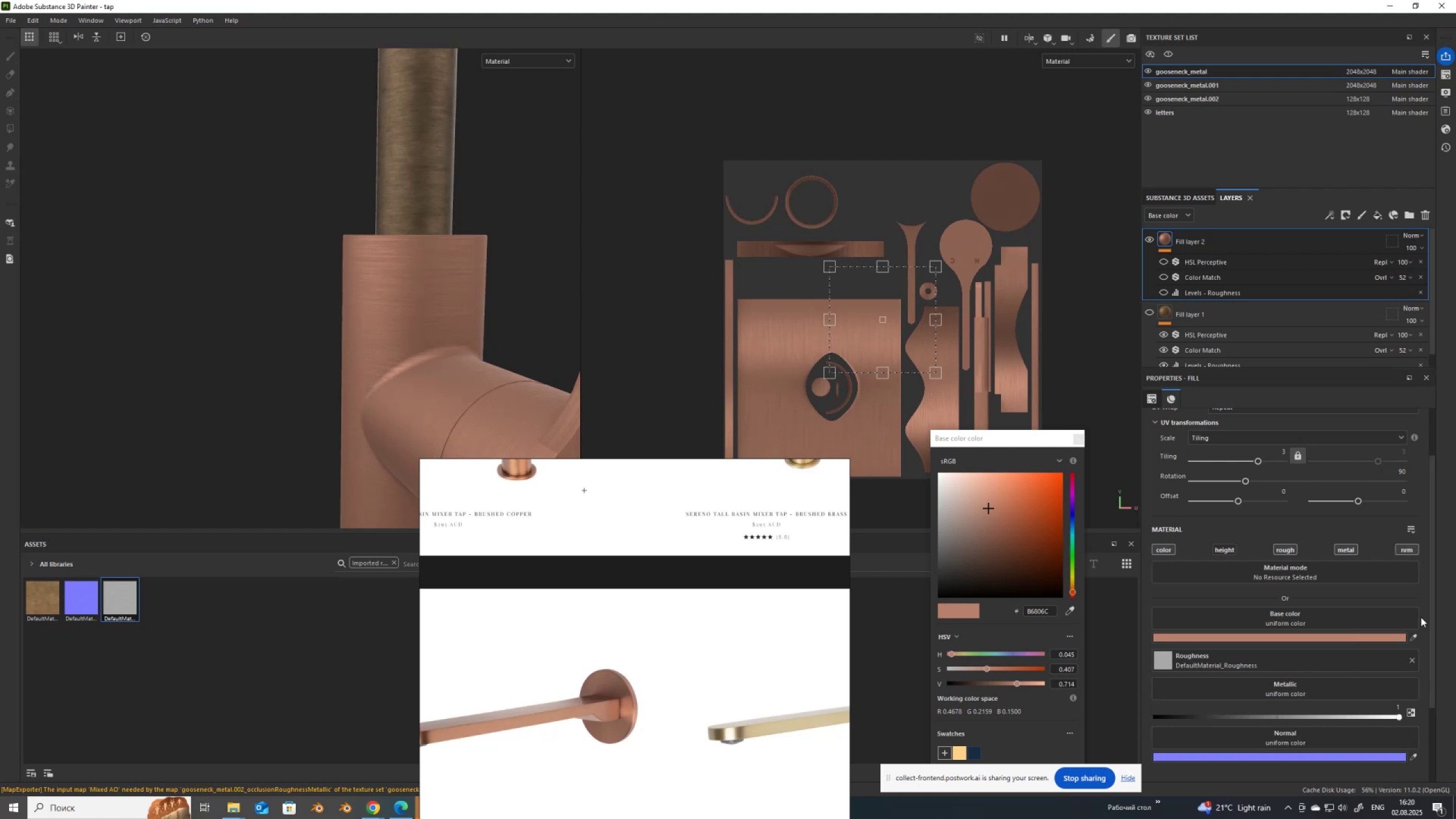 
scroll: coordinate [1360, 725], scroll_direction: down, amount: 3.0
 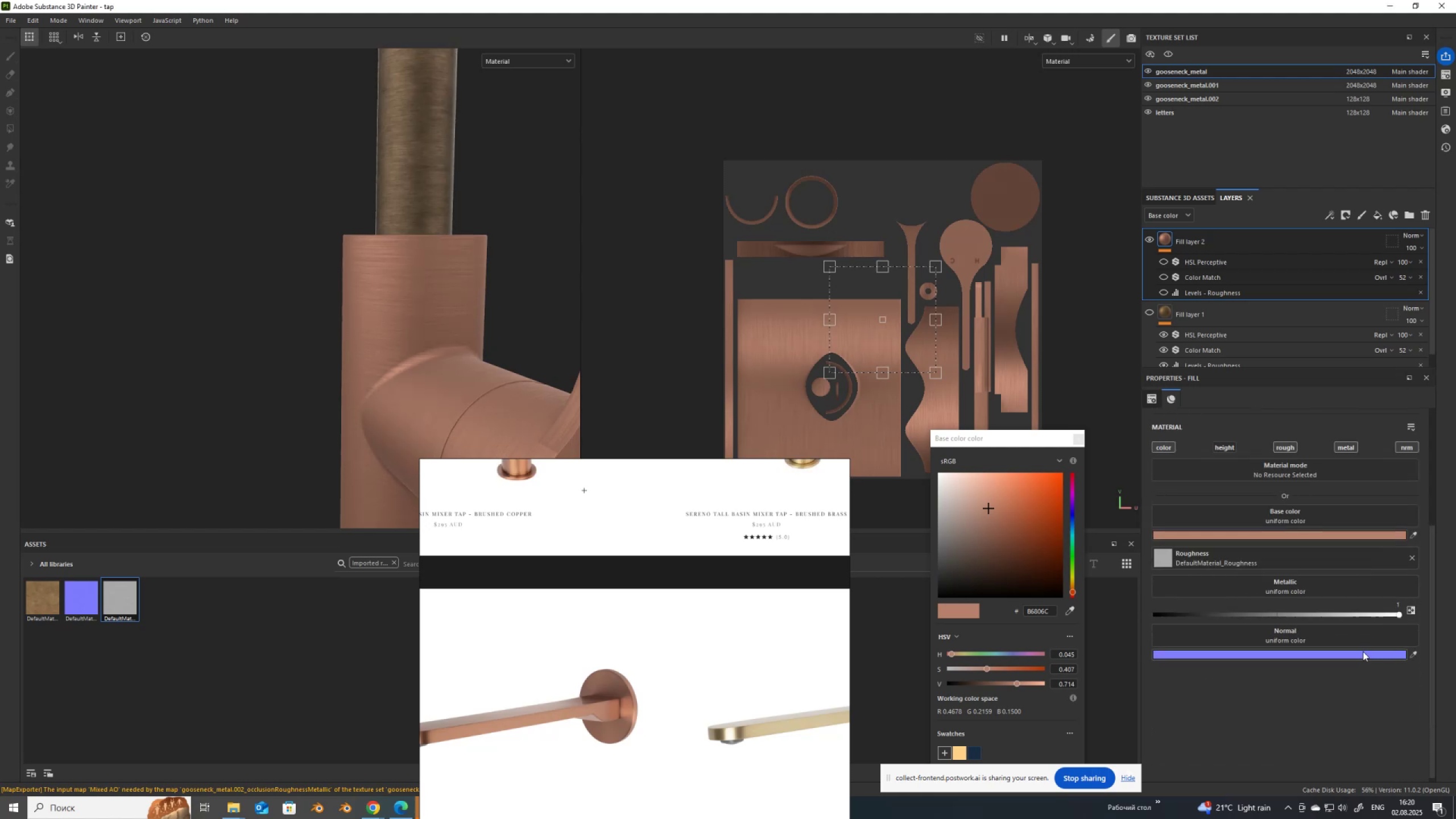 
scroll: coordinate [1359, 640], scroll_direction: up, amount: 2.0
 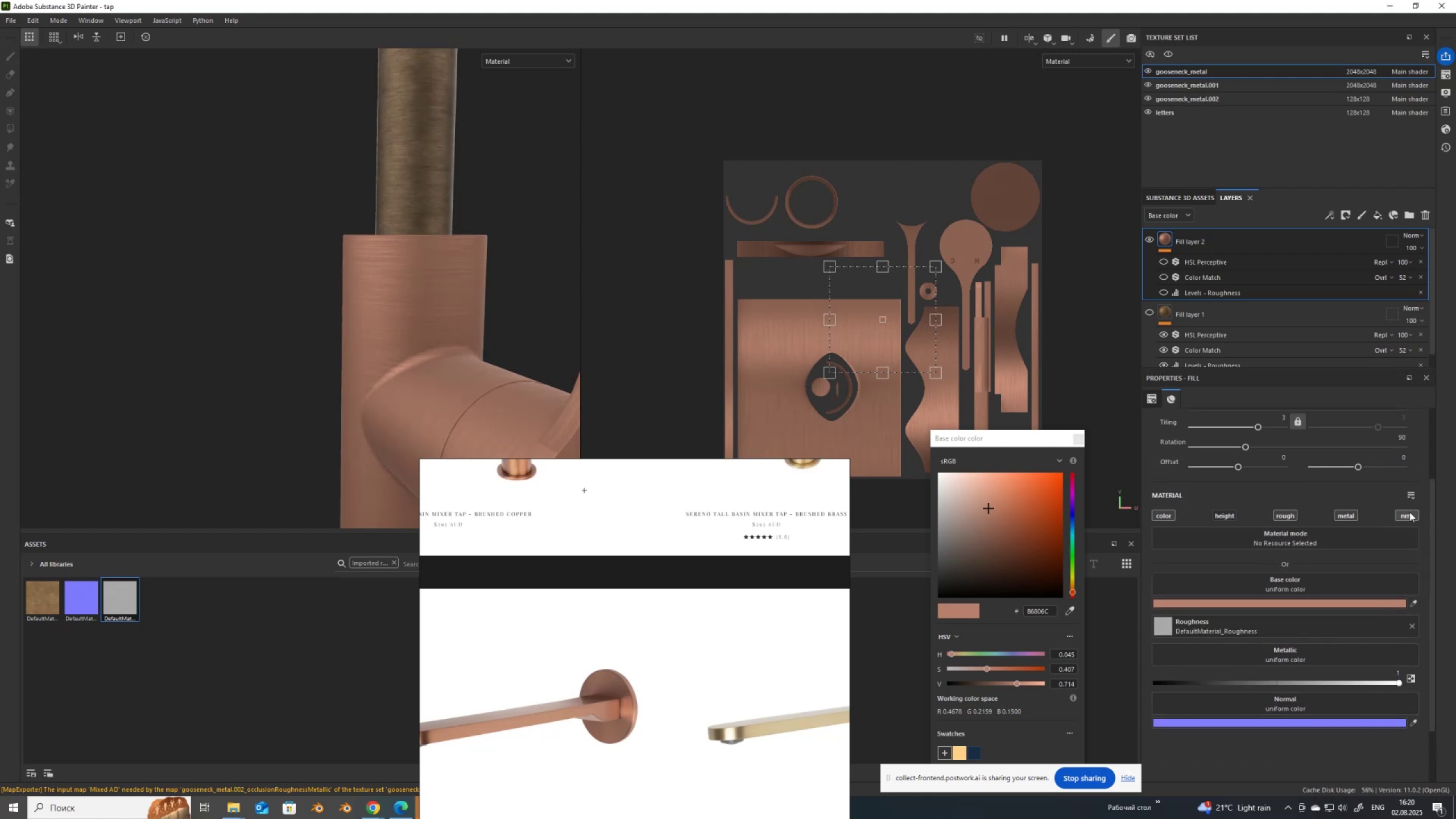 
left_click([1409, 515])
 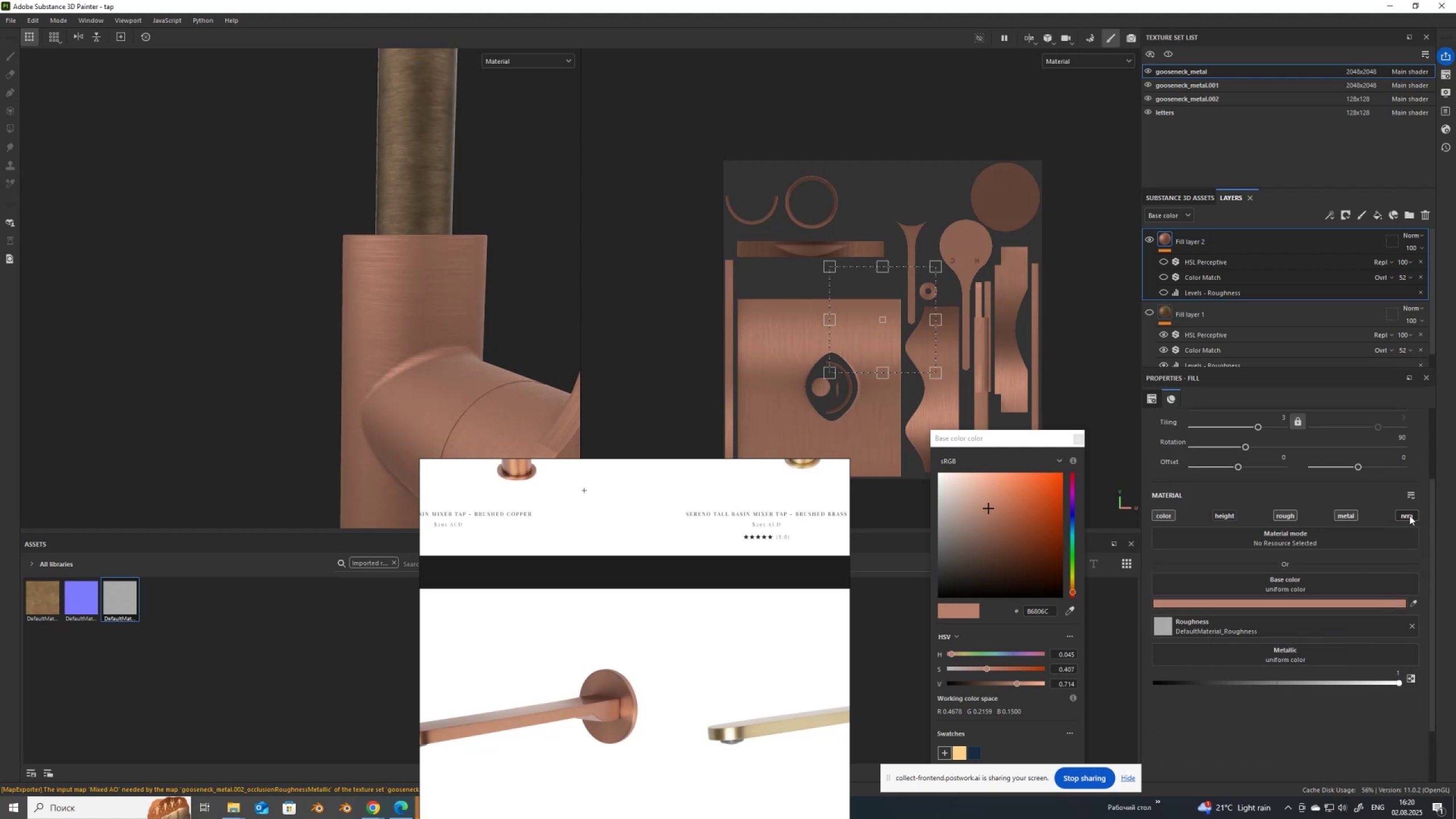 
left_click([1409, 515])
 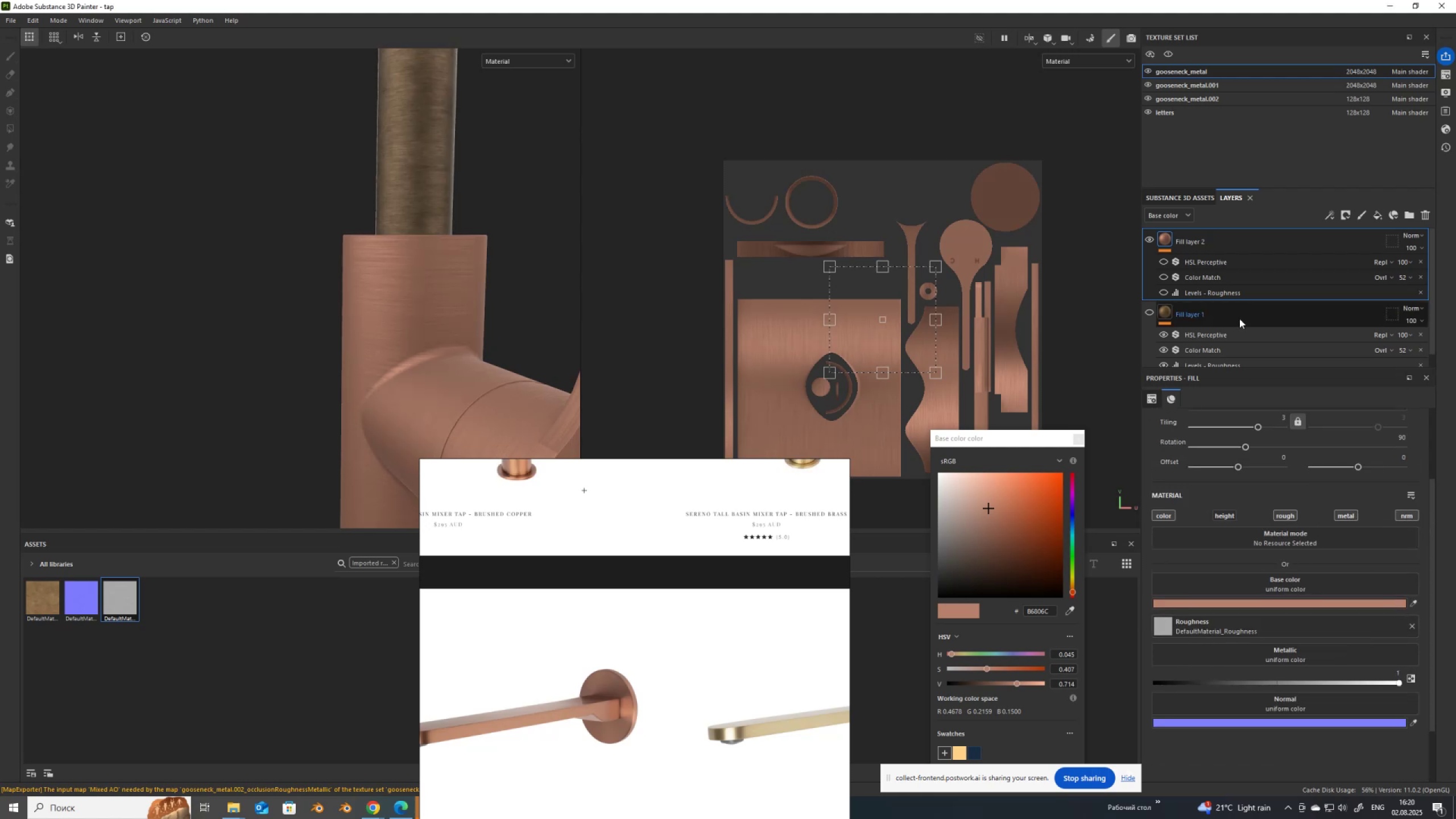 
left_click([1165, 289])
 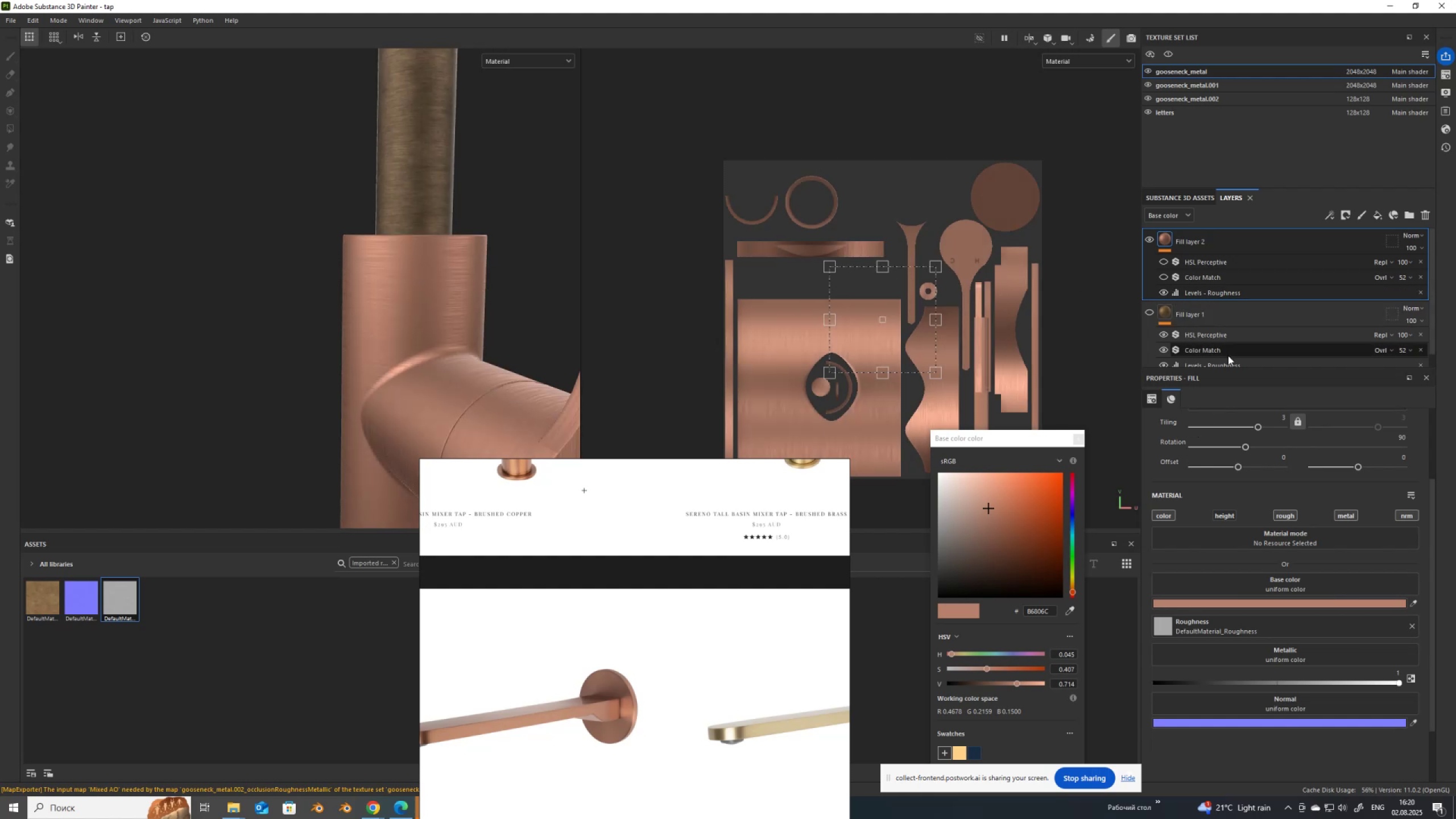 
left_click([1195, 292])
 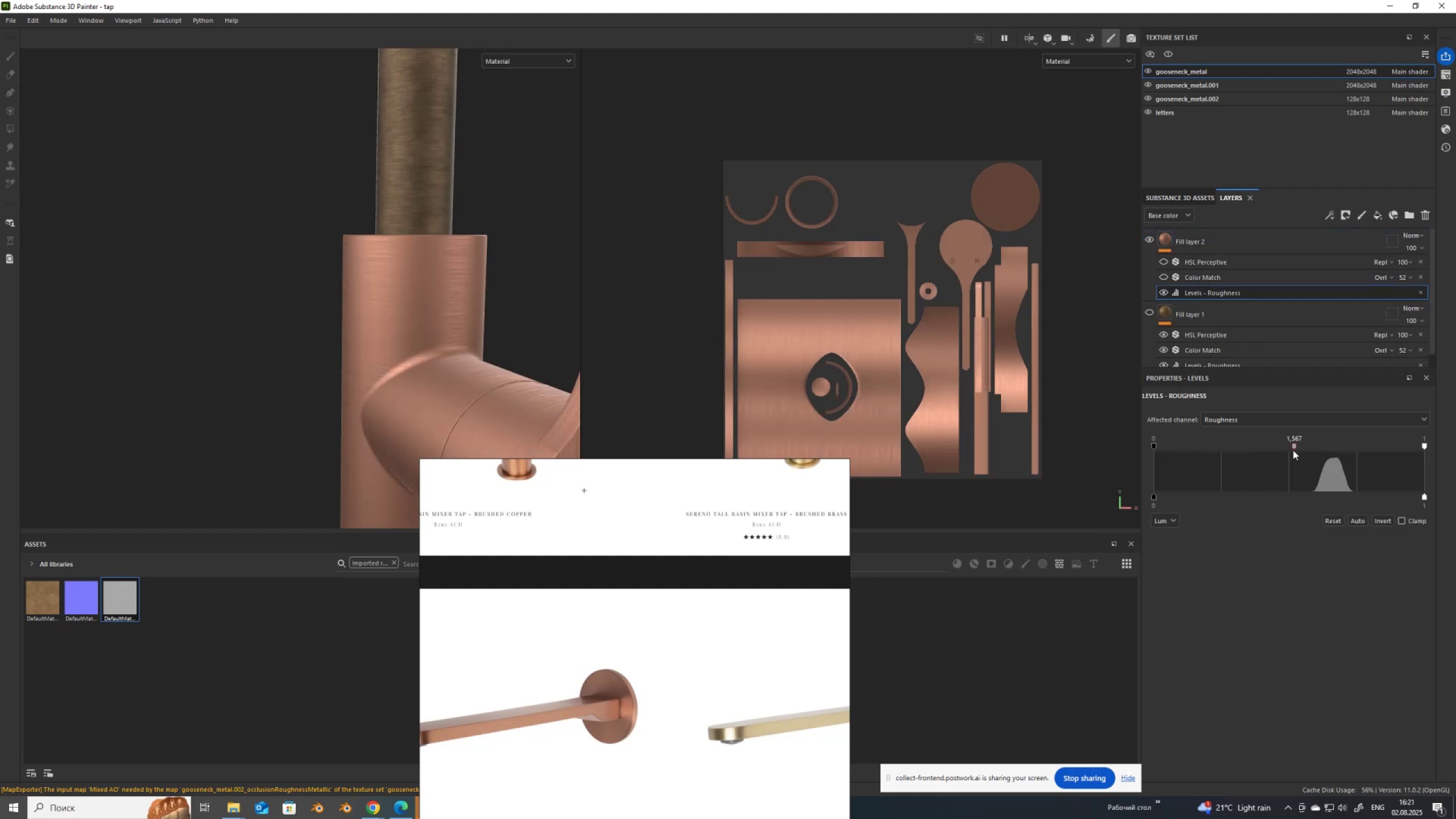 
left_click_drag(start_coordinate=[1293, 445], to_coordinate=[1302, 449])
 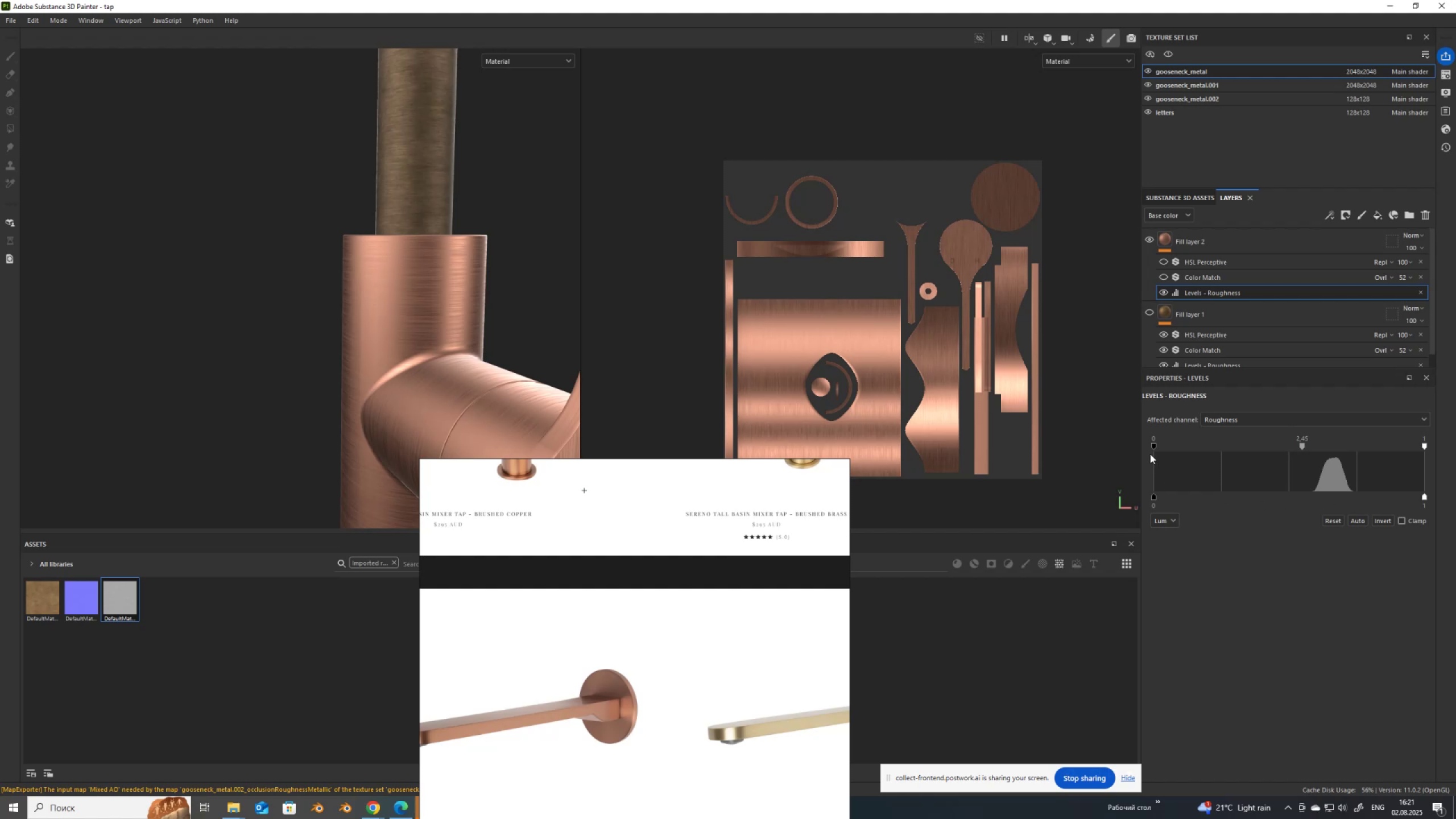 
left_click_drag(start_coordinate=[1155, 447], to_coordinate=[1115, 456])
 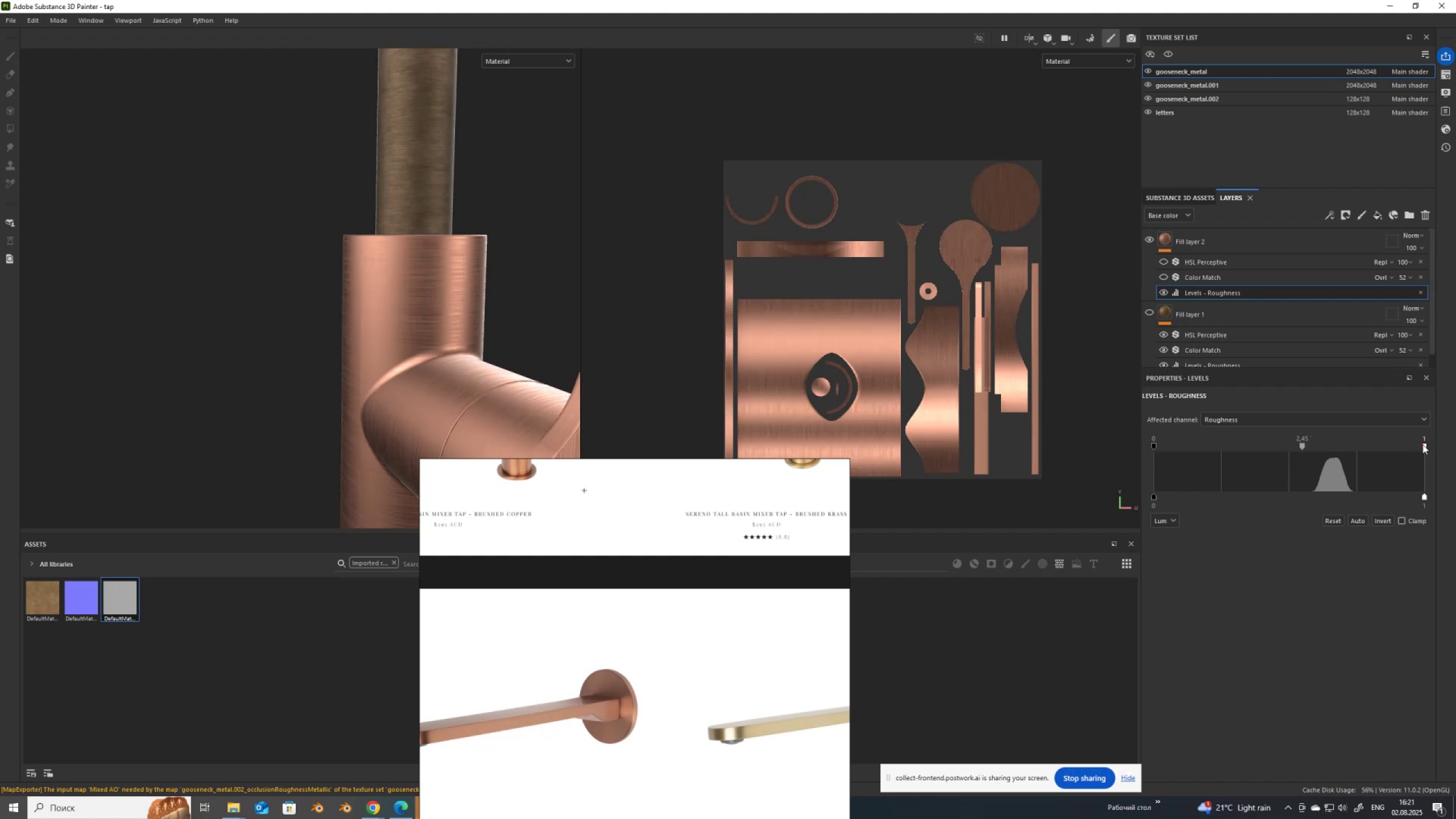 
left_click_drag(start_coordinate=[1422, 445], to_coordinate=[1434, 448])
 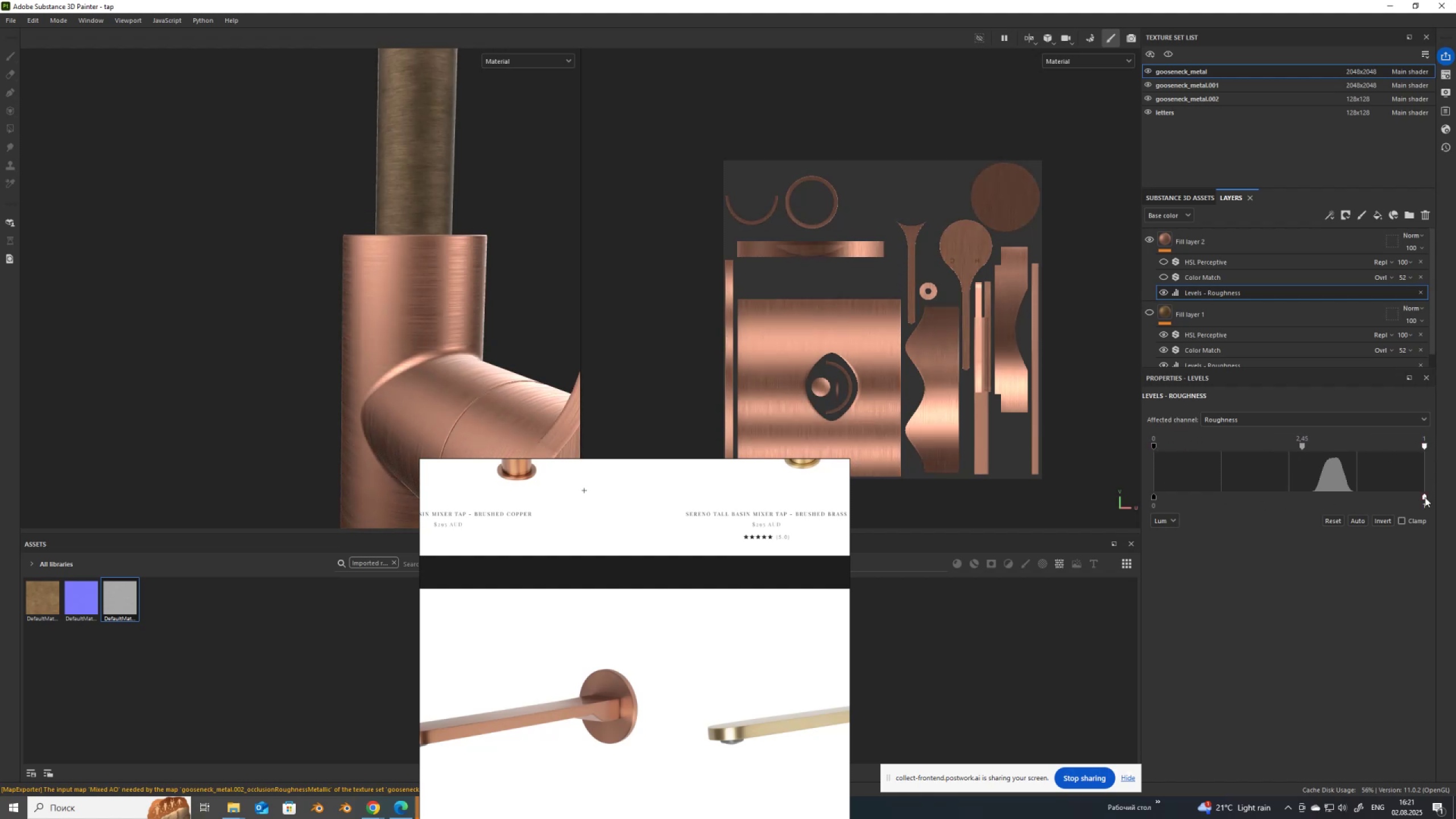 
left_click_drag(start_coordinate=[1424, 497], to_coordinate=[1379, 515])
 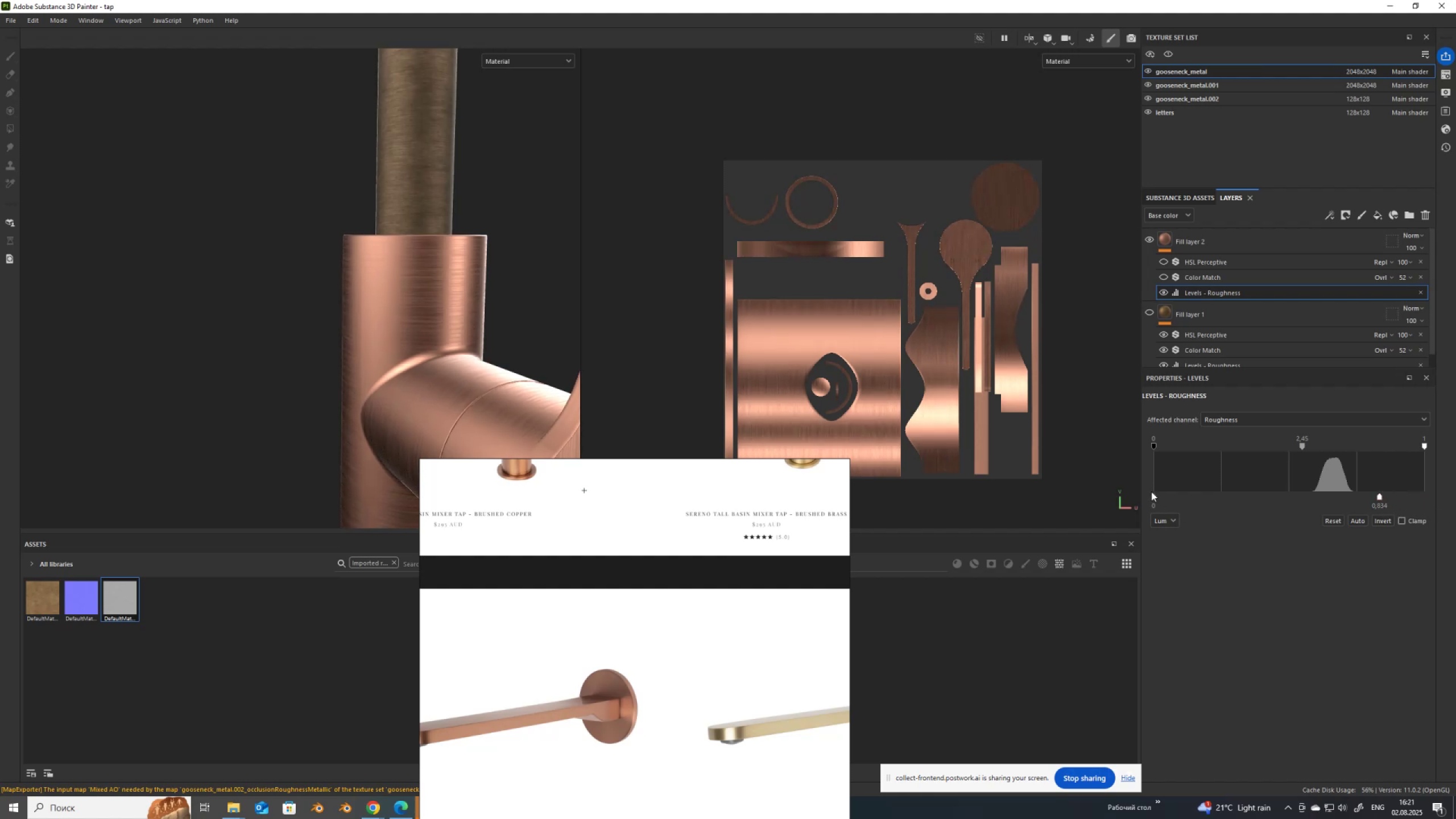 
left_click_drag(start_coordinate=[1155, 497], to_coordinate=[1090, 511])
 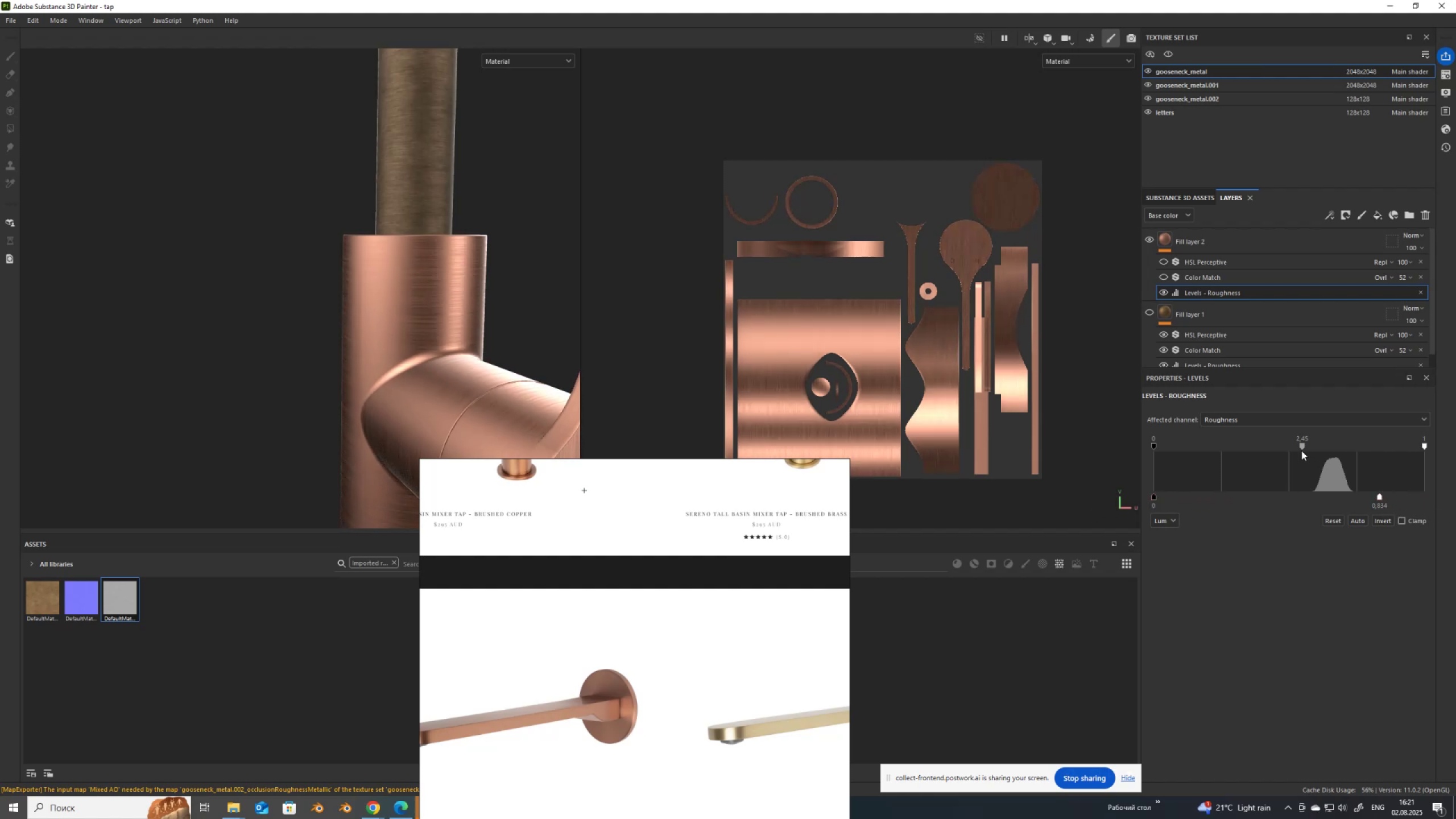 
left_click_drag(start_coordinate=[1302, 446], to_coordinate=[1302, 455])
 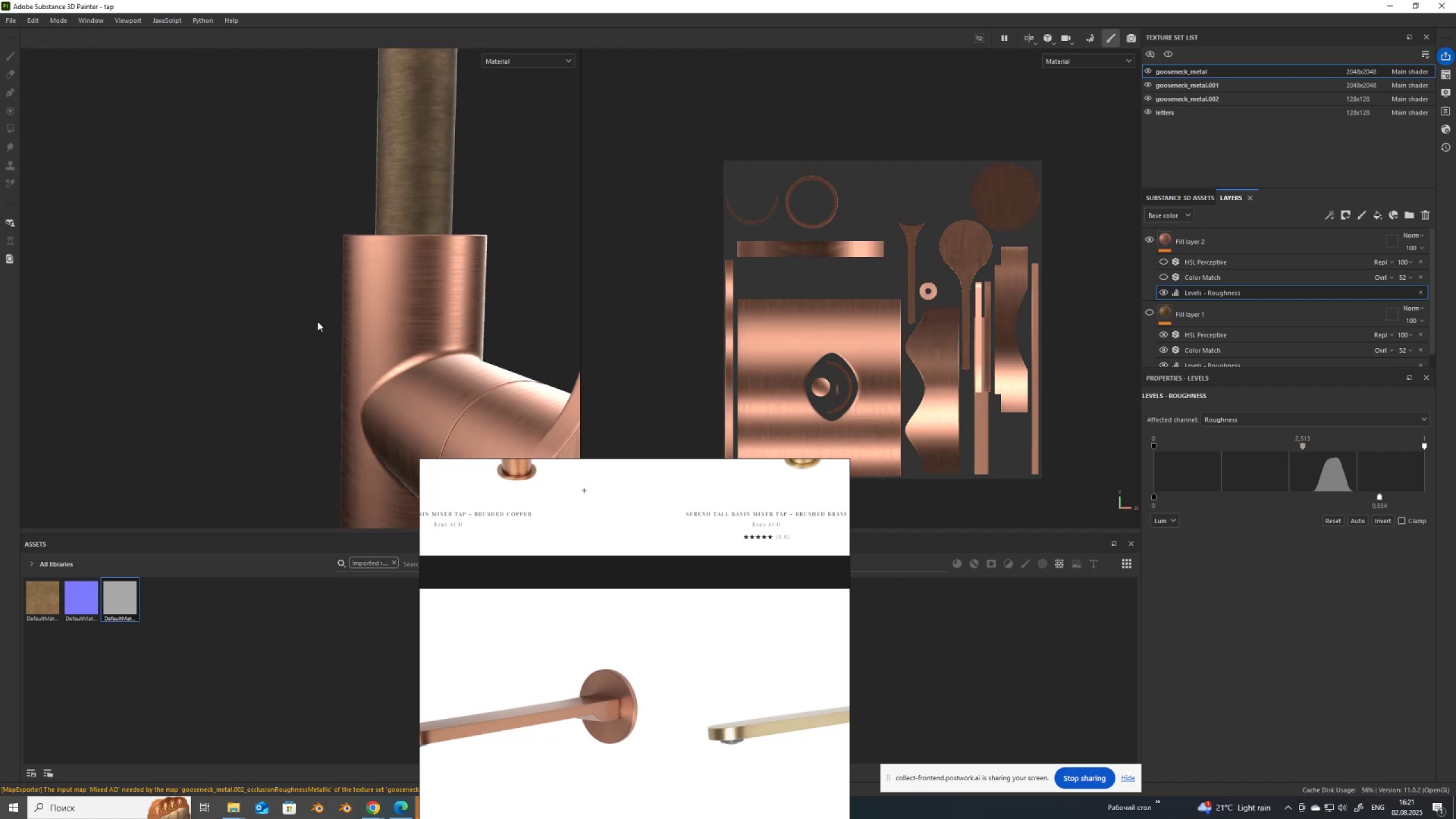 
scroll: coordinate [504, 396], scroll_direction: none, amount: 0.0
 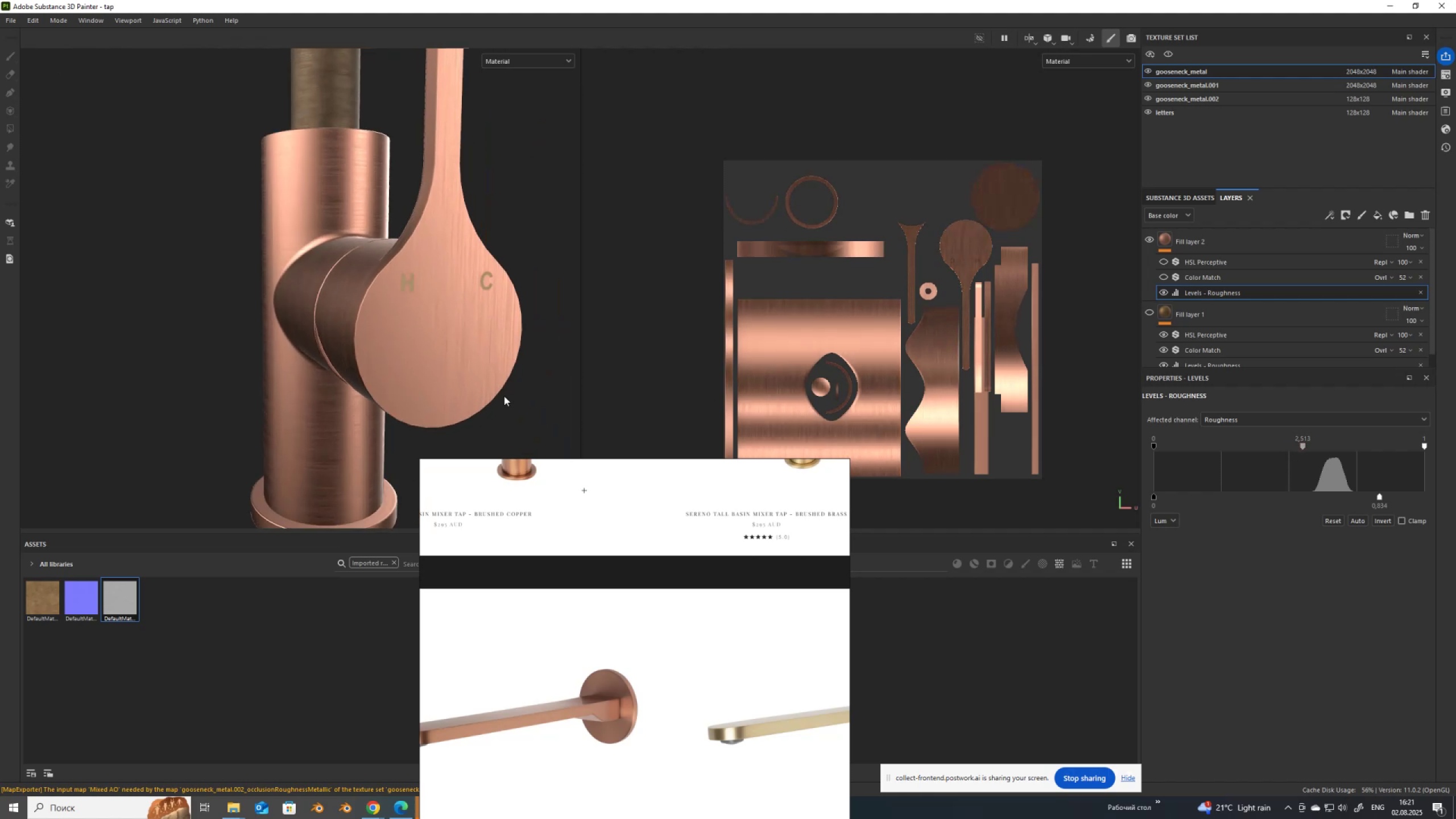 
scroll: coordinate [504, 396], scroll_direction: down, amount: 3.0
 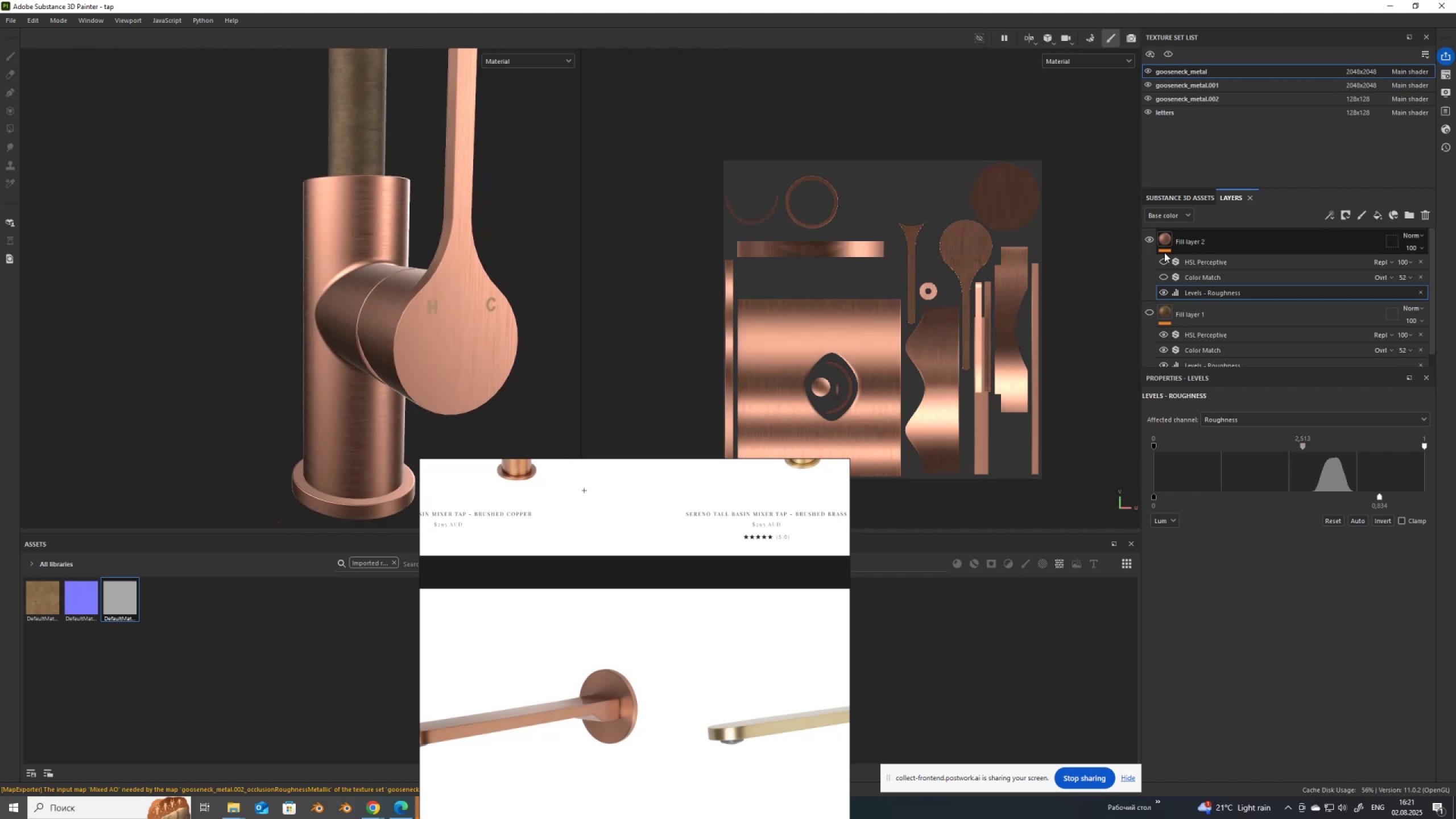 
left_click([1165, 243])
 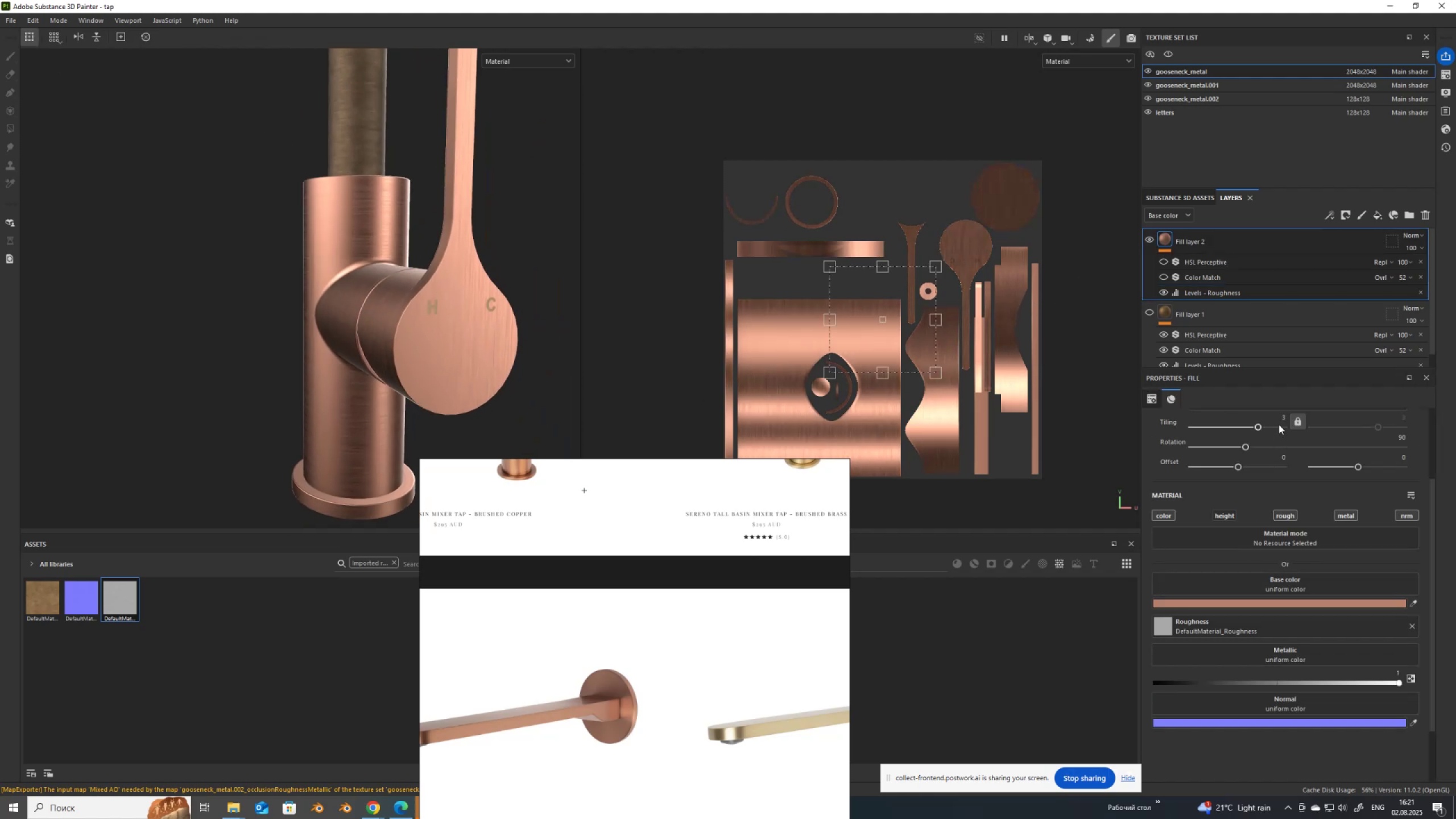 
left_click_drag(start_coordinate=[1280, 418], to_coordinate=[1296, 421])
 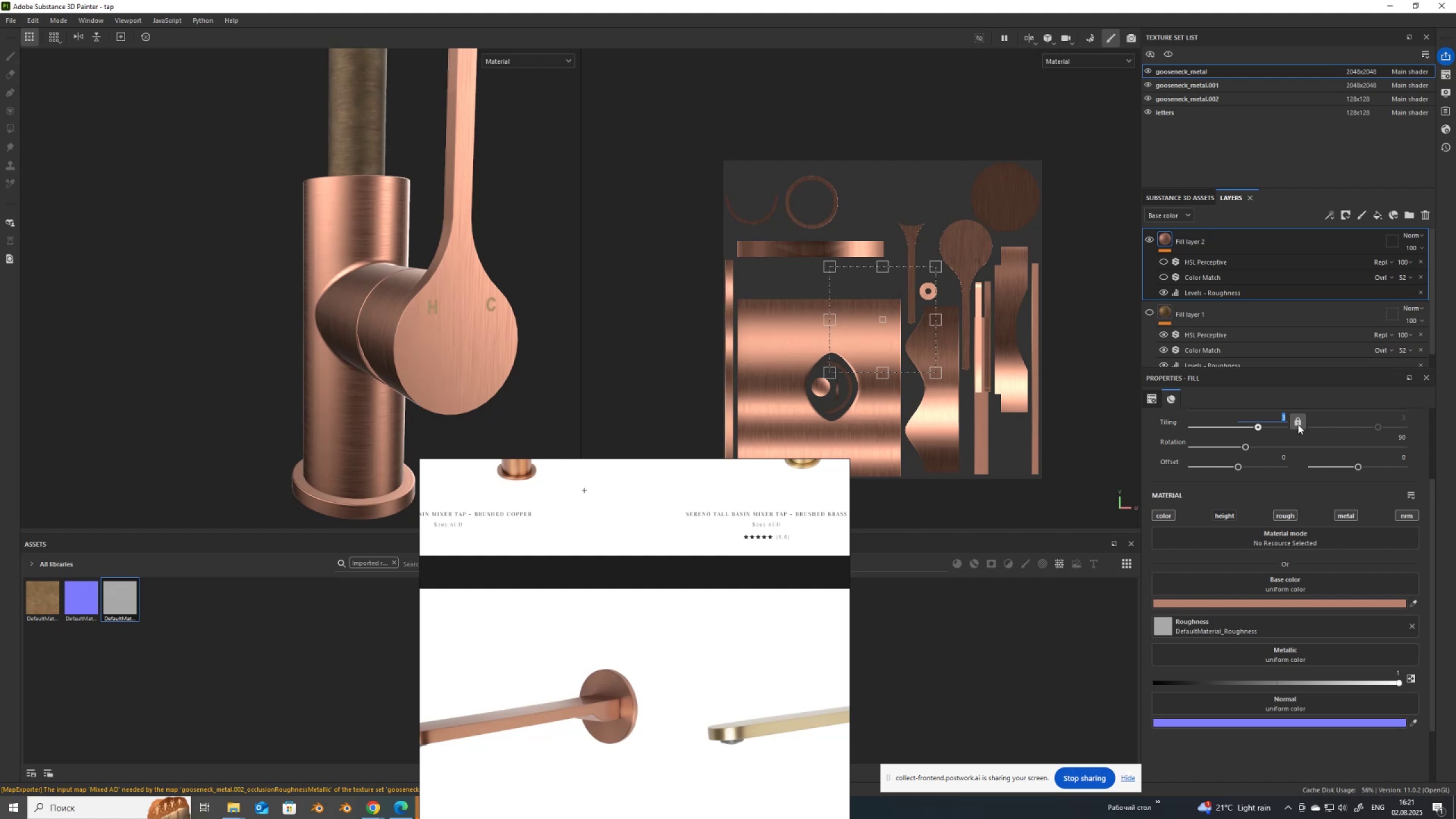 
key(Numpad4)
 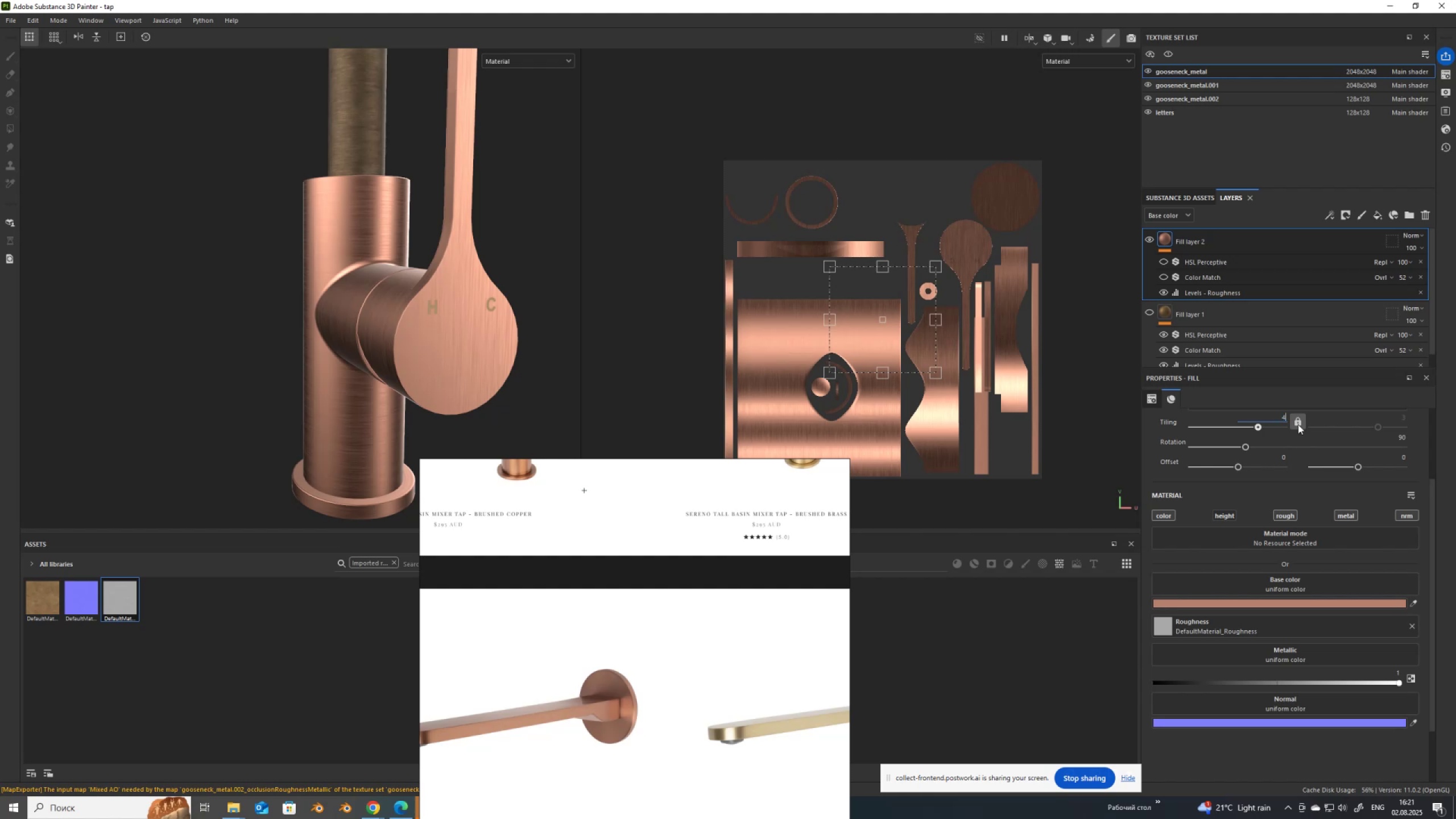 
key(NumpadEnter)
 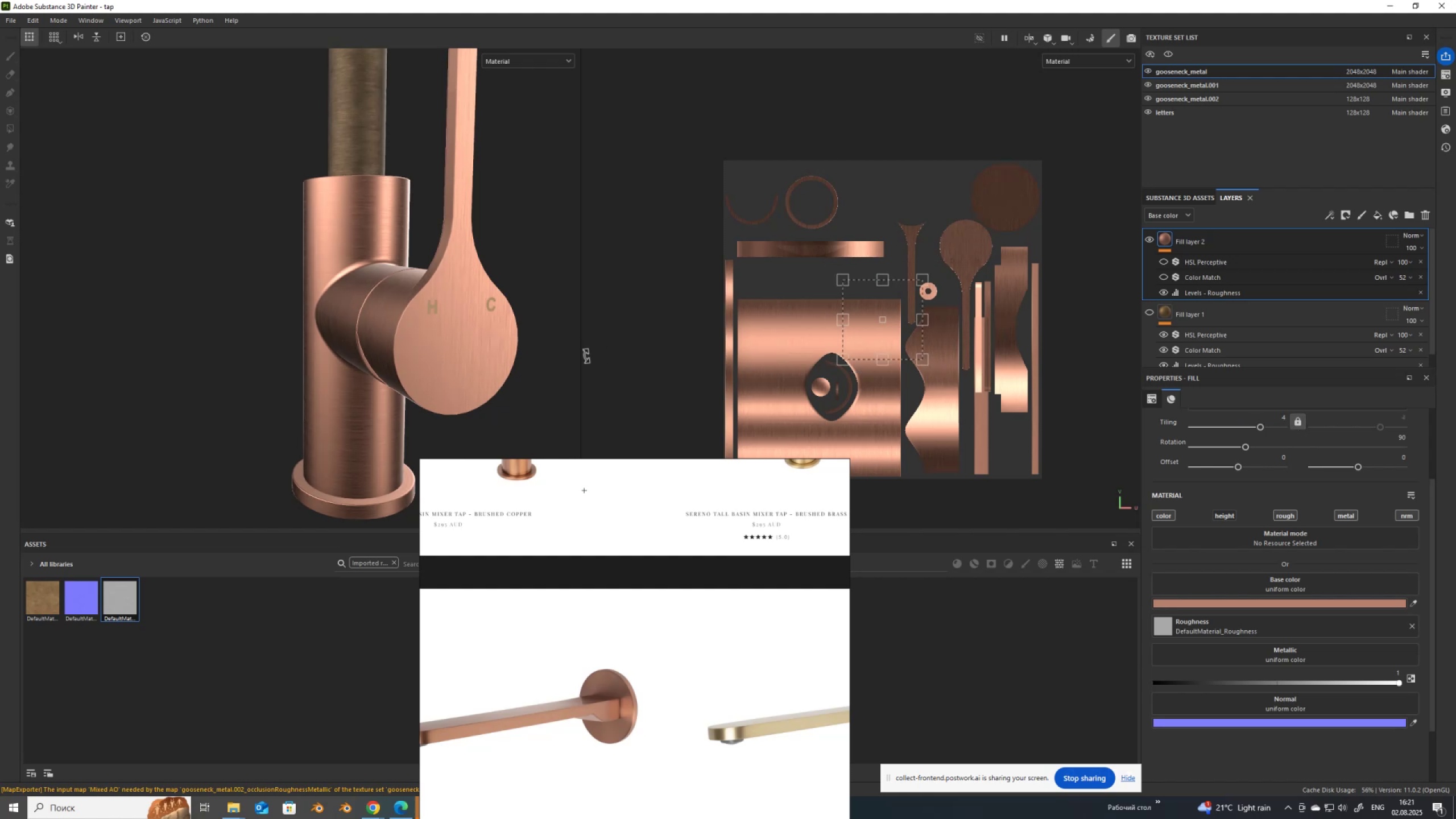 
scroll: coordinate [358, 367], scroll_direction: up, amount: 4.0
 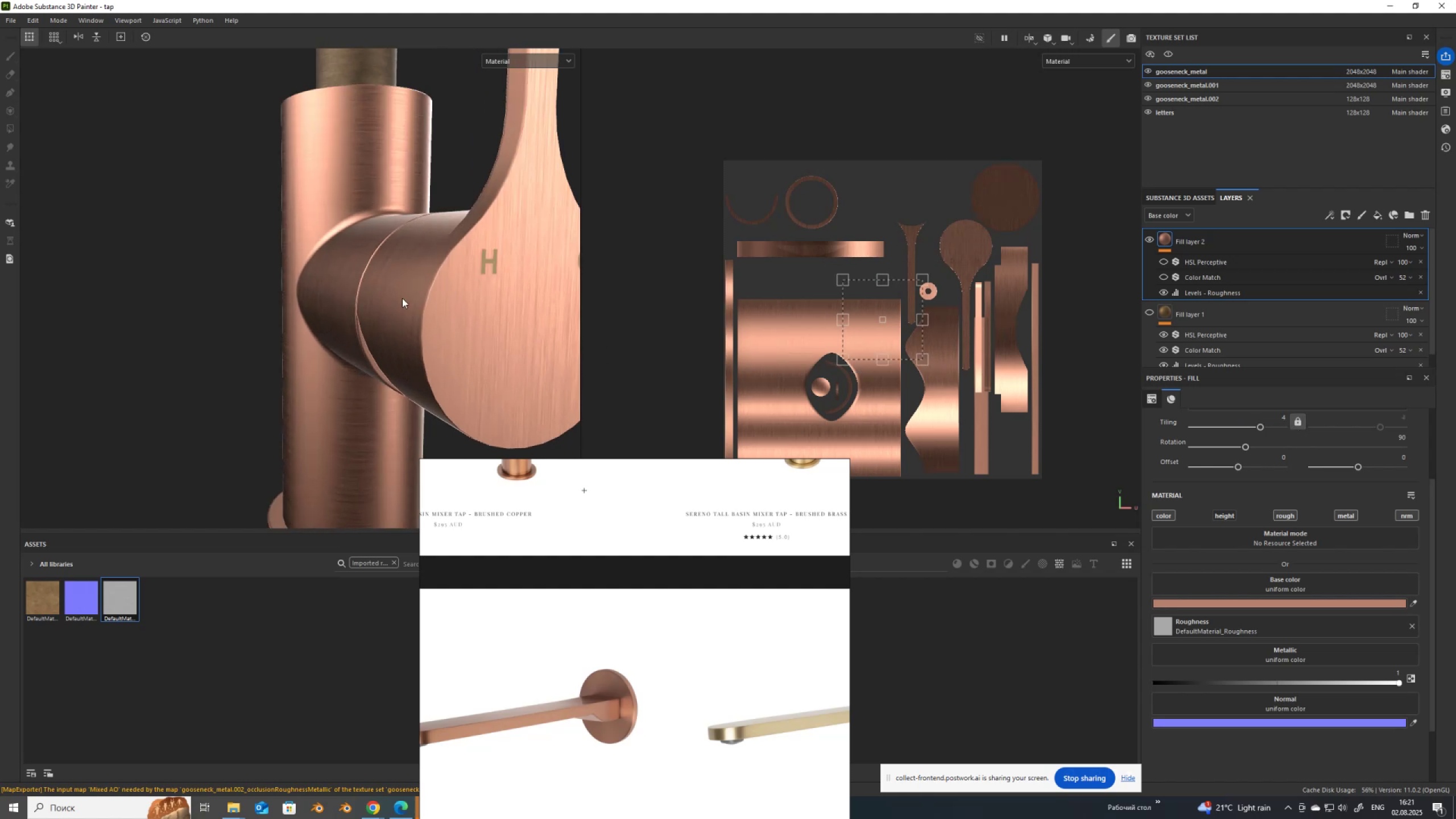 
scroll: coordinate [400, 298], scroll_direction: down, amount: 2.0
 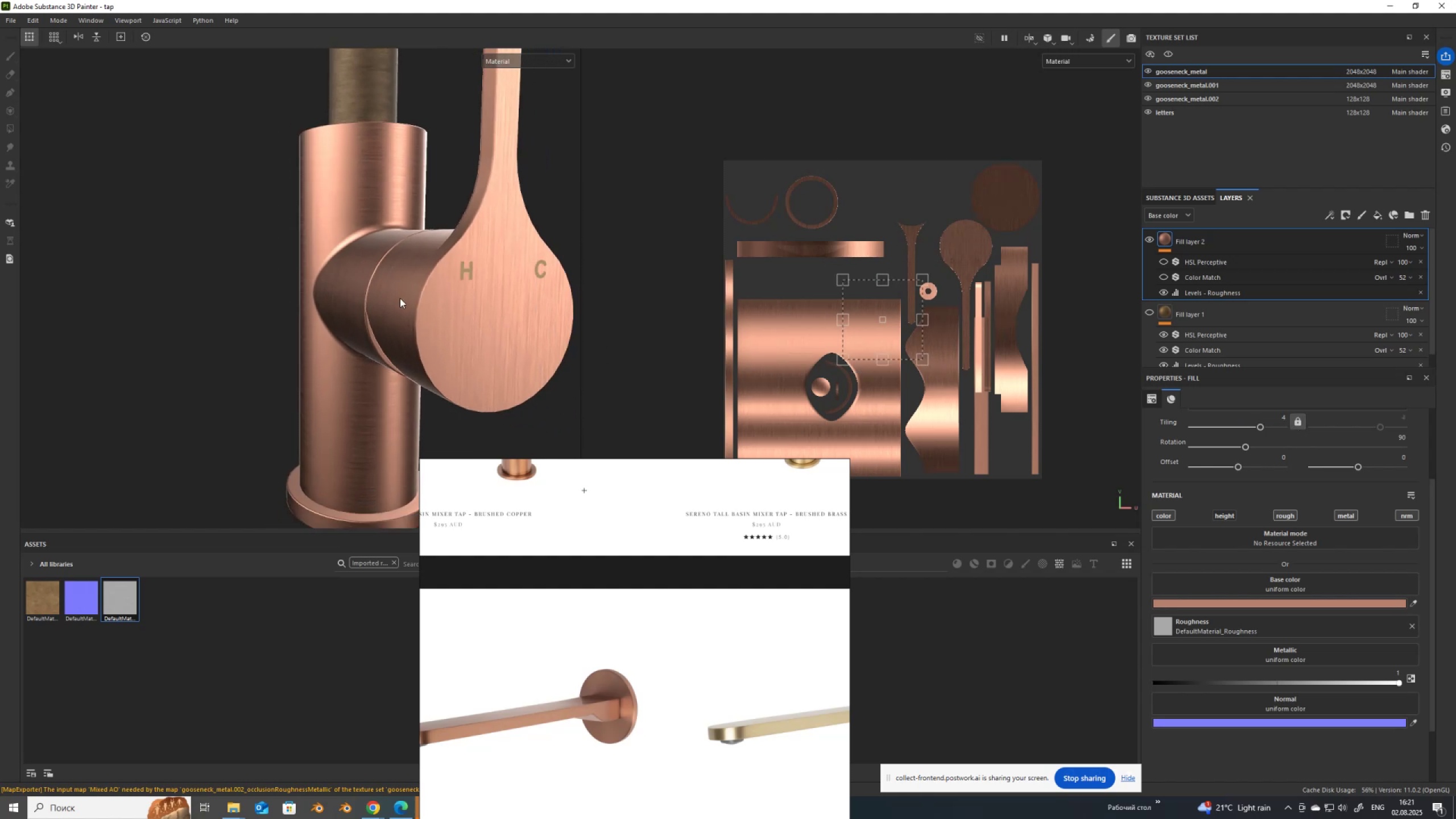 
scroll: coordinate [579, 622], scroll_direction: up, amount: 3.0
 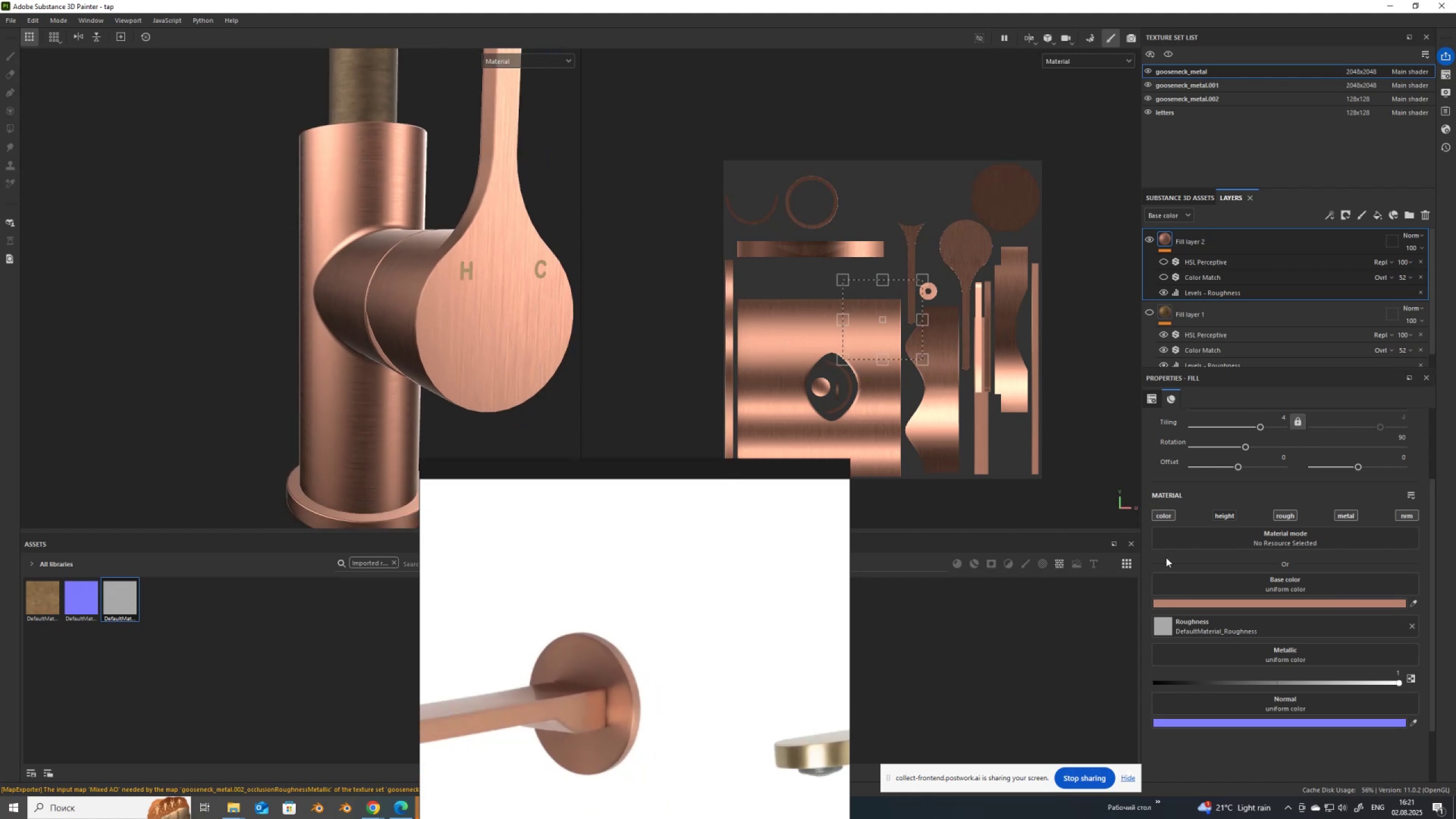 
scroll: coordinate [406, 329], scroll_direction: down, amount: 8.0
 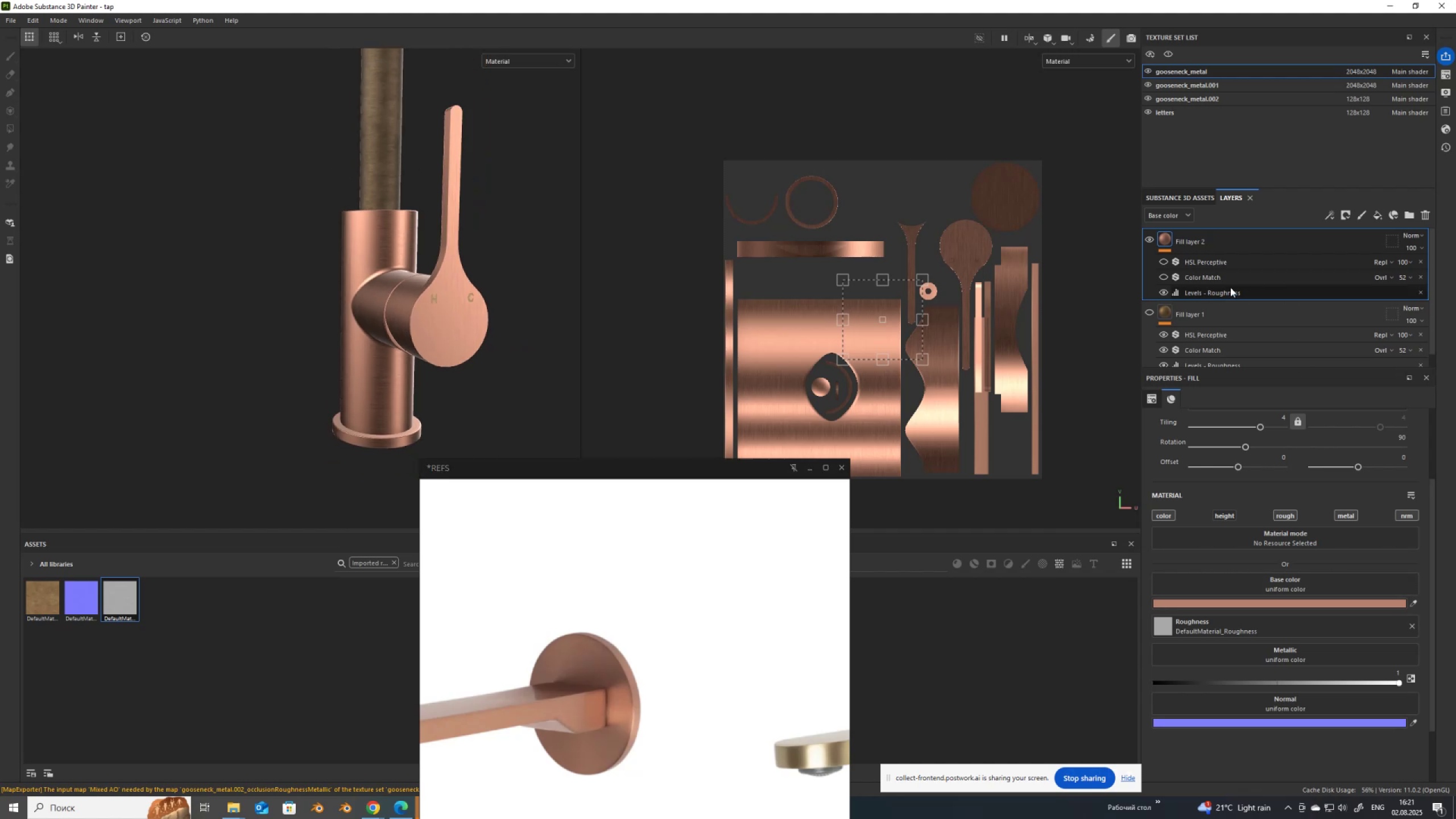 
left_click([1196, 293])
 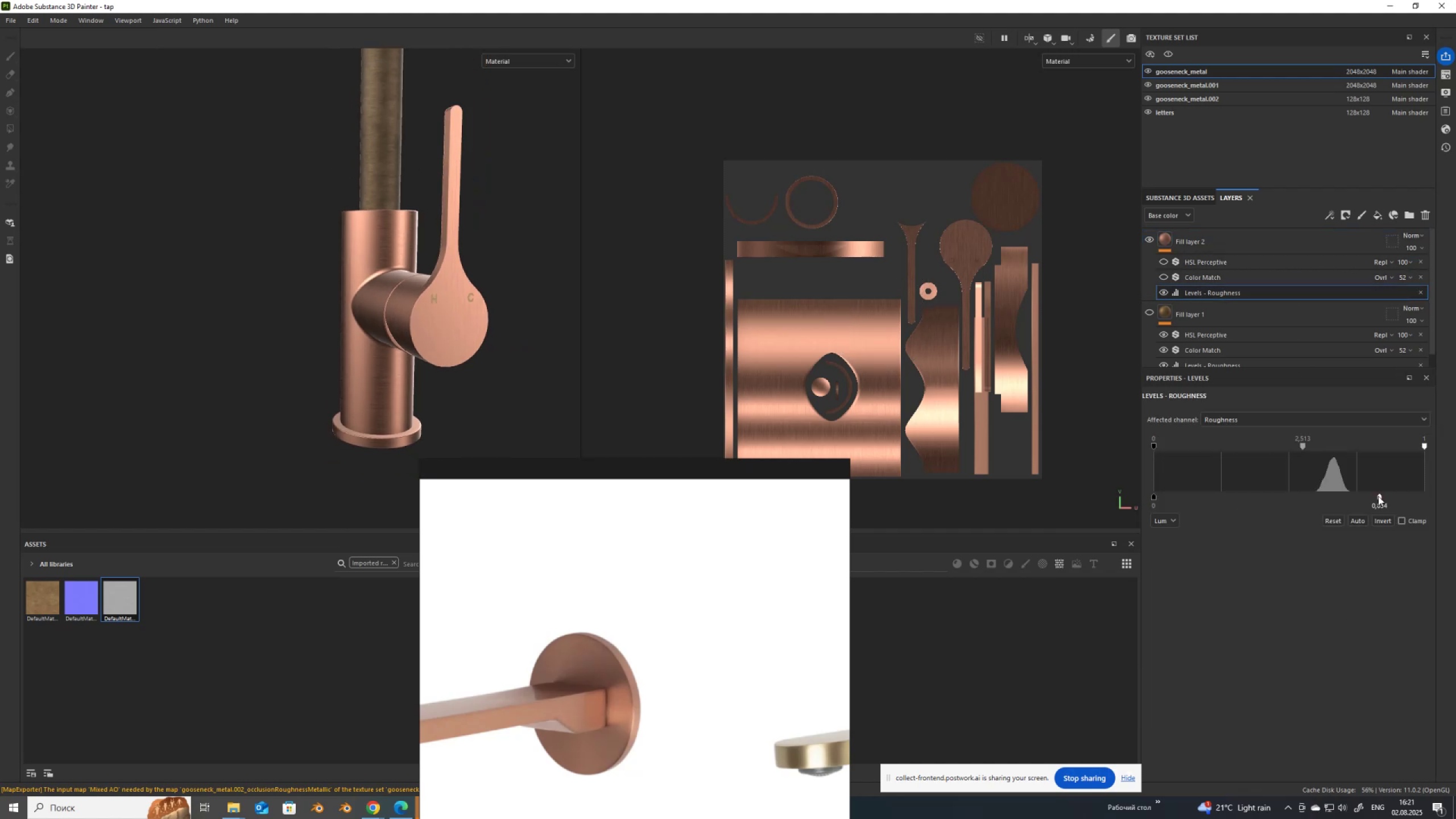 
left_click_drag(start_coordinate=[1380, 497], to_coordinate=[1441, 497])
 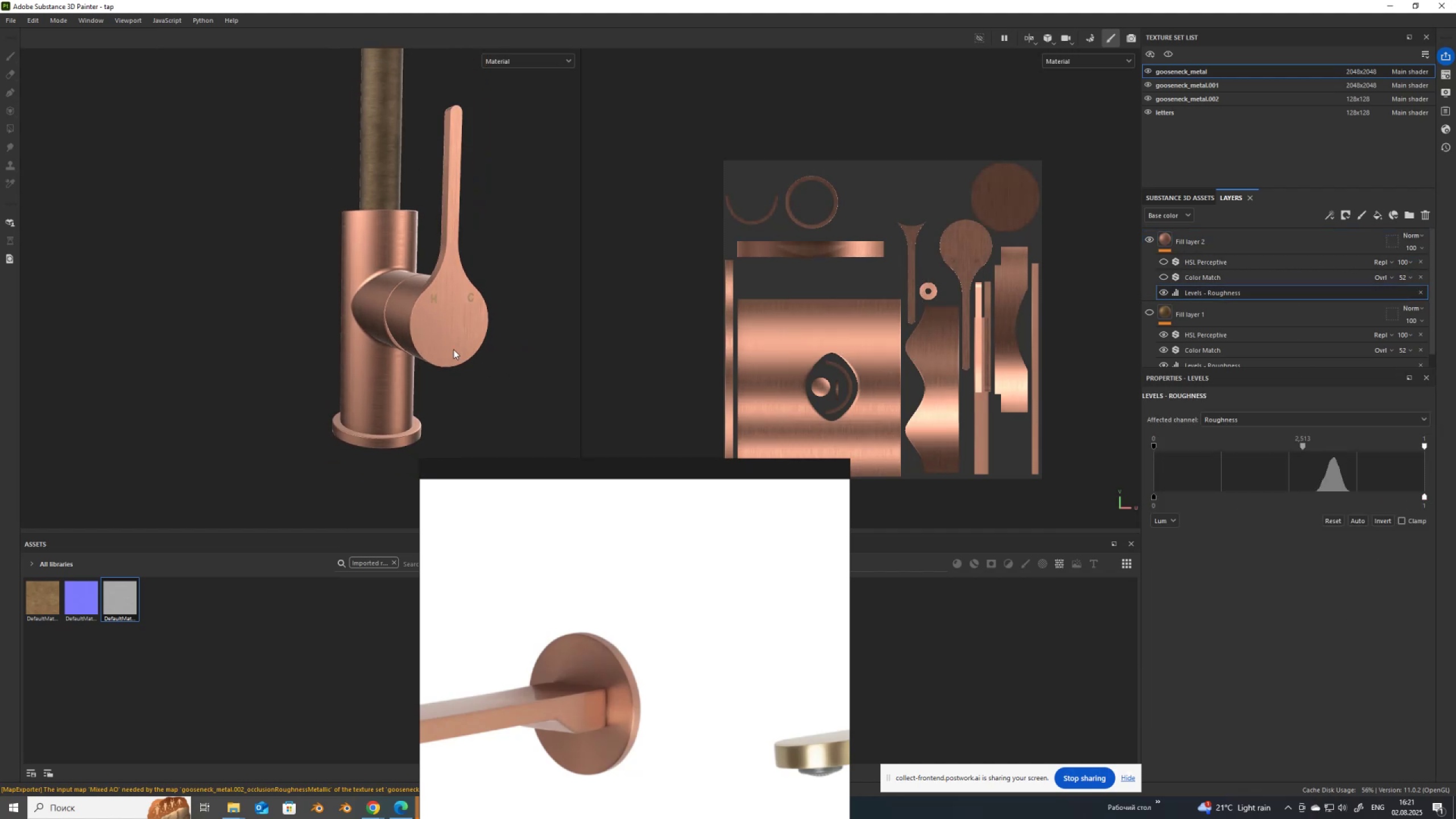 
scroll: coordinate [390, 257], scroll_direction: up, amount: 8.0
 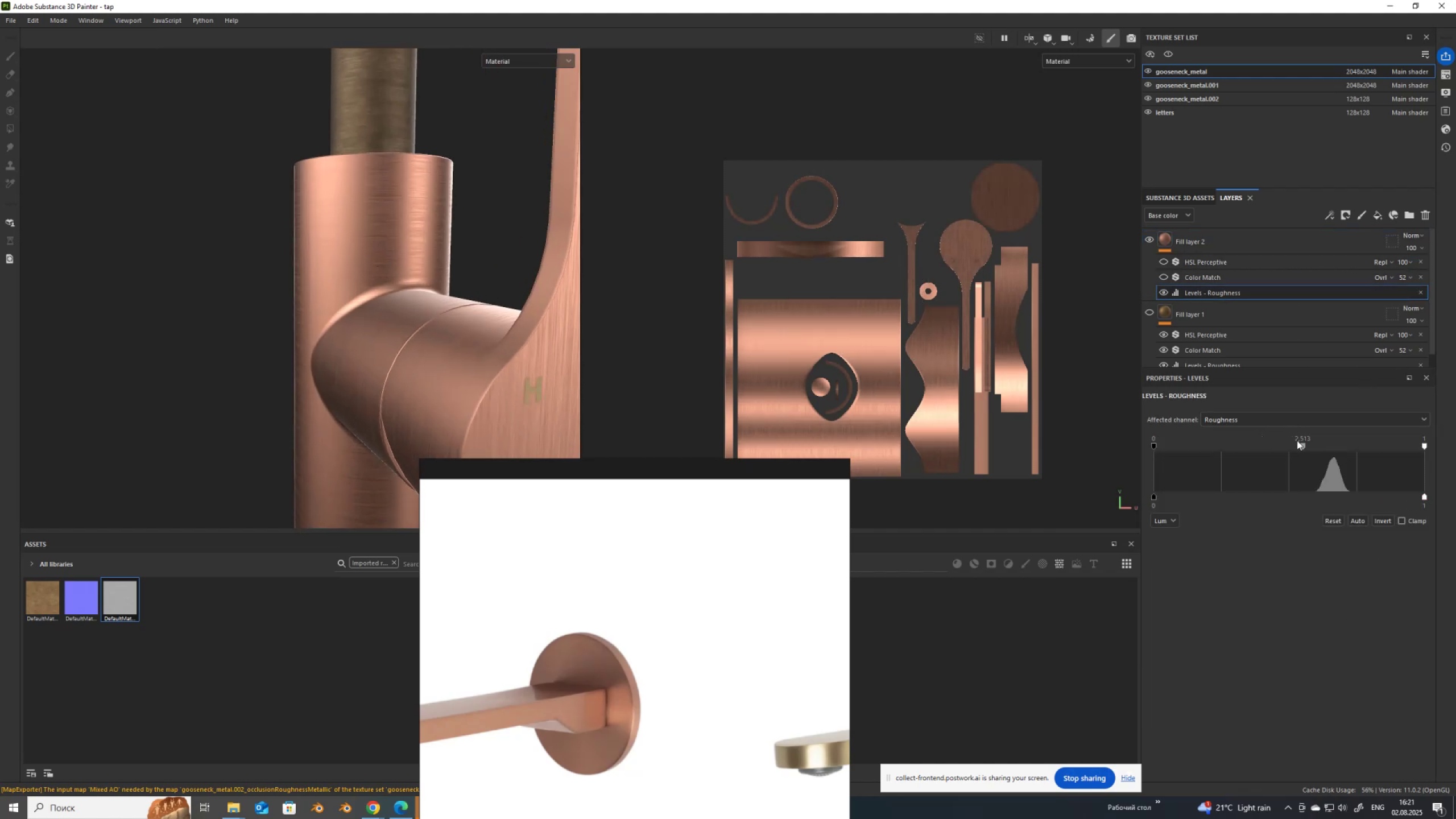 
left_click_drag(start_coordinate=[1306, 444], to_coordinate=[1316, 445])
 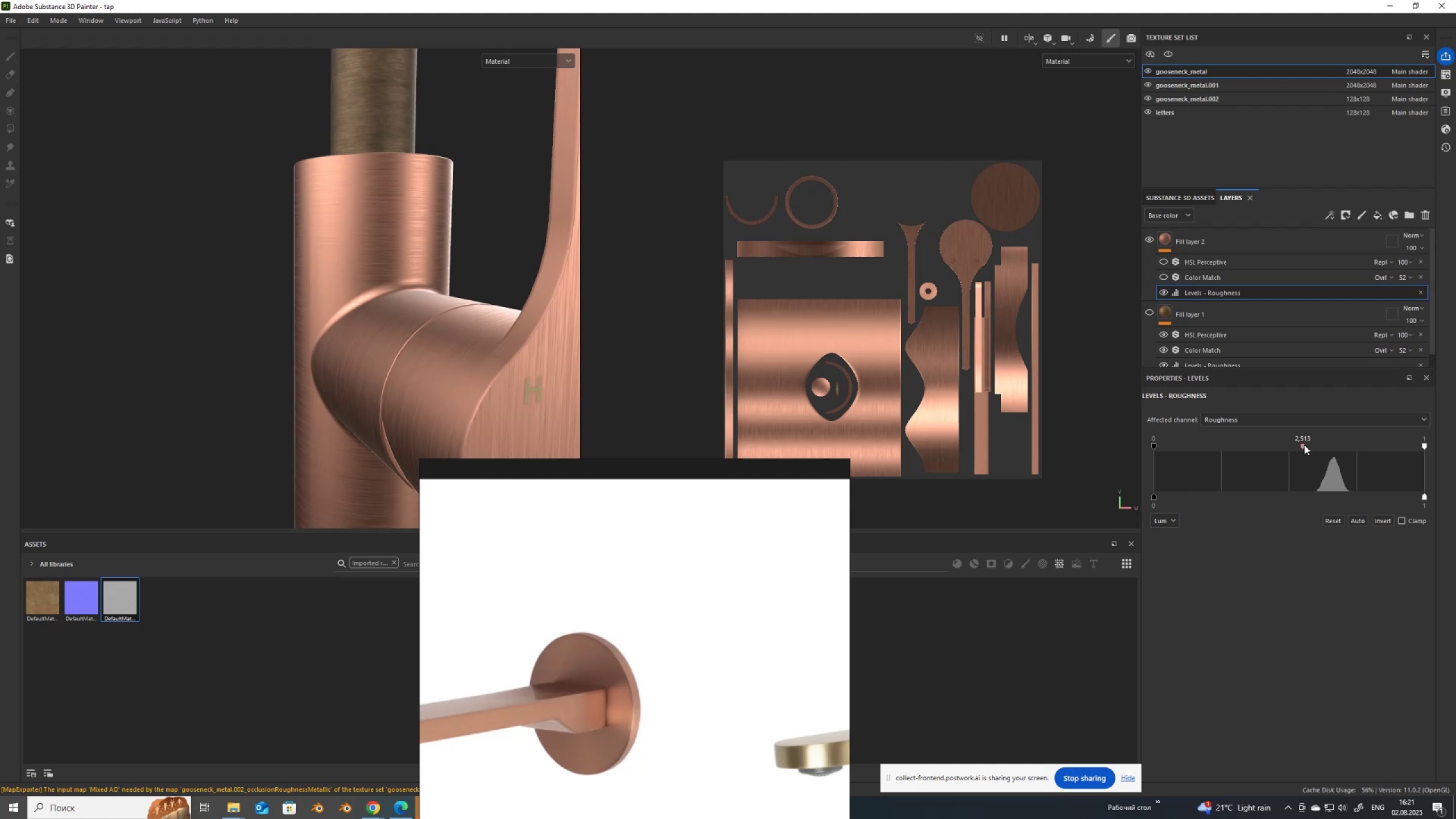 
left_click_drag(start_coordinate=[1304, 445], to_coordinate=[1304, 441])
 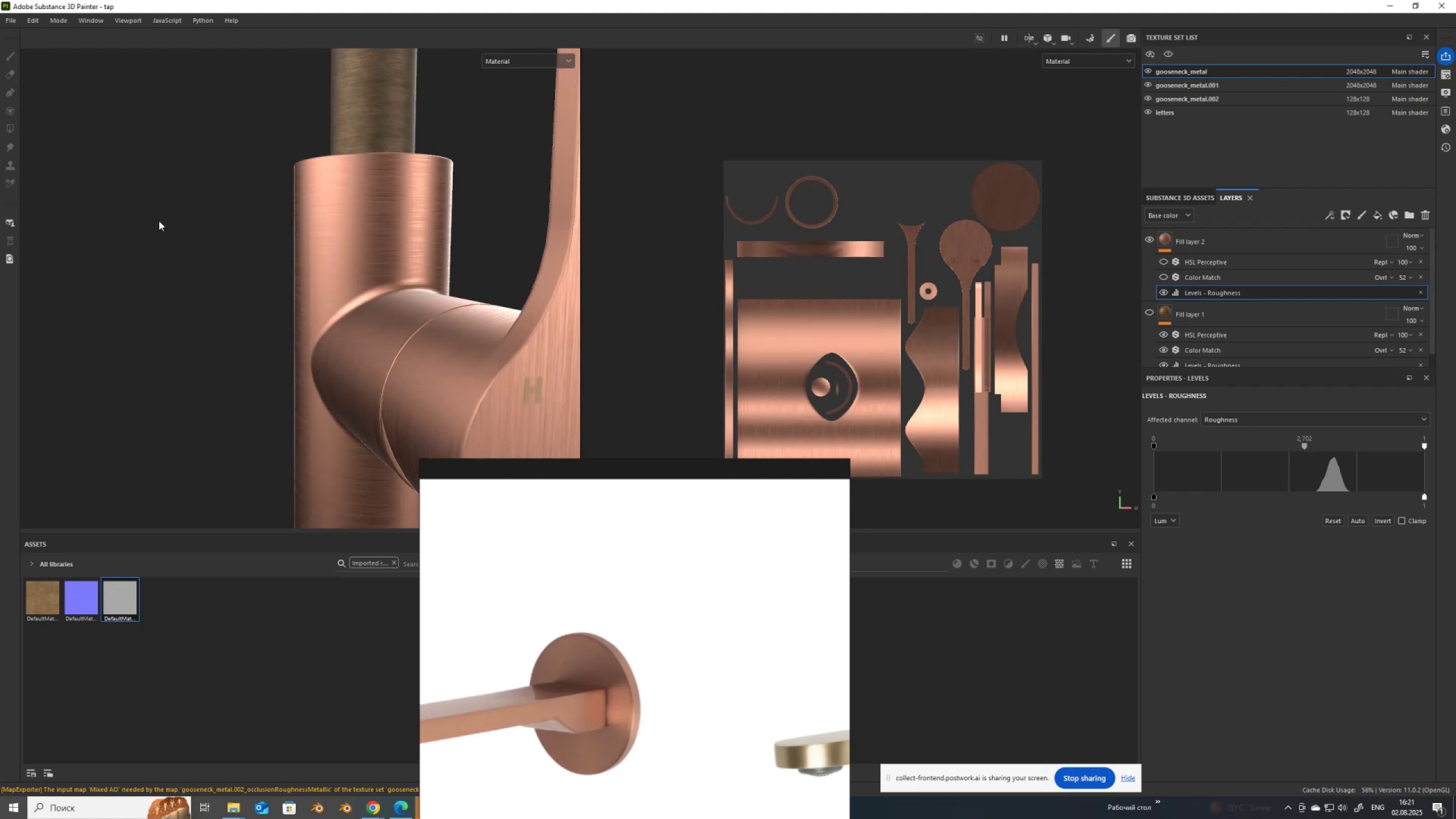 
scroll: coordinate [401, 329], scroll_direction: down, amount: 9.0
 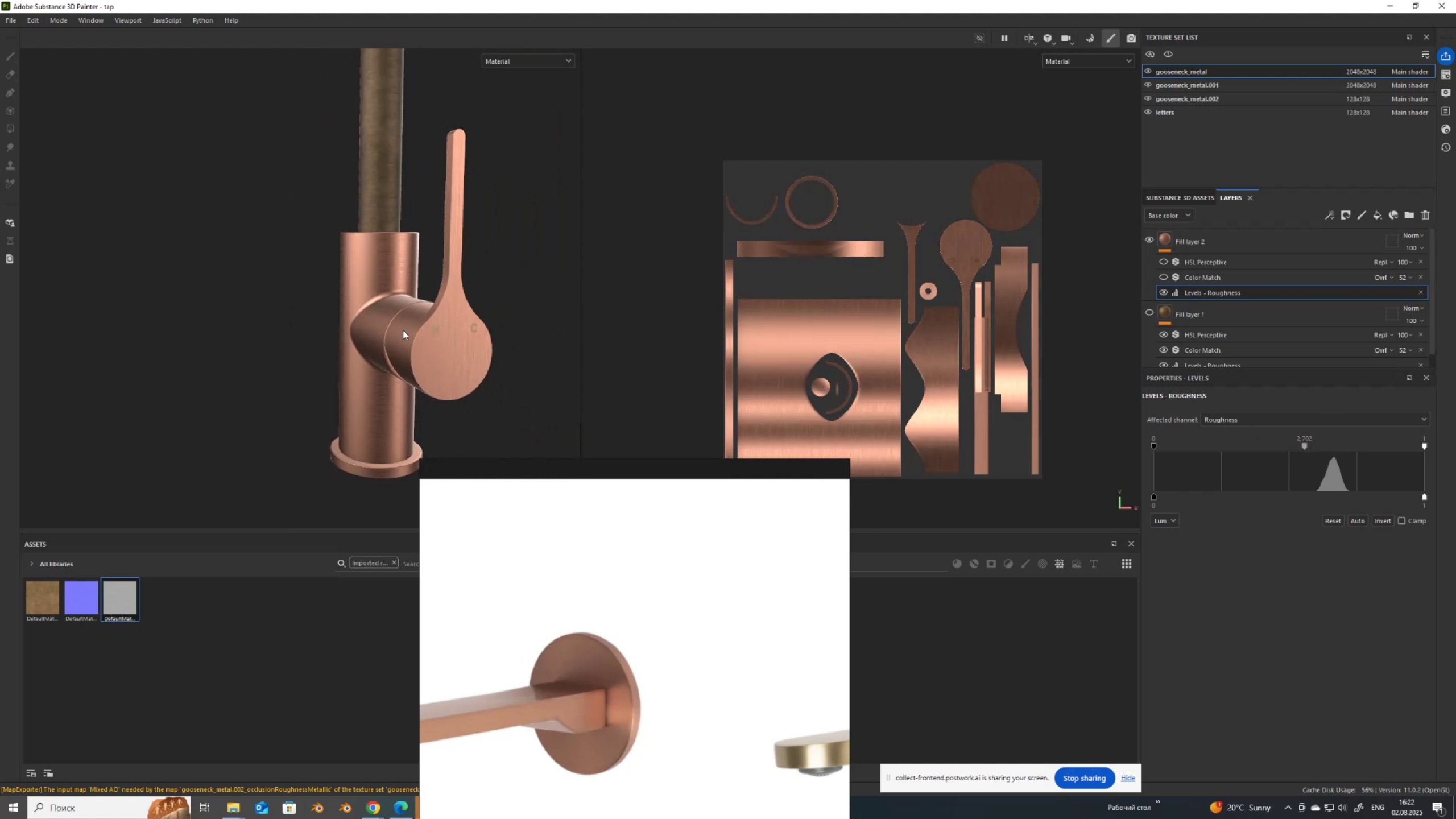 
scroll: coordinate [608, 672], scroll_direction: up, amount: 3.0
 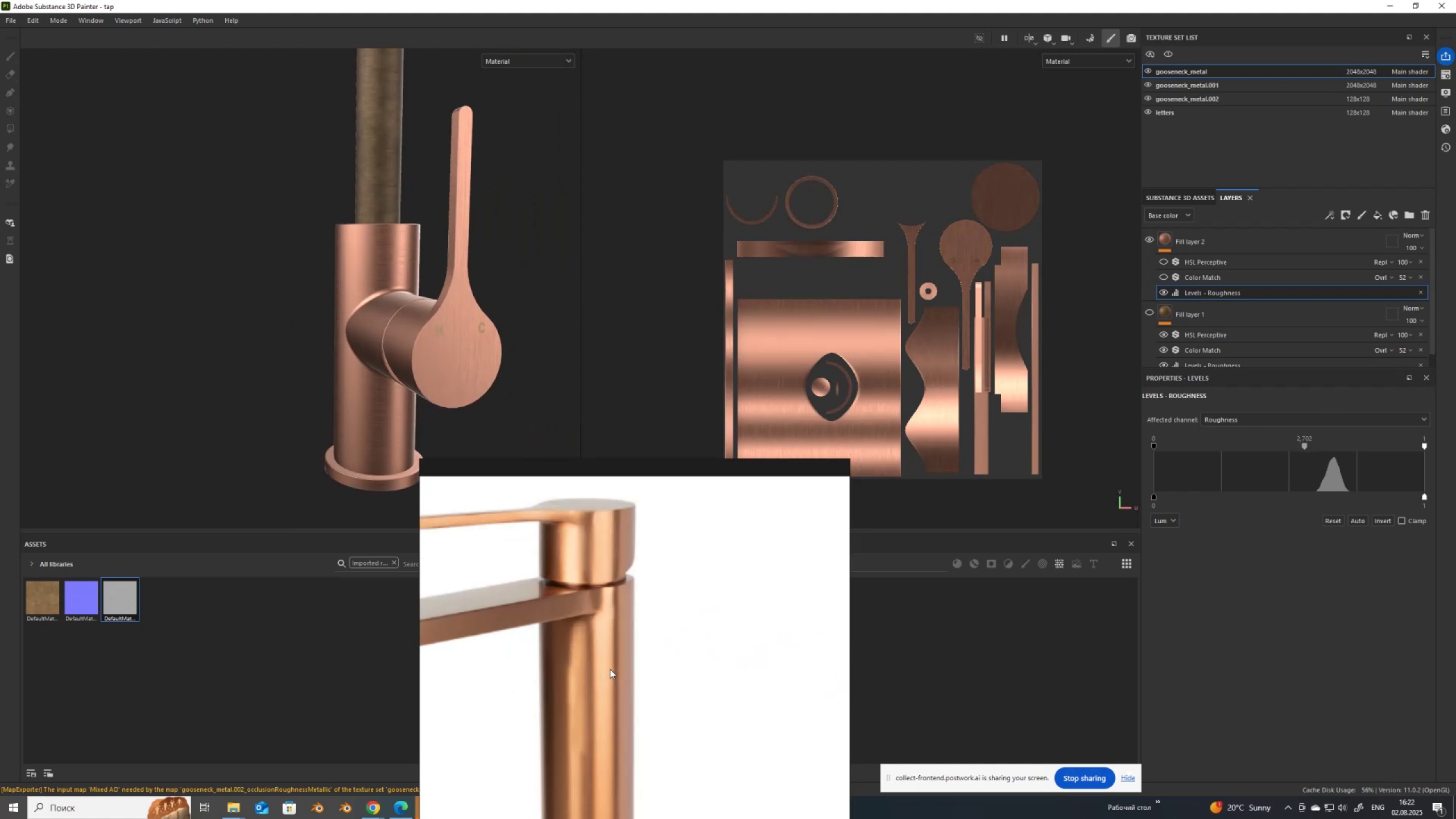 
scroll: coordinate [610, 669], scroll_direction: down, amount: 4.0
 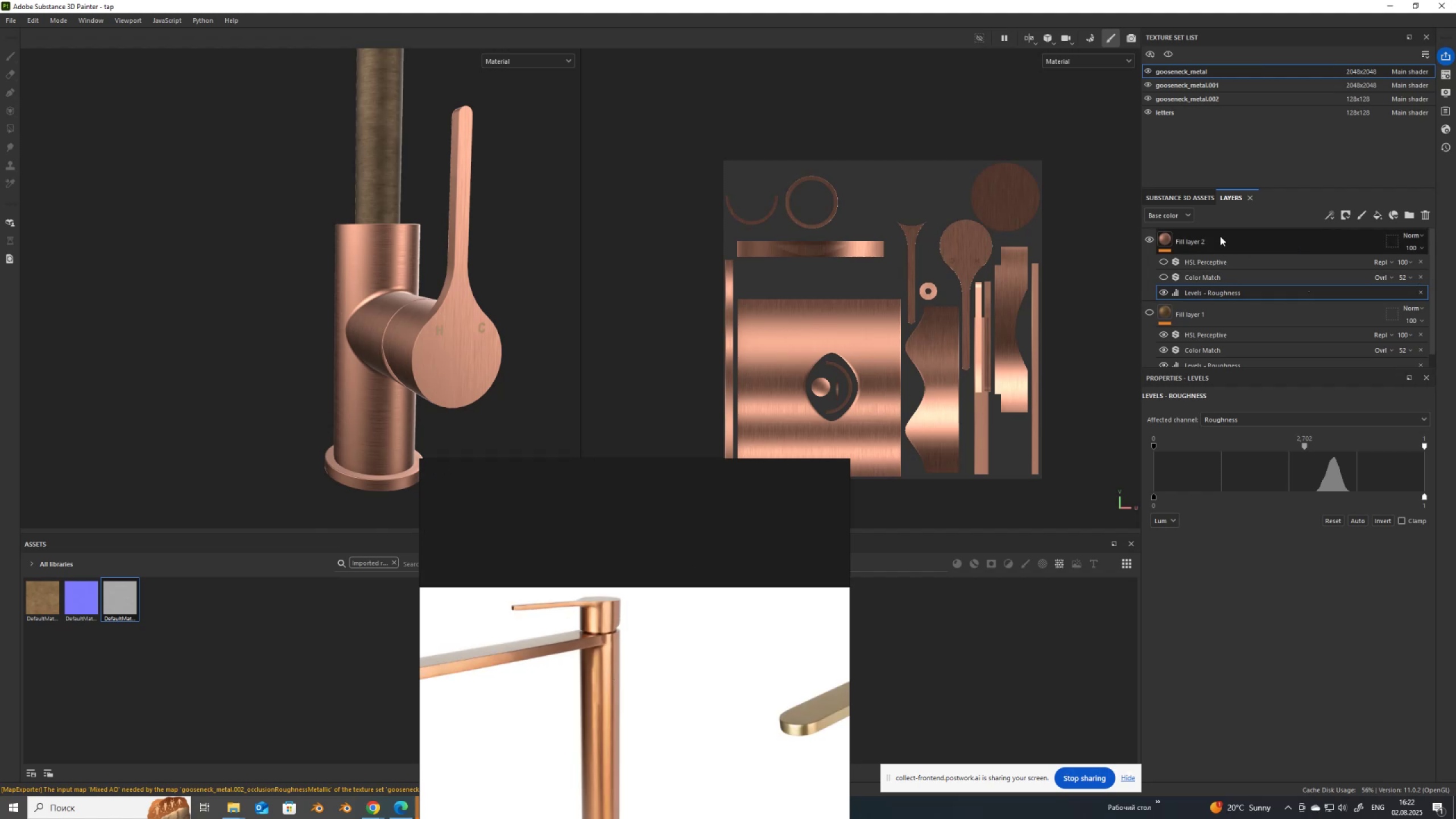 
key(Control+C)
 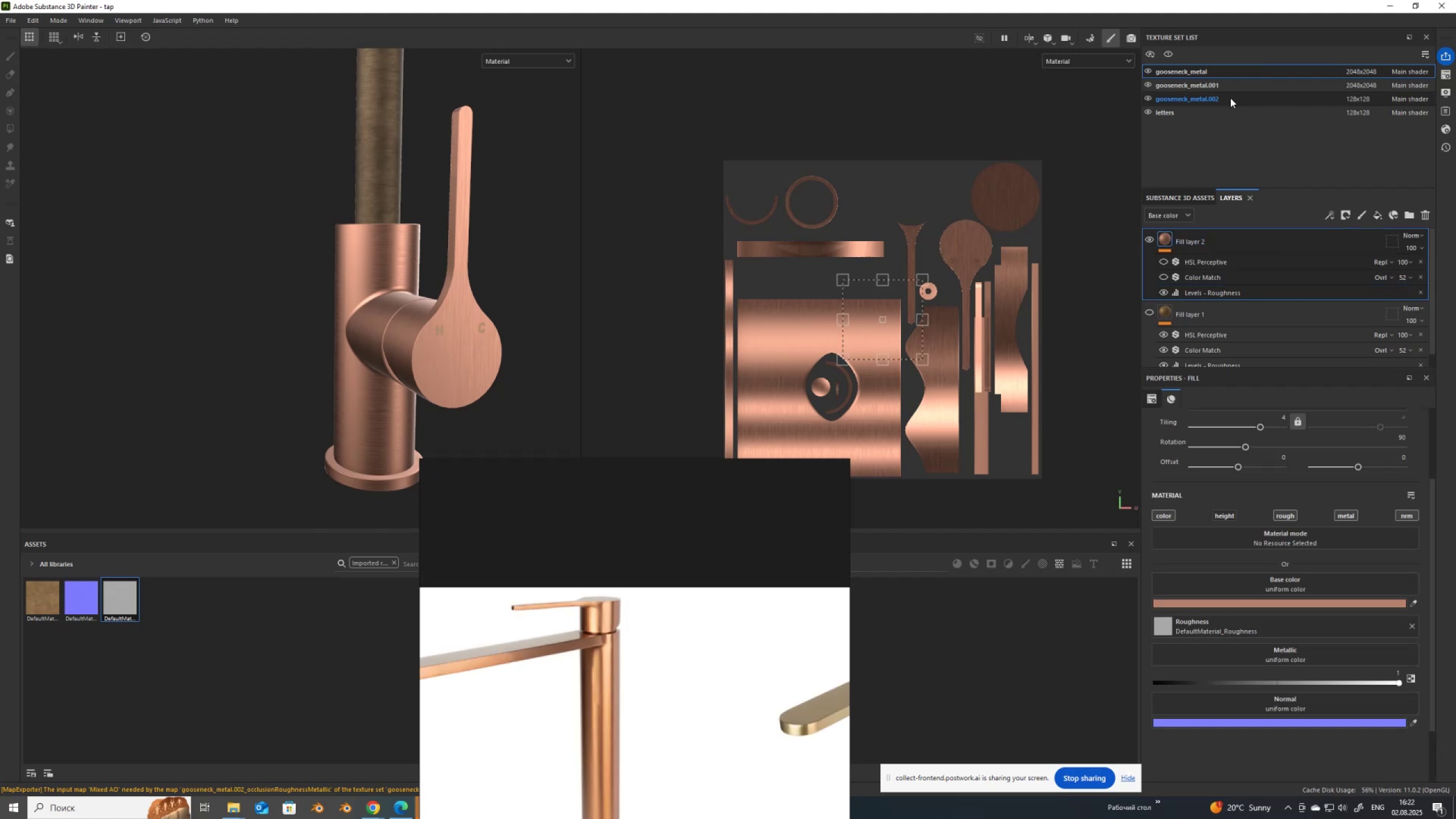 
left_click([1212, 87])
 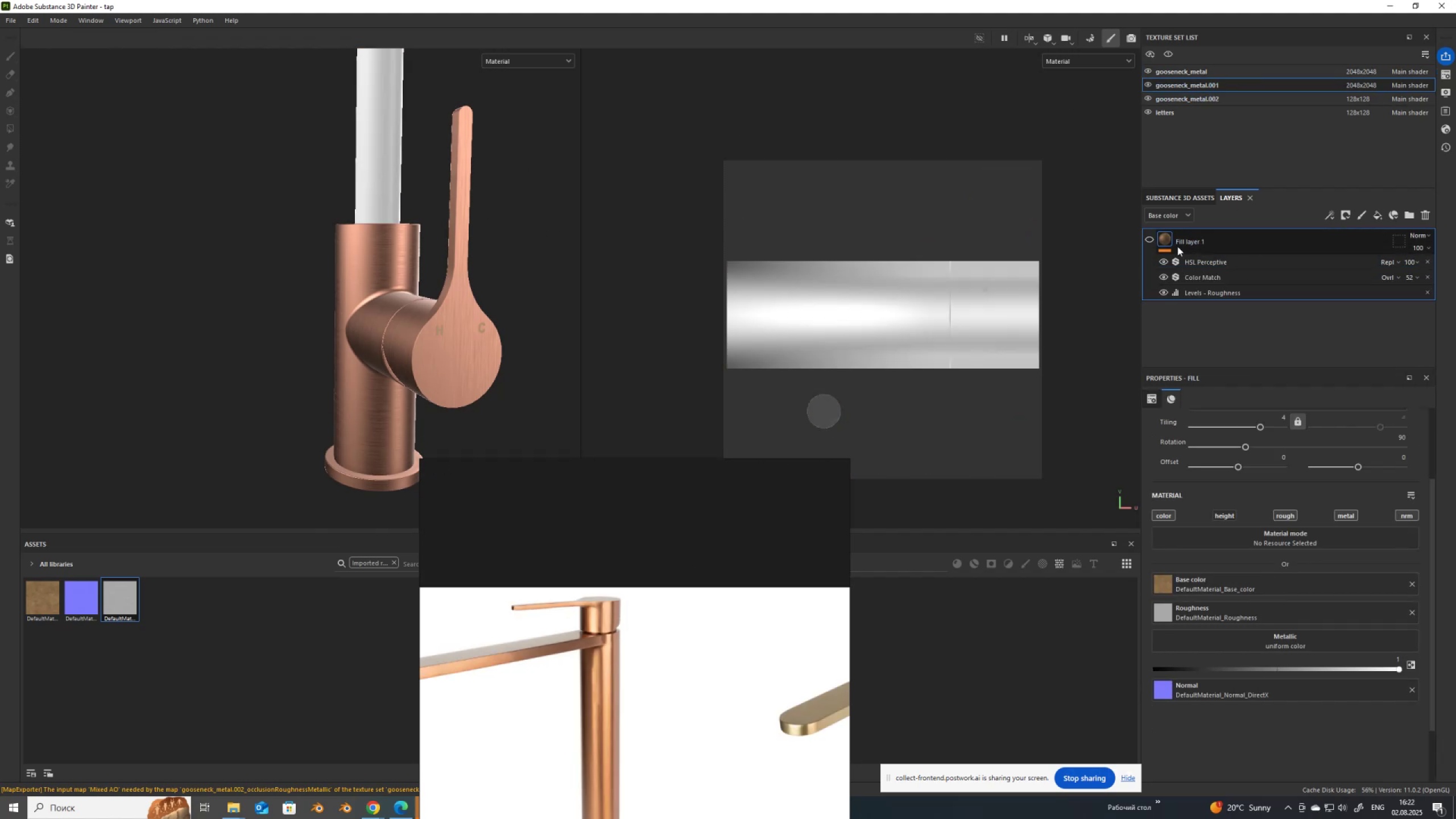 
key(Control+V)
 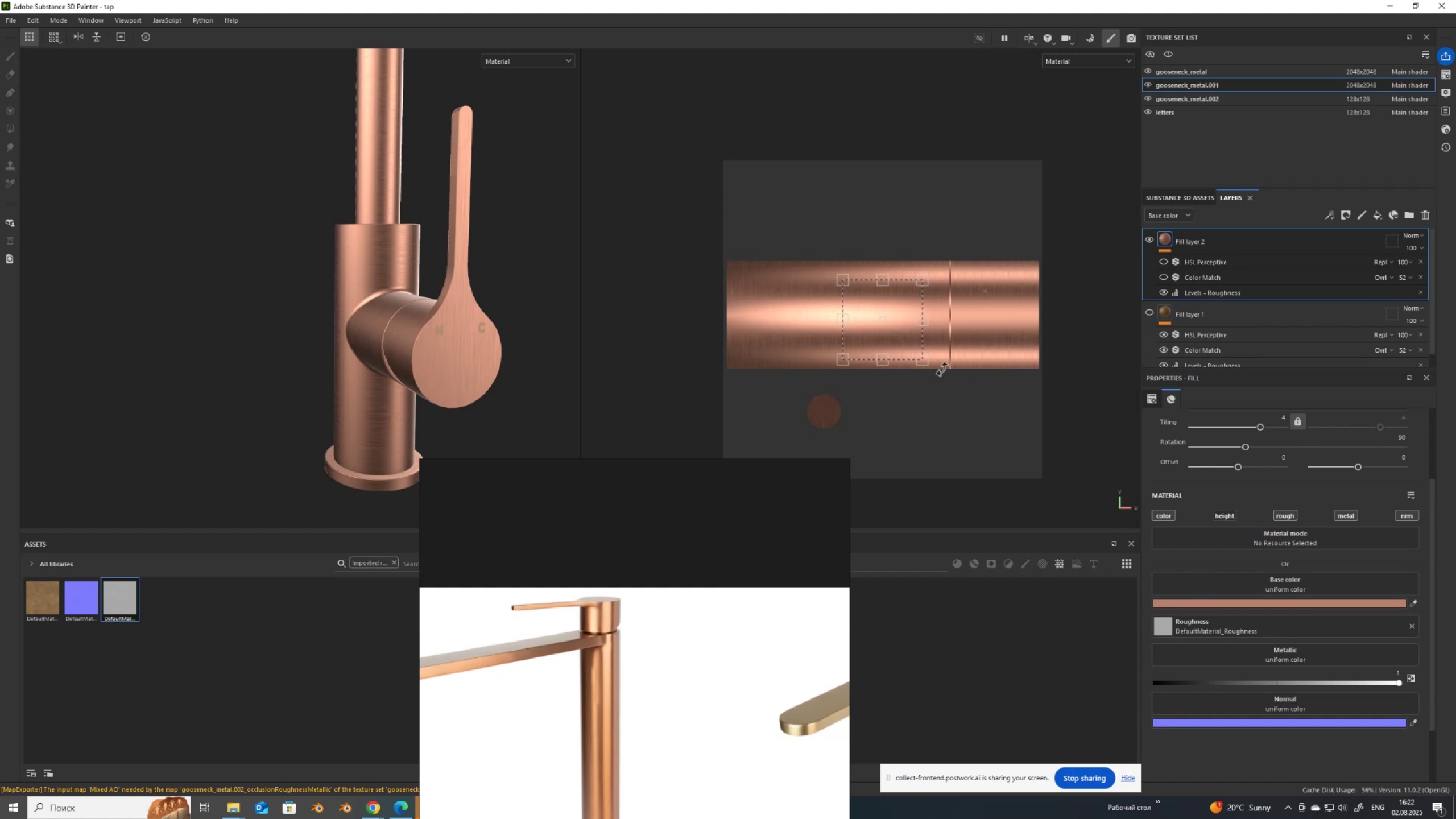 
scroll: coordinate [440, 331], scroll_direction: up, amount: 9.0
 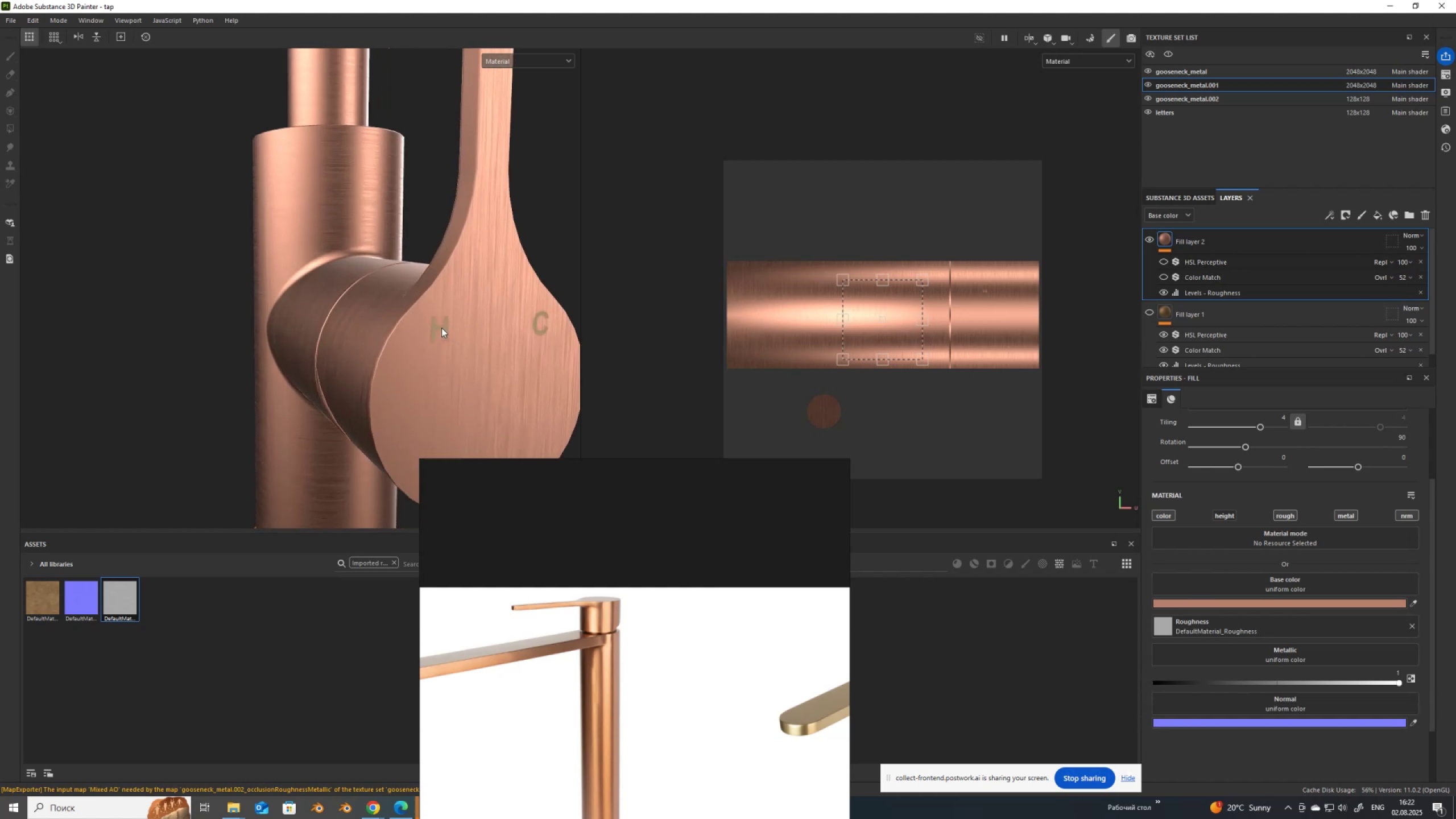 
left_click([441, 328])
 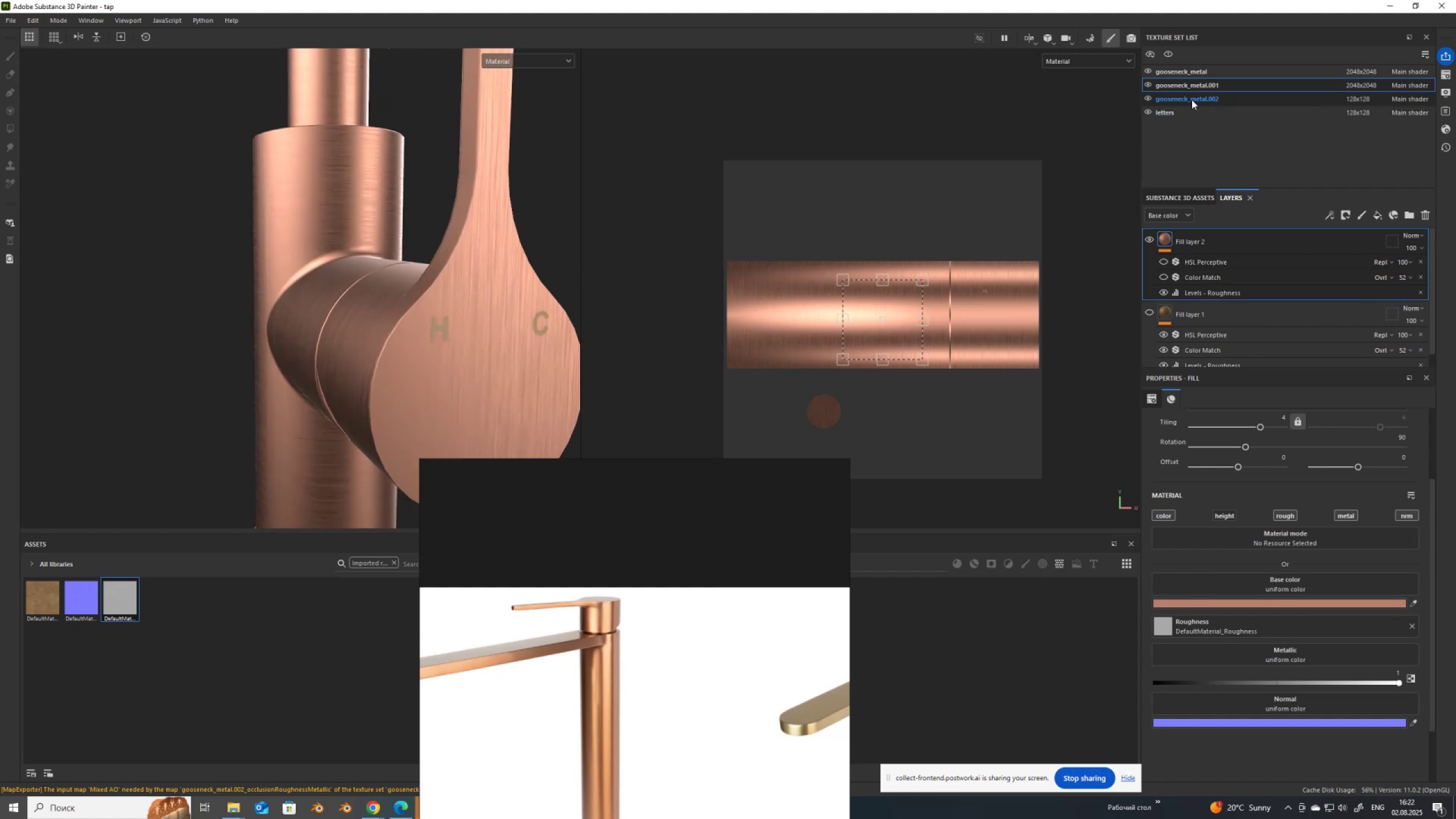 
left_click([1176, 112])
 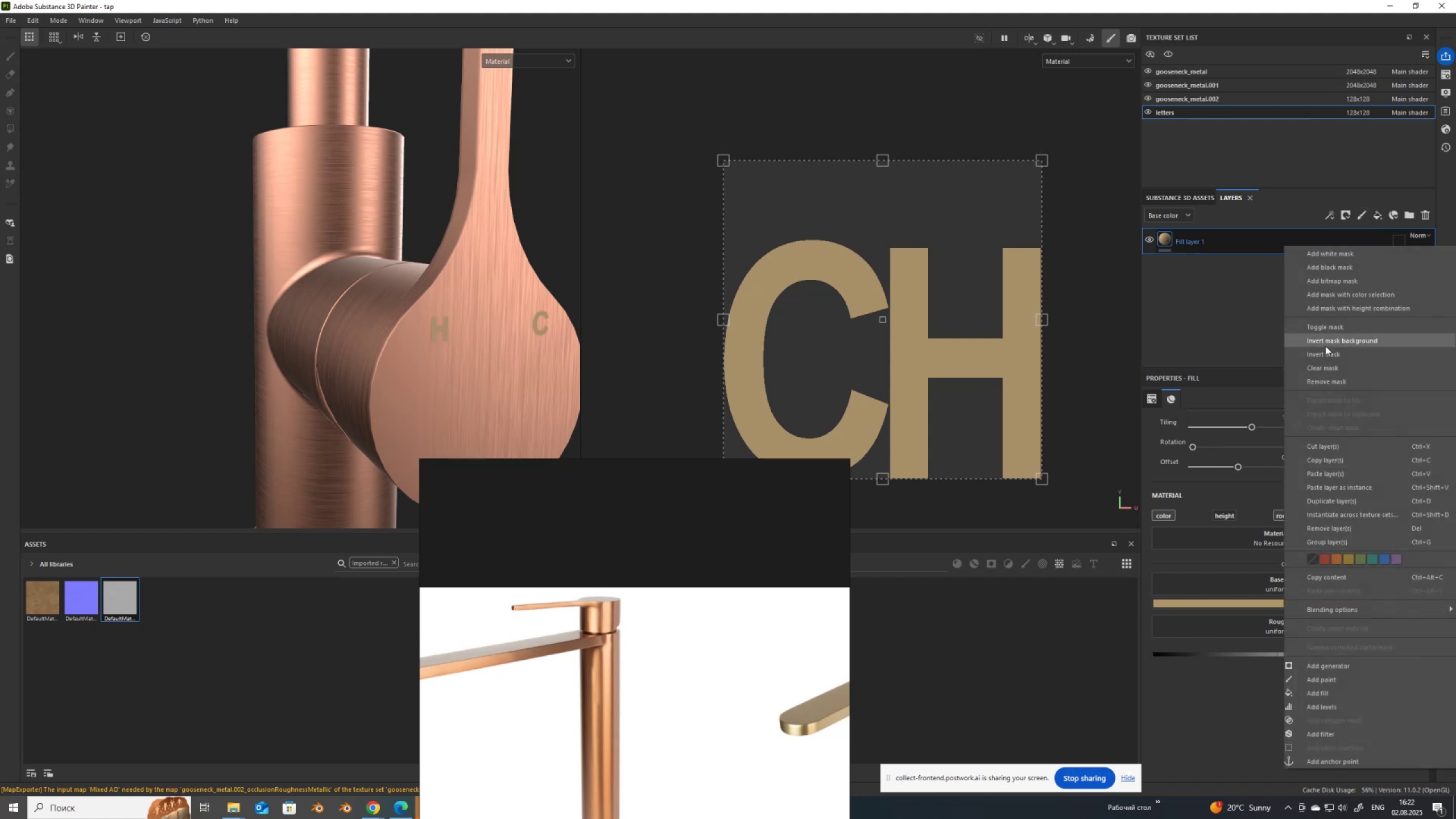 
wait(7.16)
 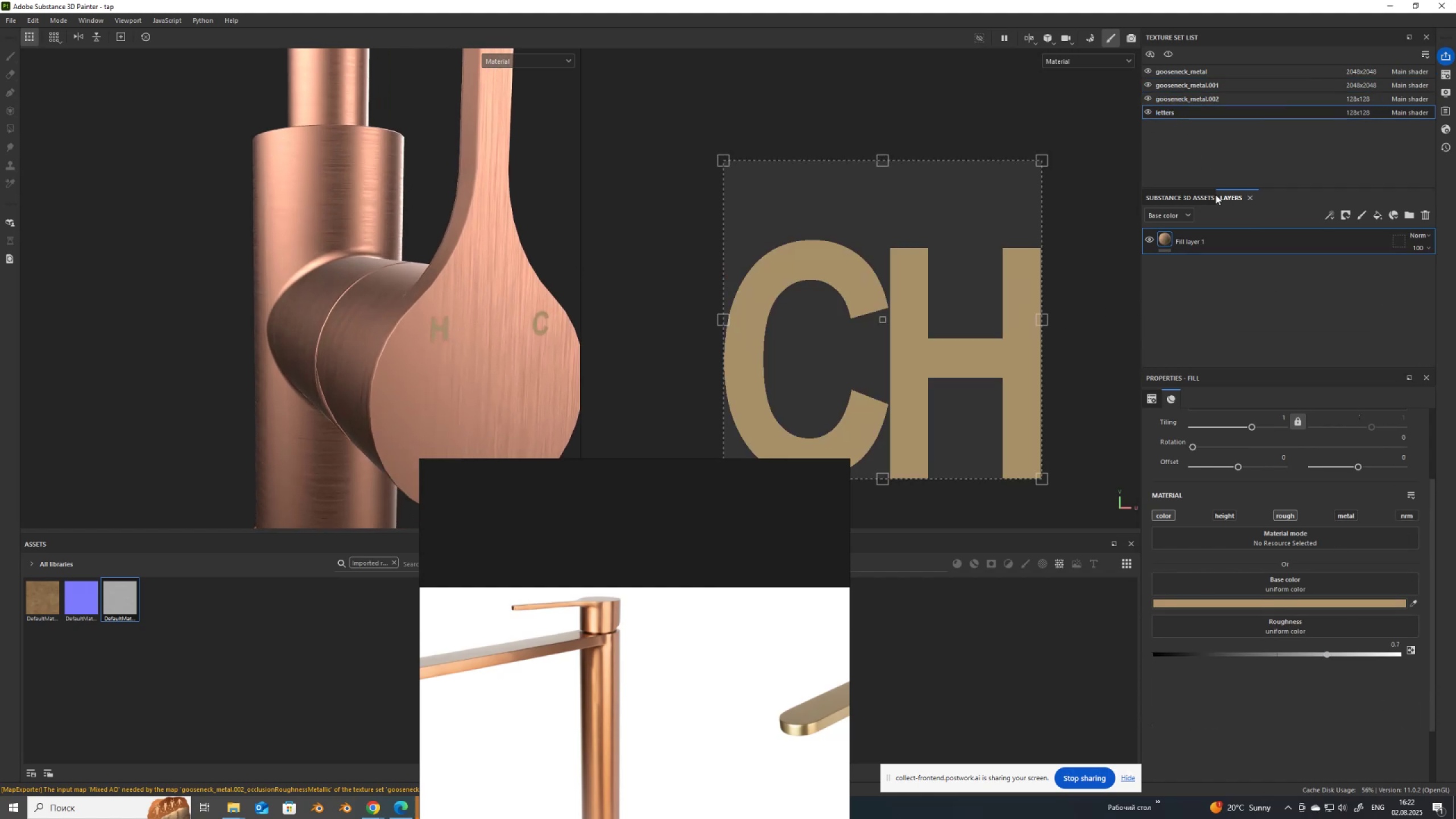 
left_click([1347, 502])
 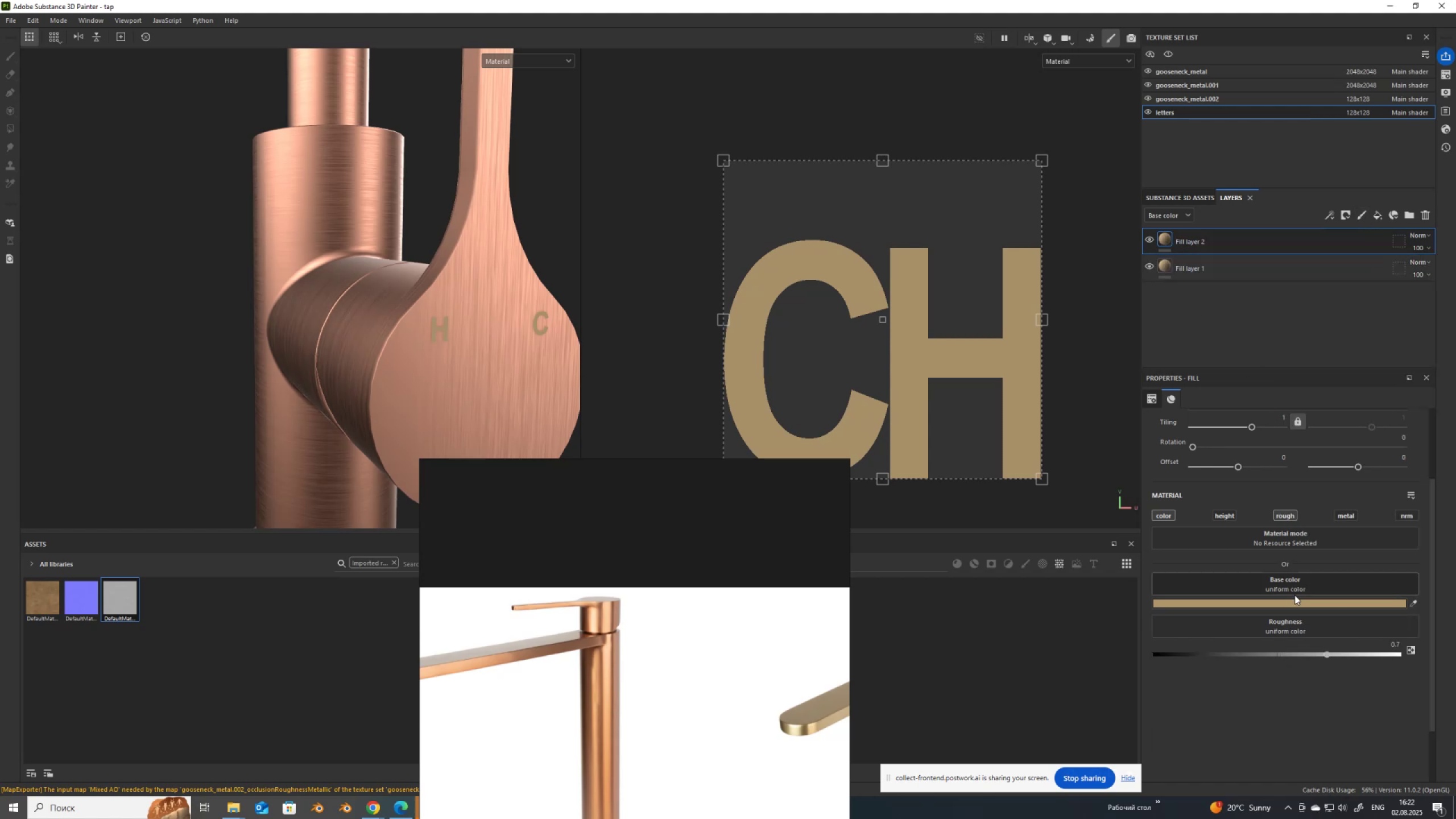 
wait(5.22)
 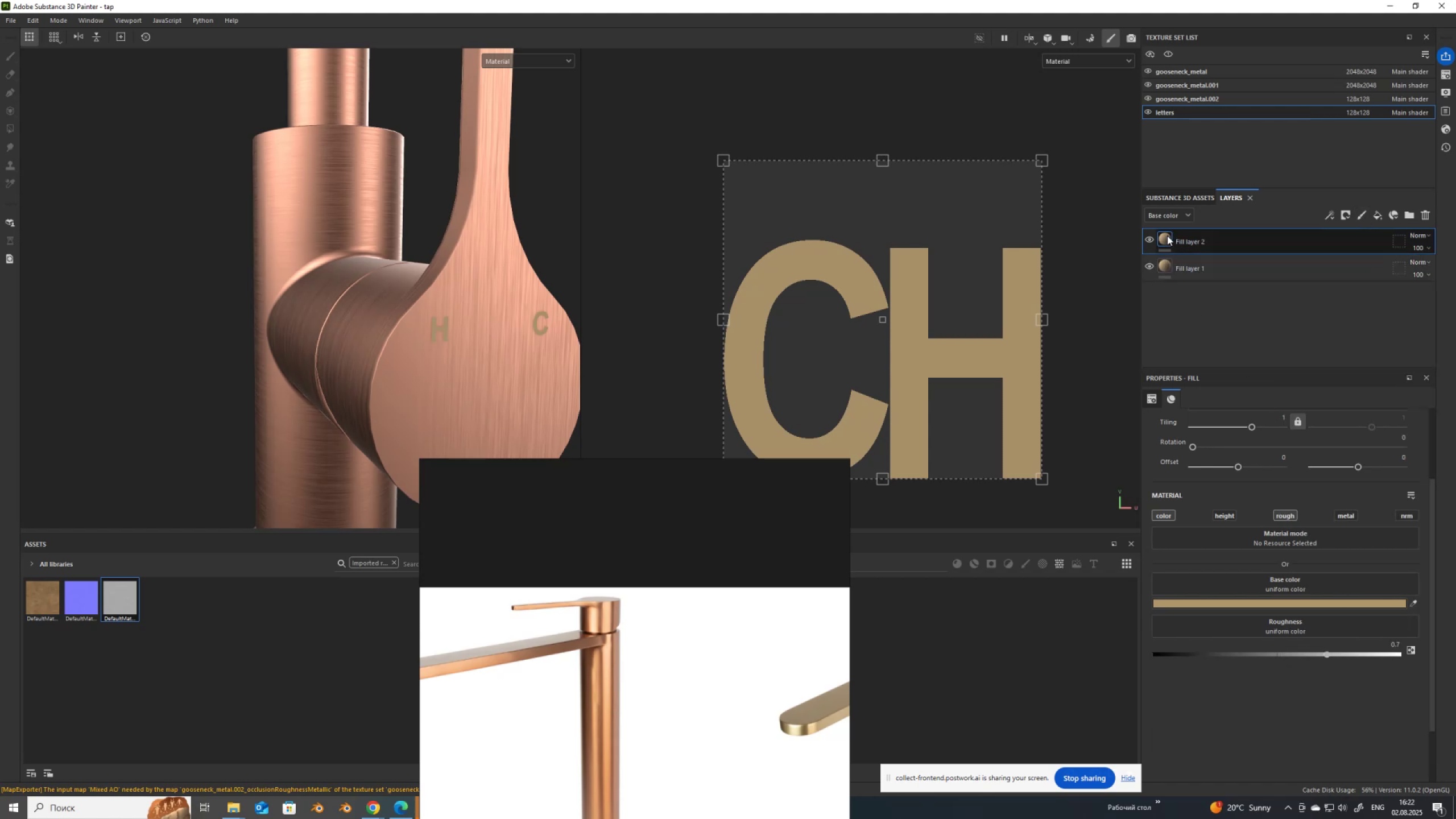 
left_click([1305, 605])
 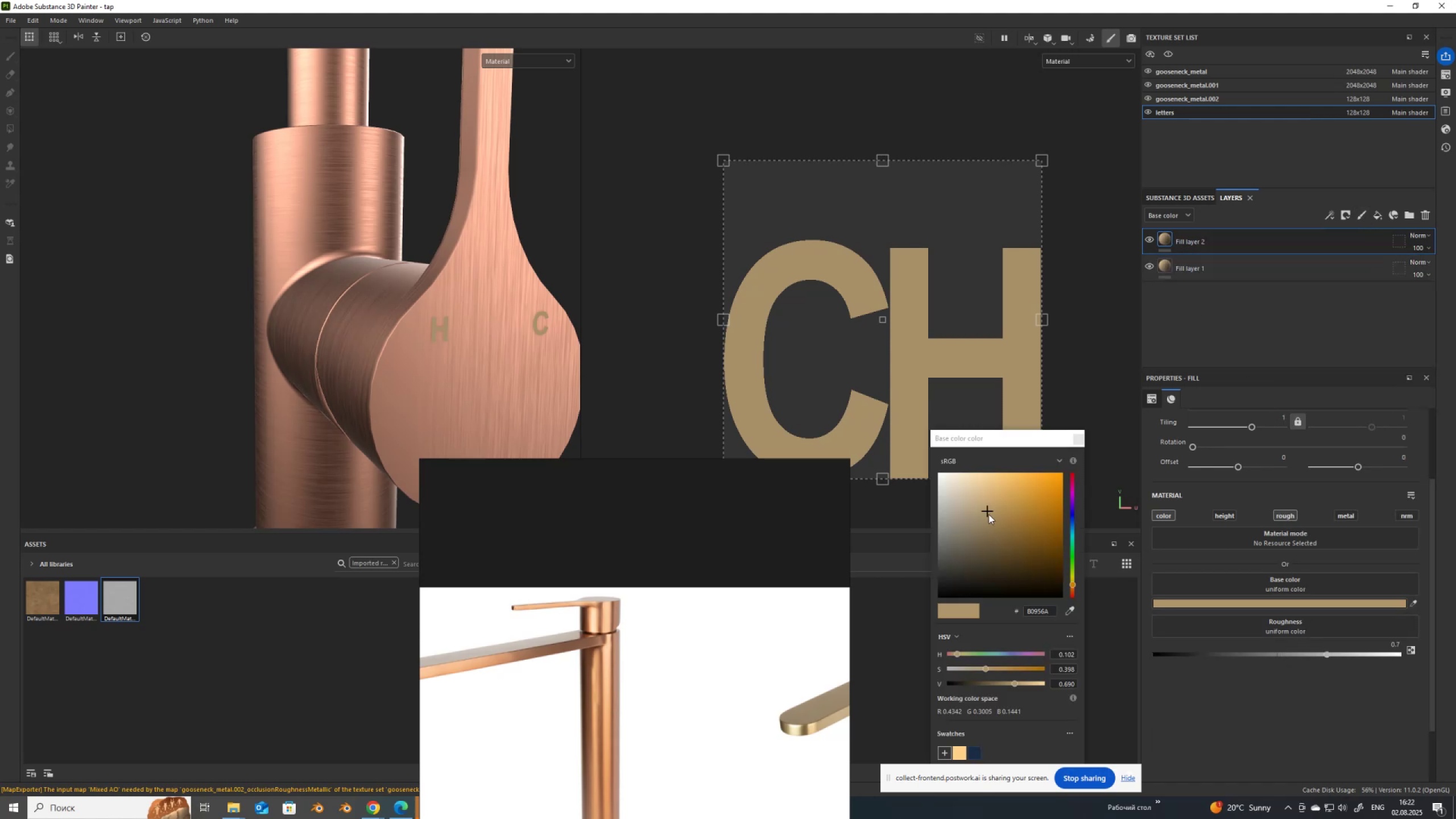 
left_click_drag(start_coordinate=[991, 512], to_coordinate=[948, 509])
 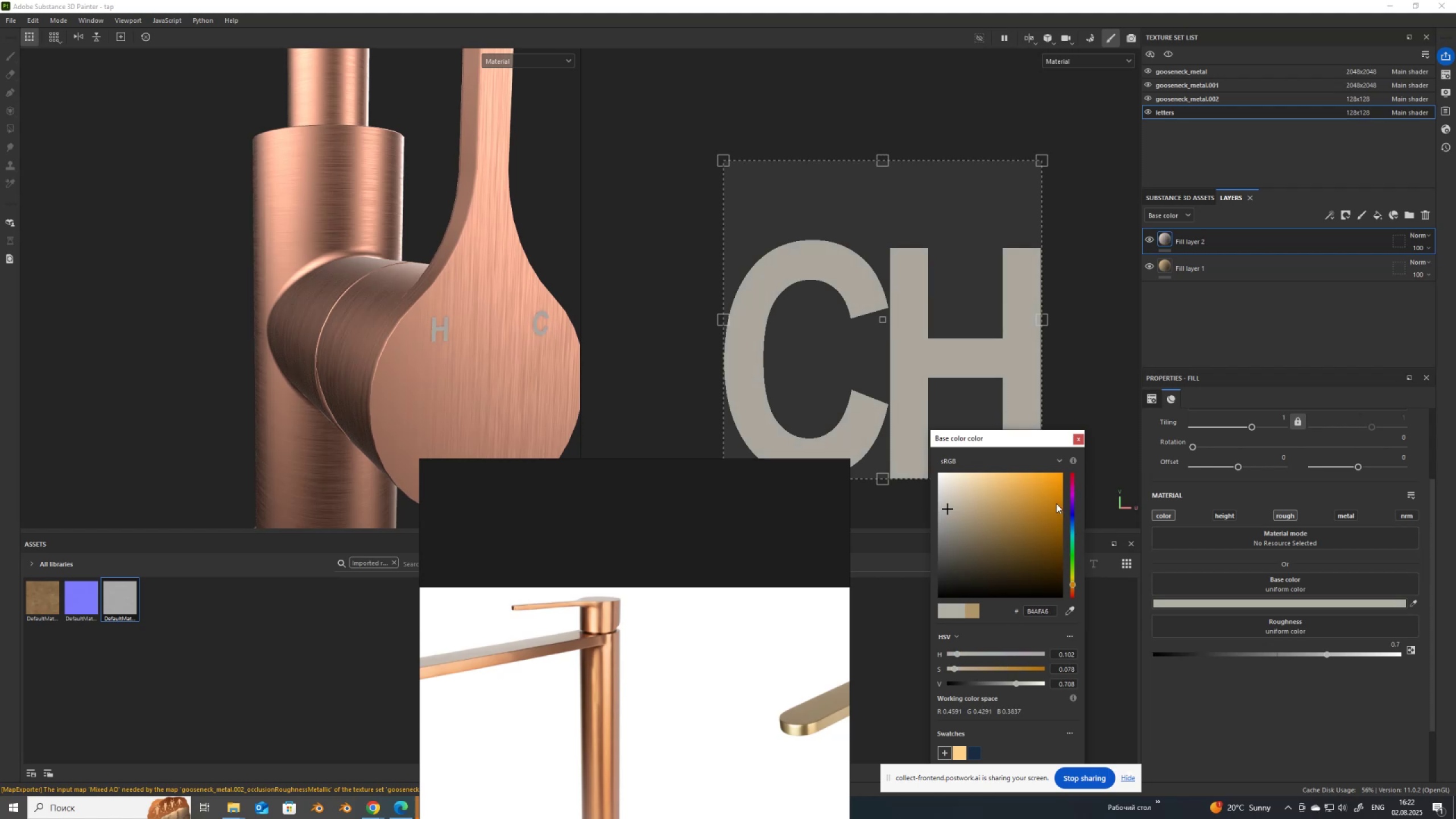 
left_click([1072, 479])
 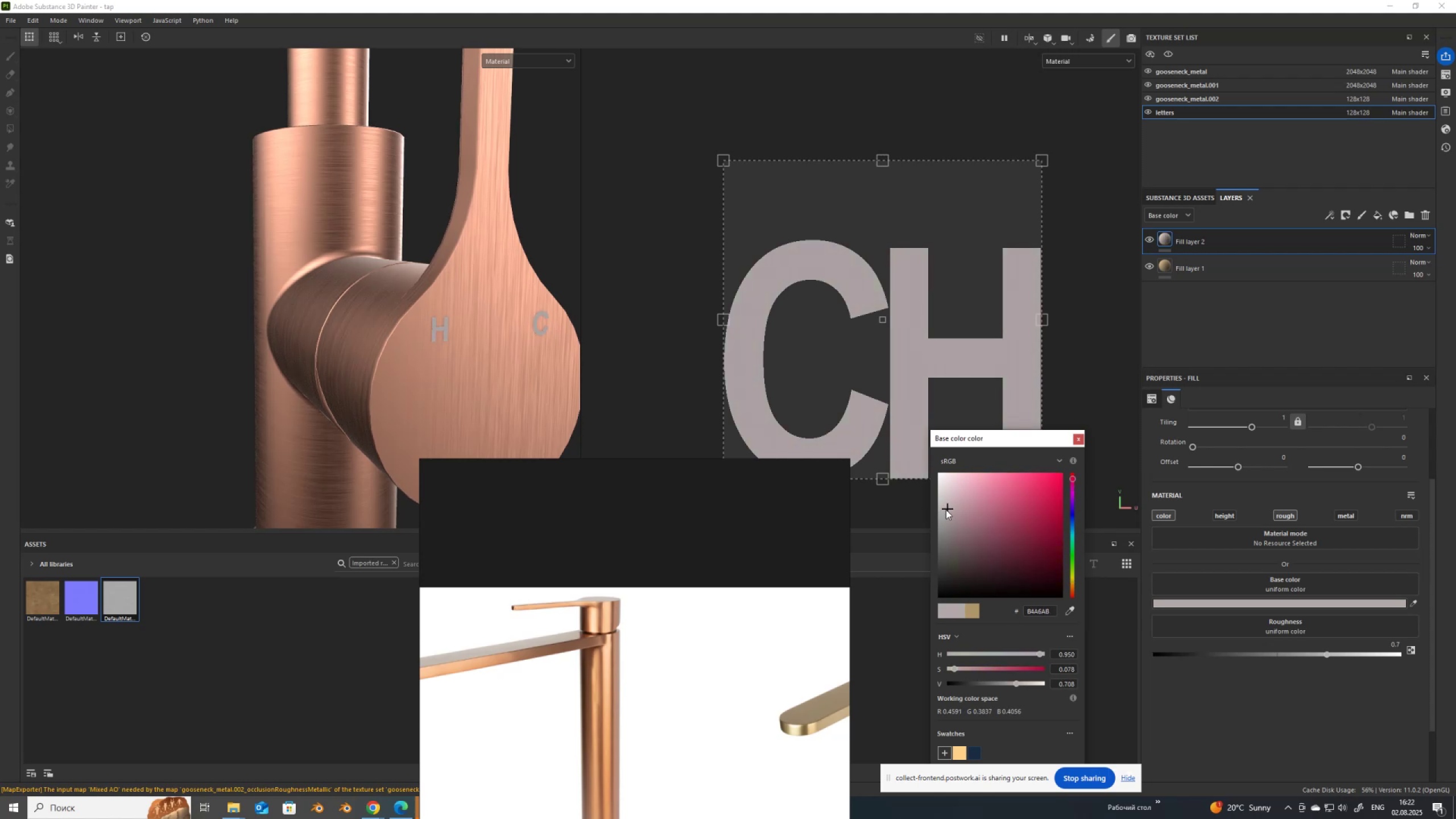 
left_click_drag(start_coordinate=[947, 510], to_coordinate=[951, 502])
 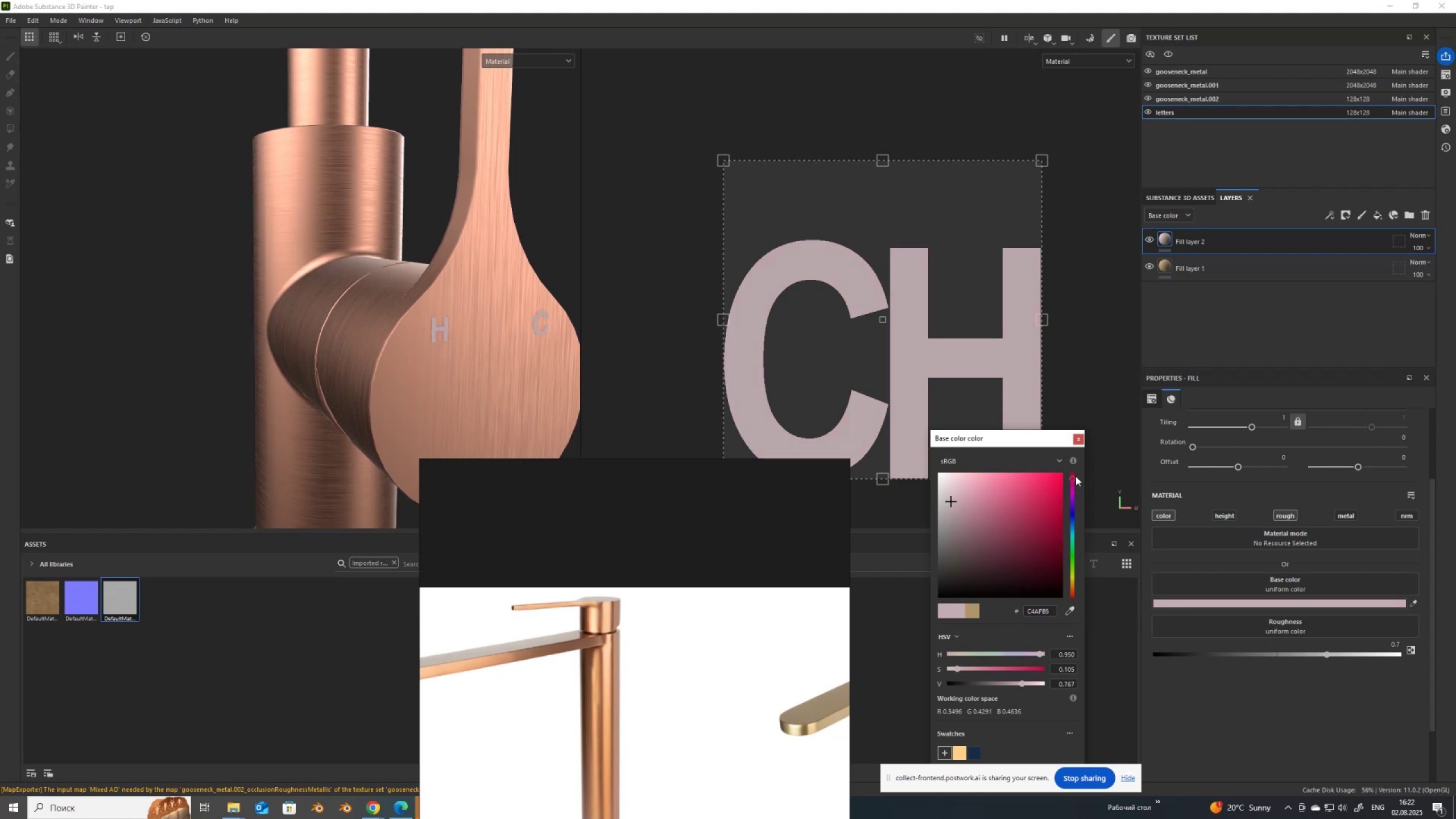 
left_click_drag(start_coordinate=[1074, 478], to_coordinate=[1076, 589])
 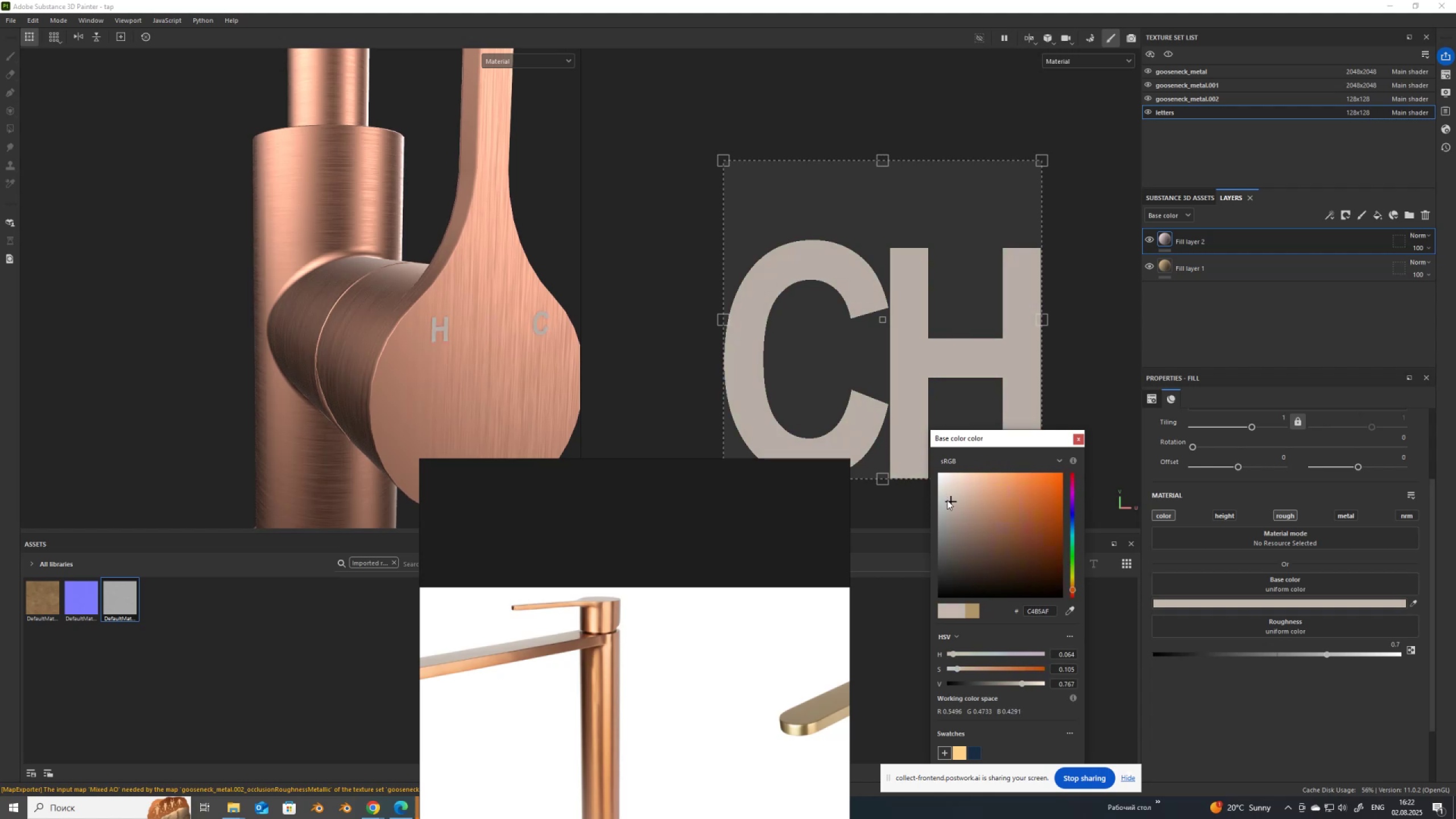 
left_click_drag(start_coordinate=[952, 506], to_coordinate=[965, 505])
 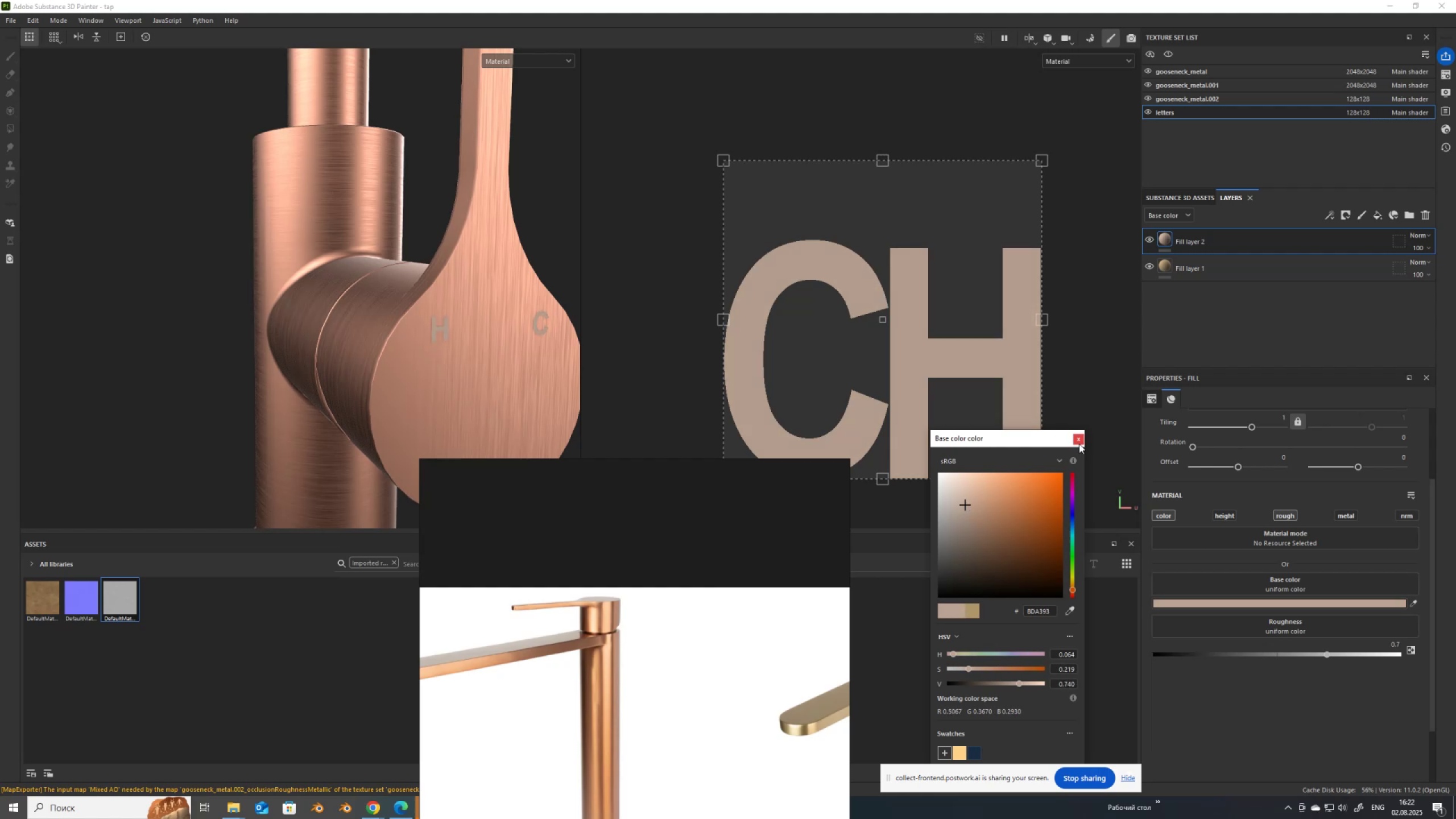 
left_click([1080, 437])
 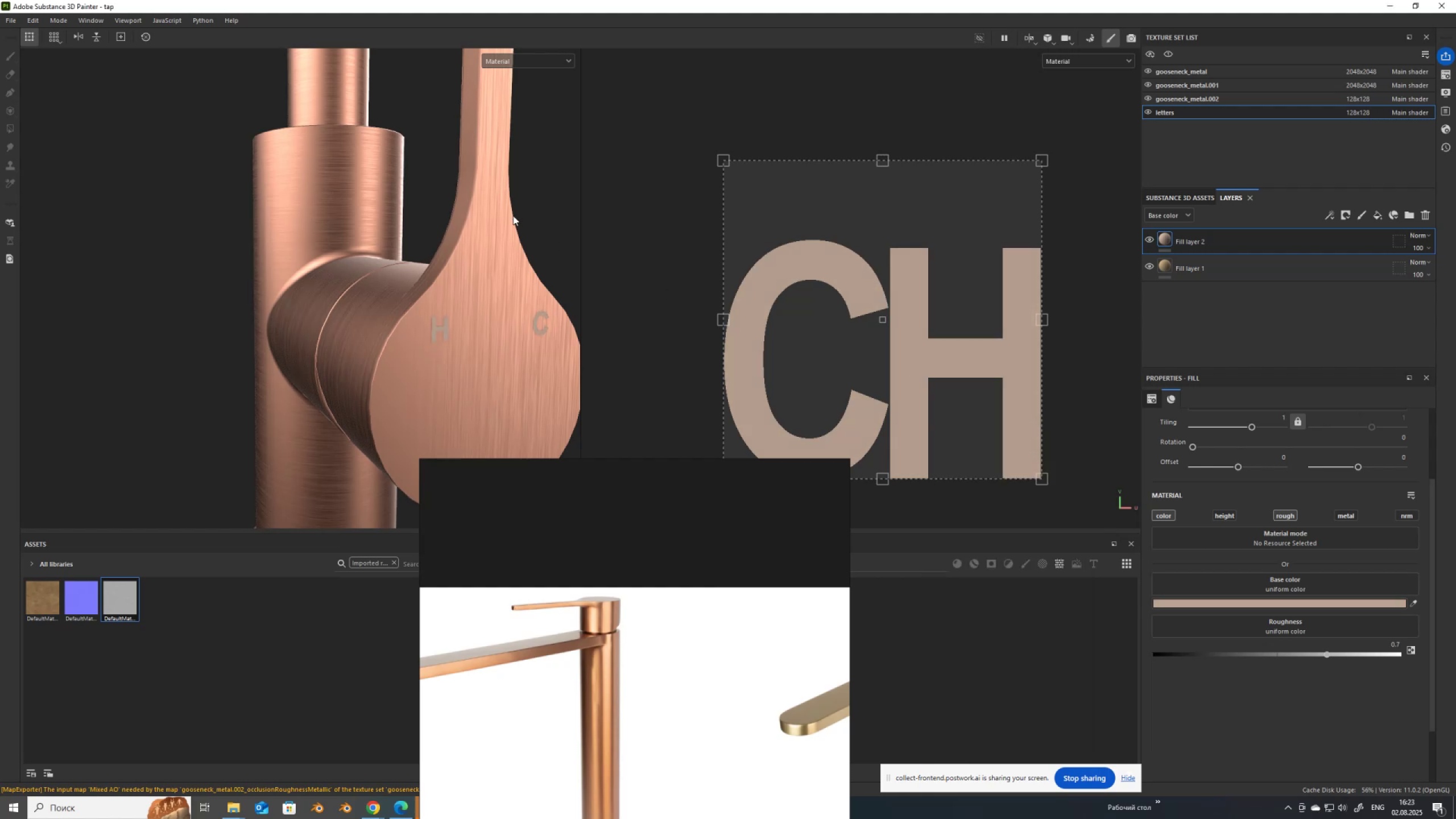 
scroll: coordinate [426, 280], scroll_direction: down, amount: 8.0
 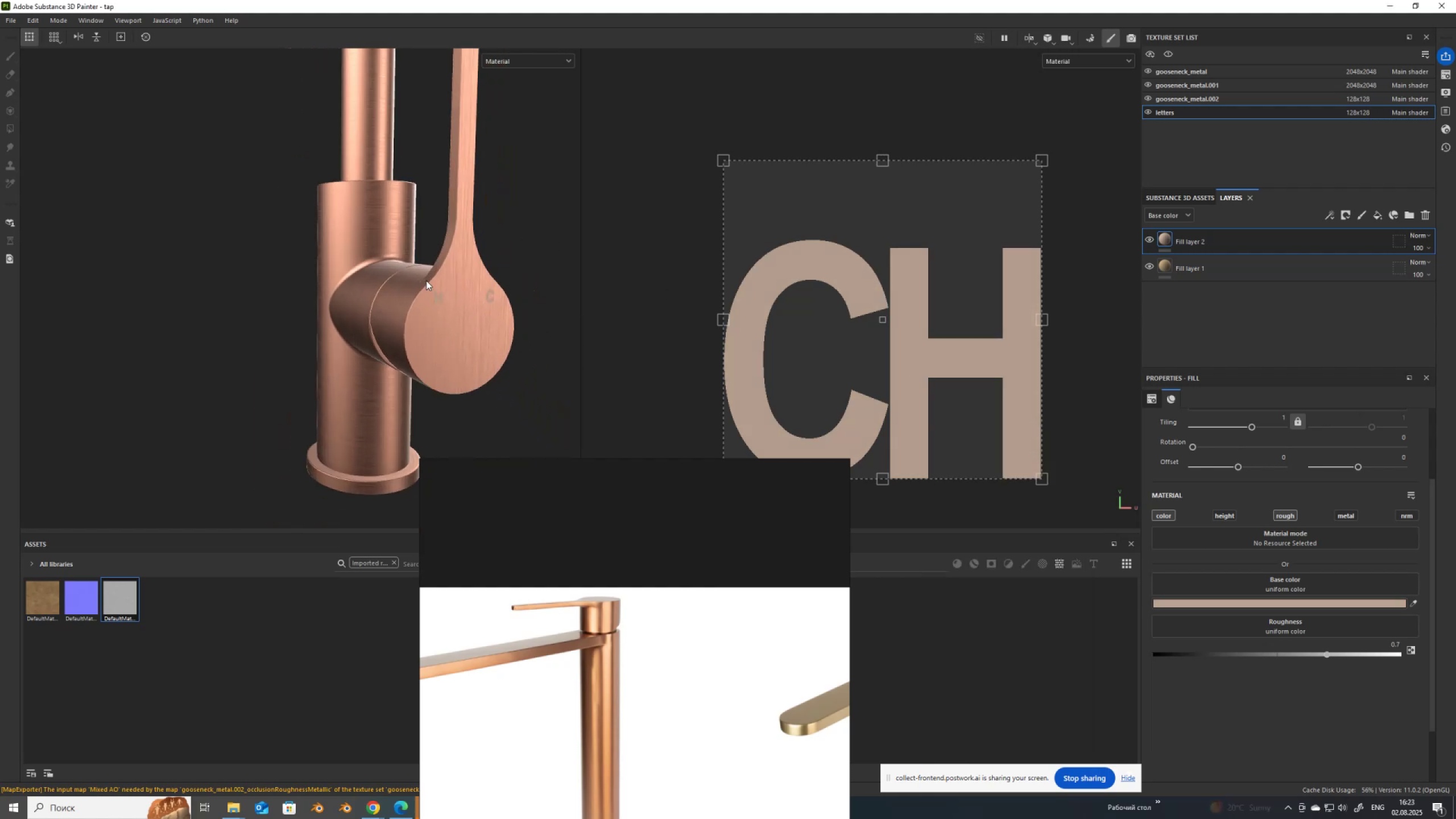 
scroll: coordinate [456, 345], scroll_direction: up, amount: 7.0
 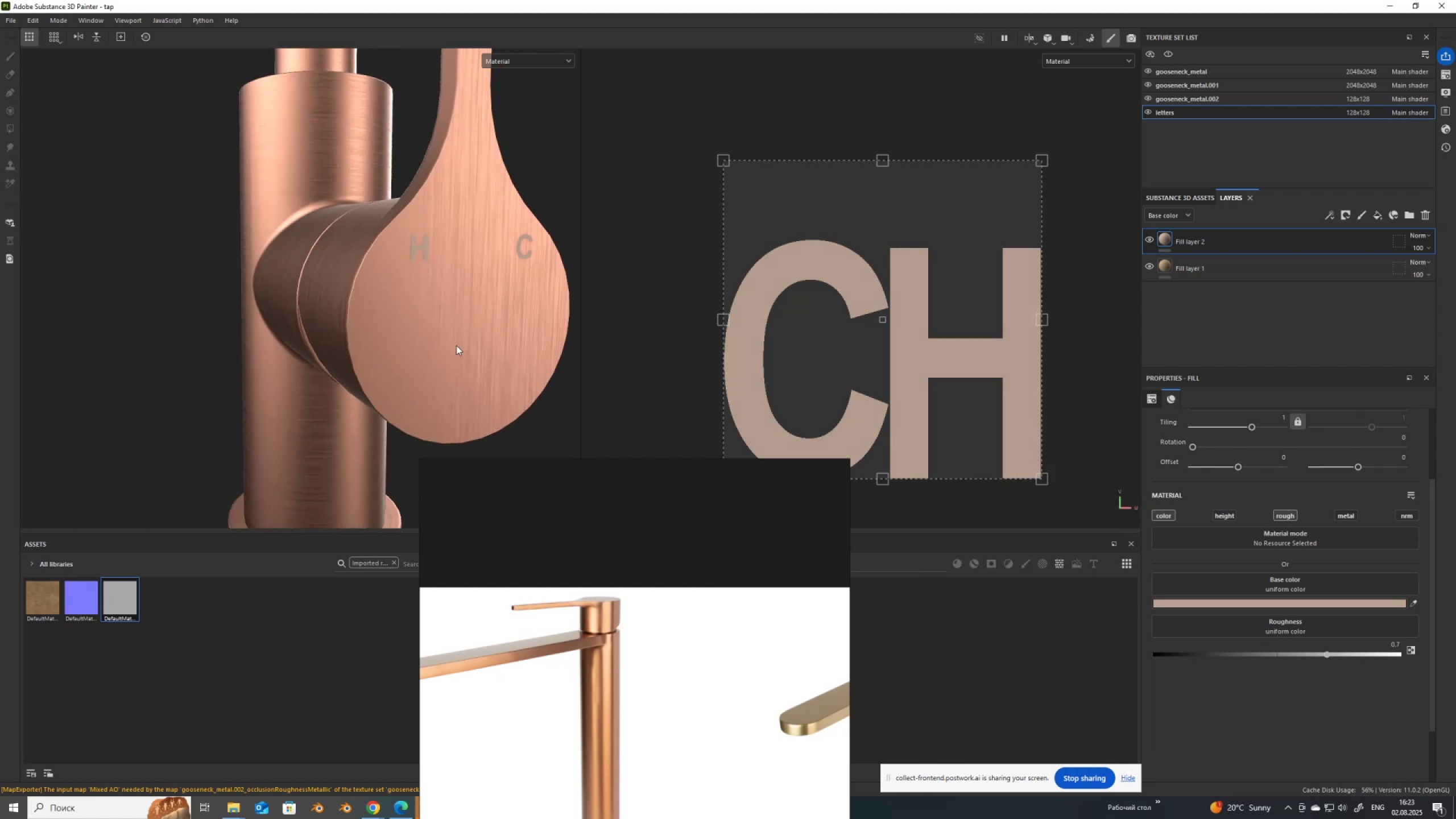 
scroll: coordinate [456, 345], scroll_direction: down, amount: 3.0
 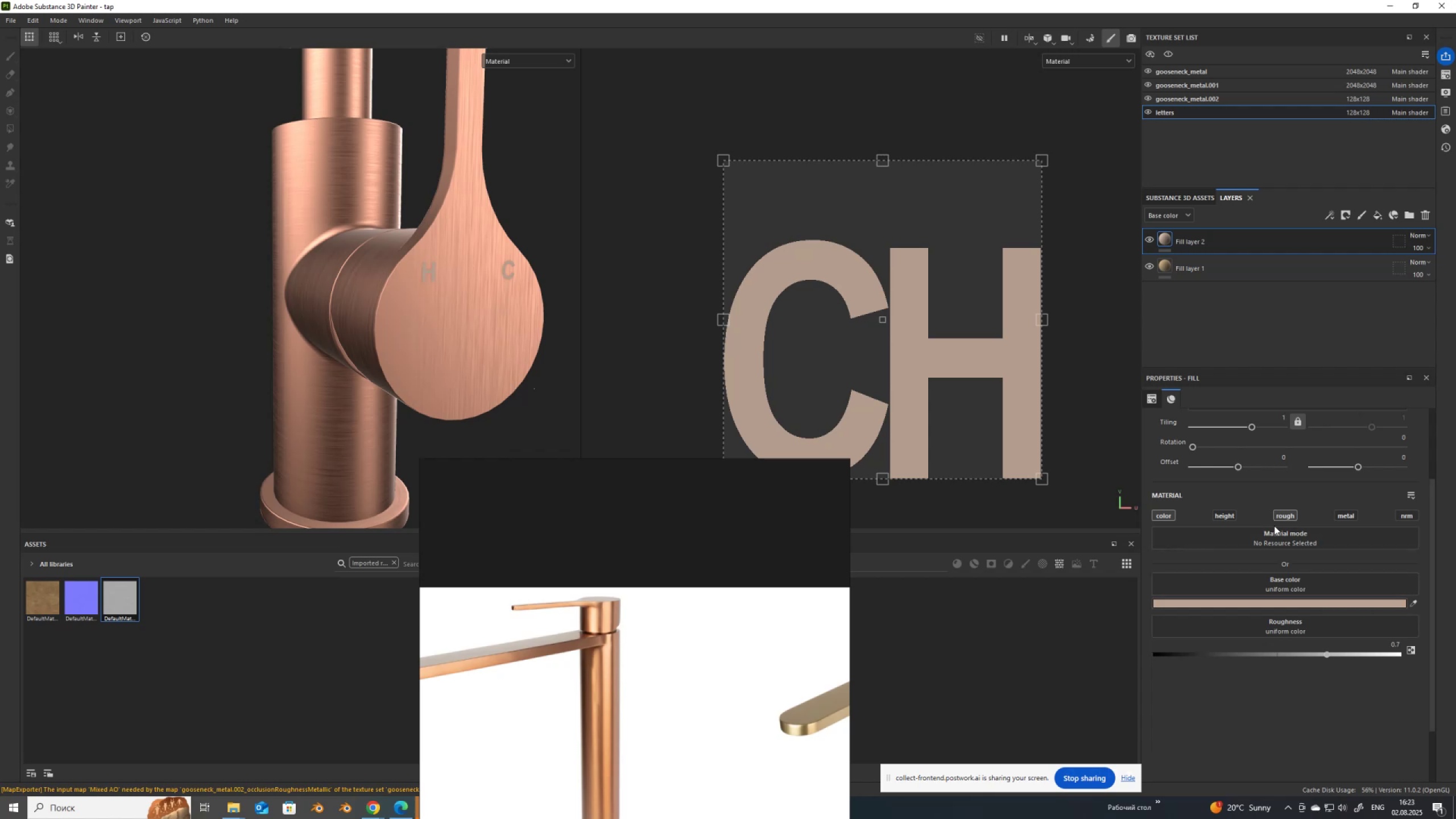 
left_click([1345, 516])
 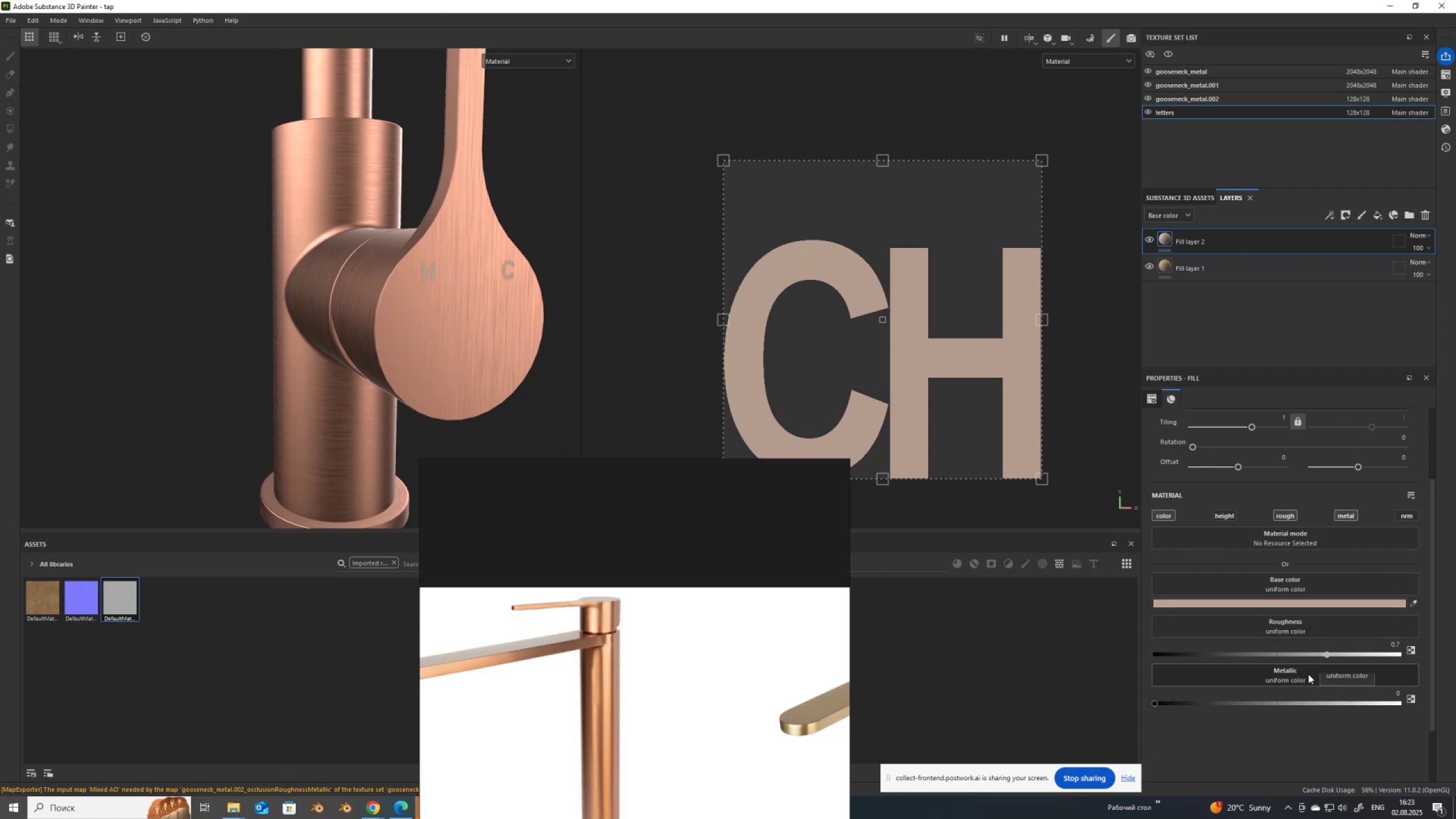 
left_click_drag(start_coordinate=[1327, 653], to_coordinate=[1294, 663])
 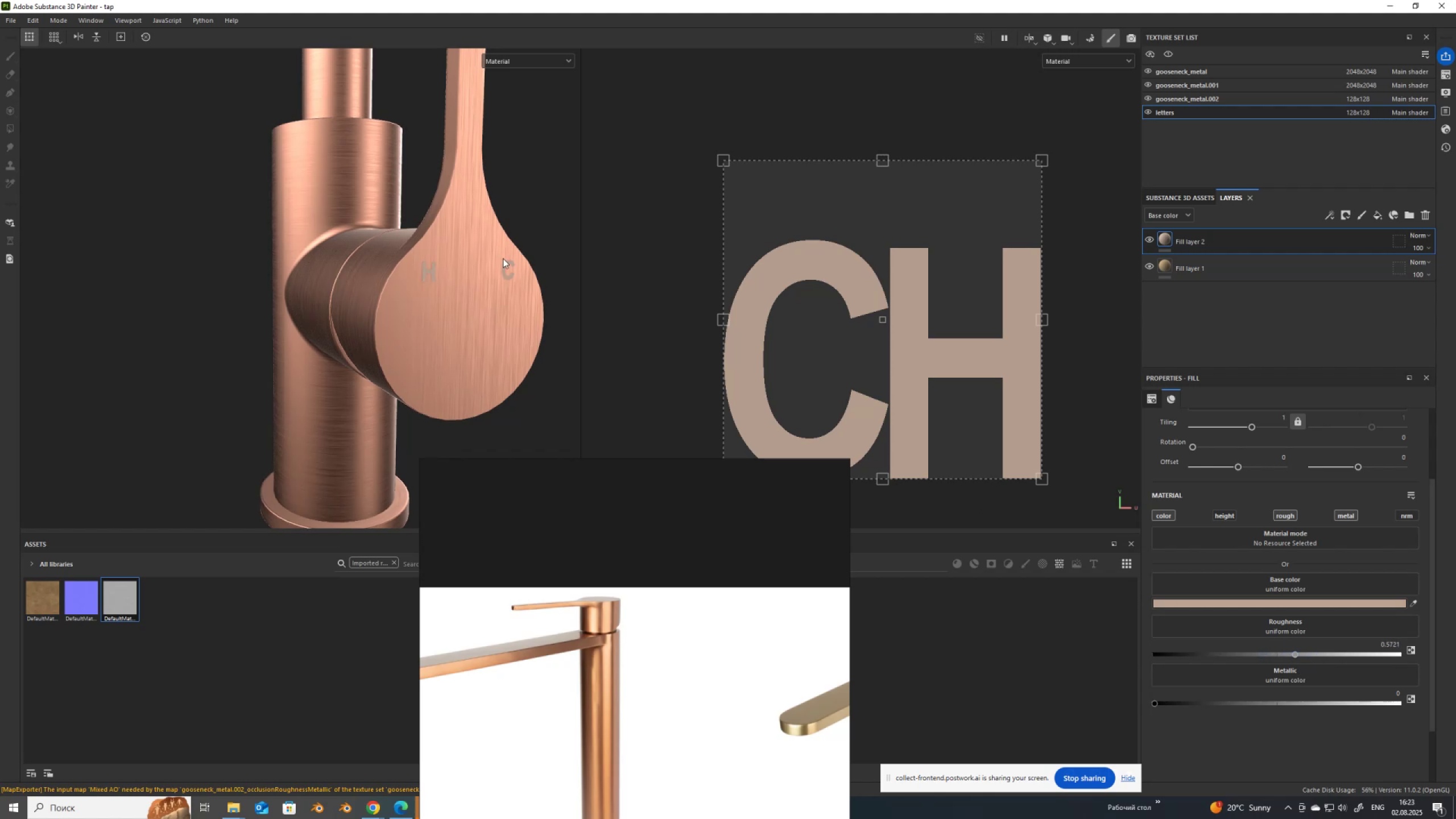 
scroll: coordinate [487, 332], scroll_direction: down, amount: 19.0
 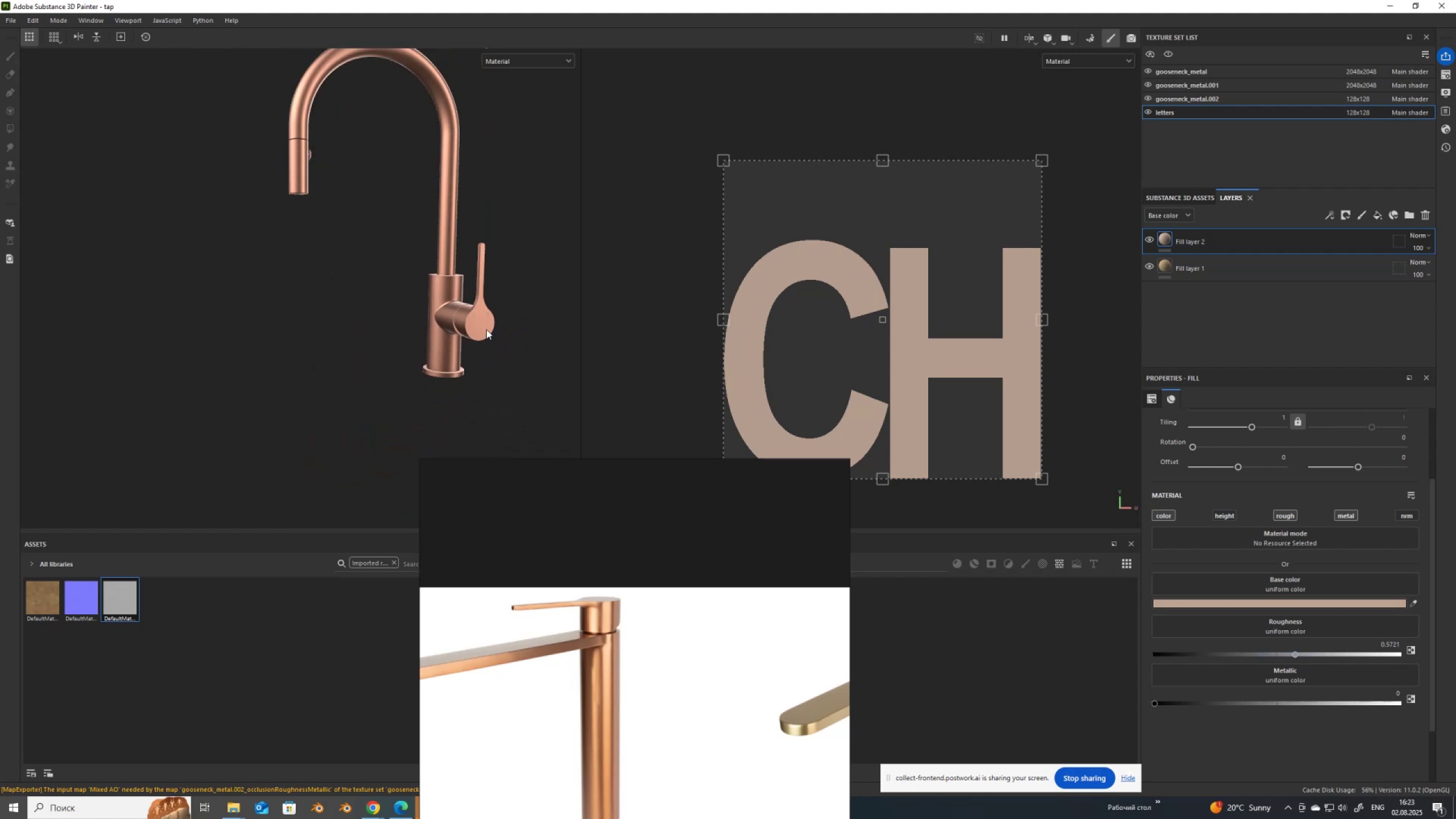 
scroll: coordinate [486, 329], scroll_direction: up, amount: 8.0
 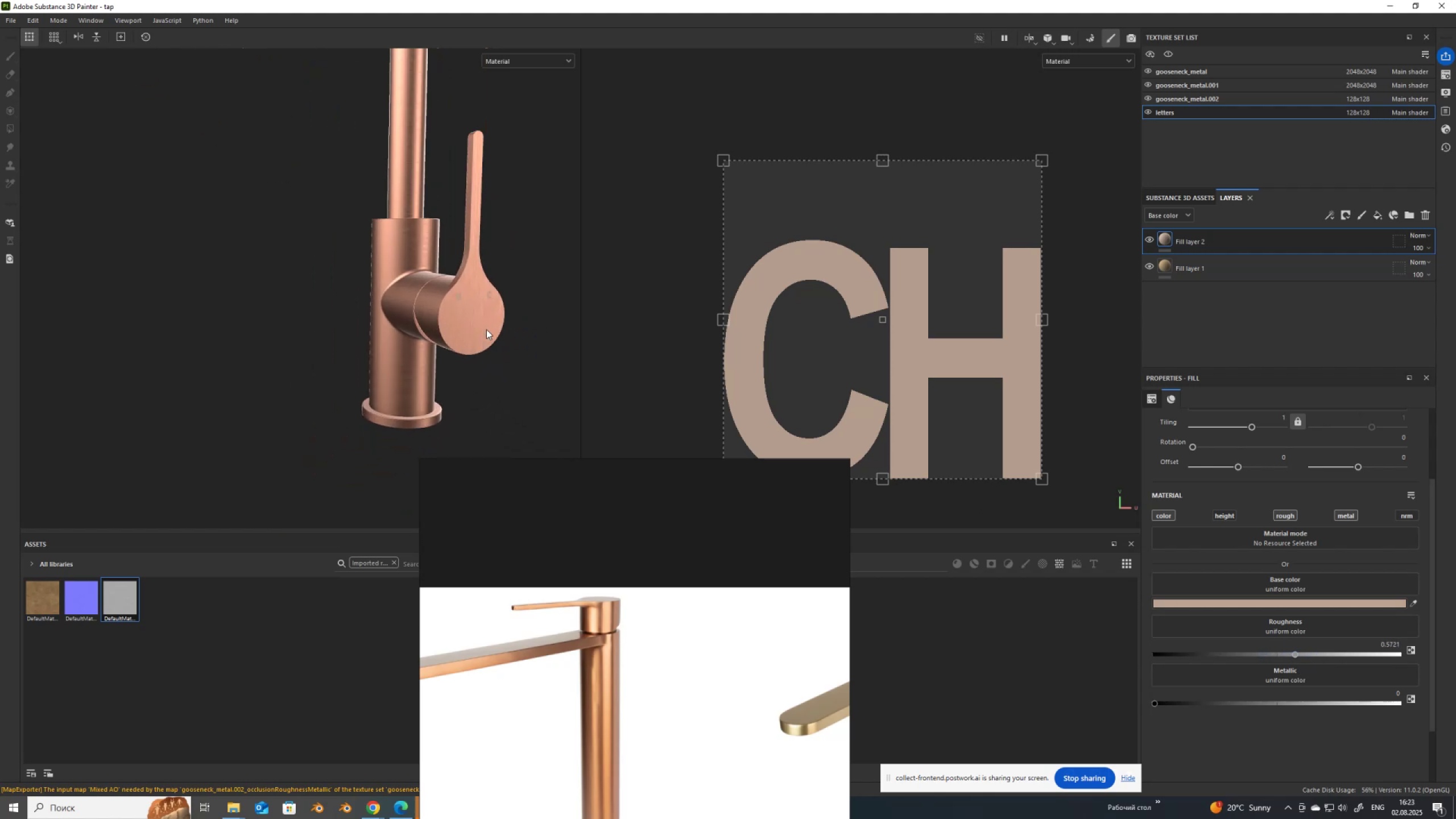 
scroll: coordinate [800, 644], scroll_direction: down, amount: 10.0
 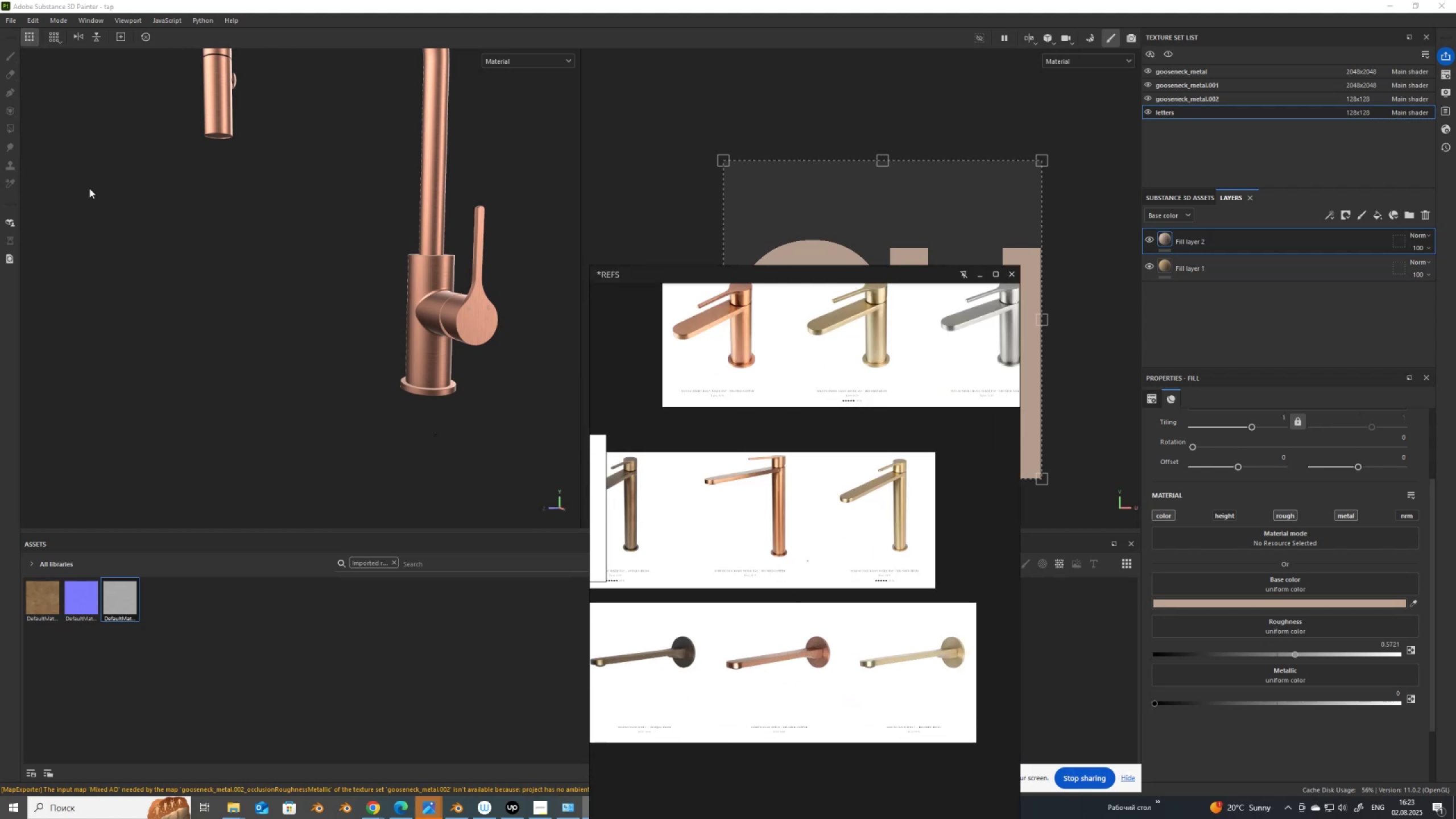 
left_click([151, 285])
 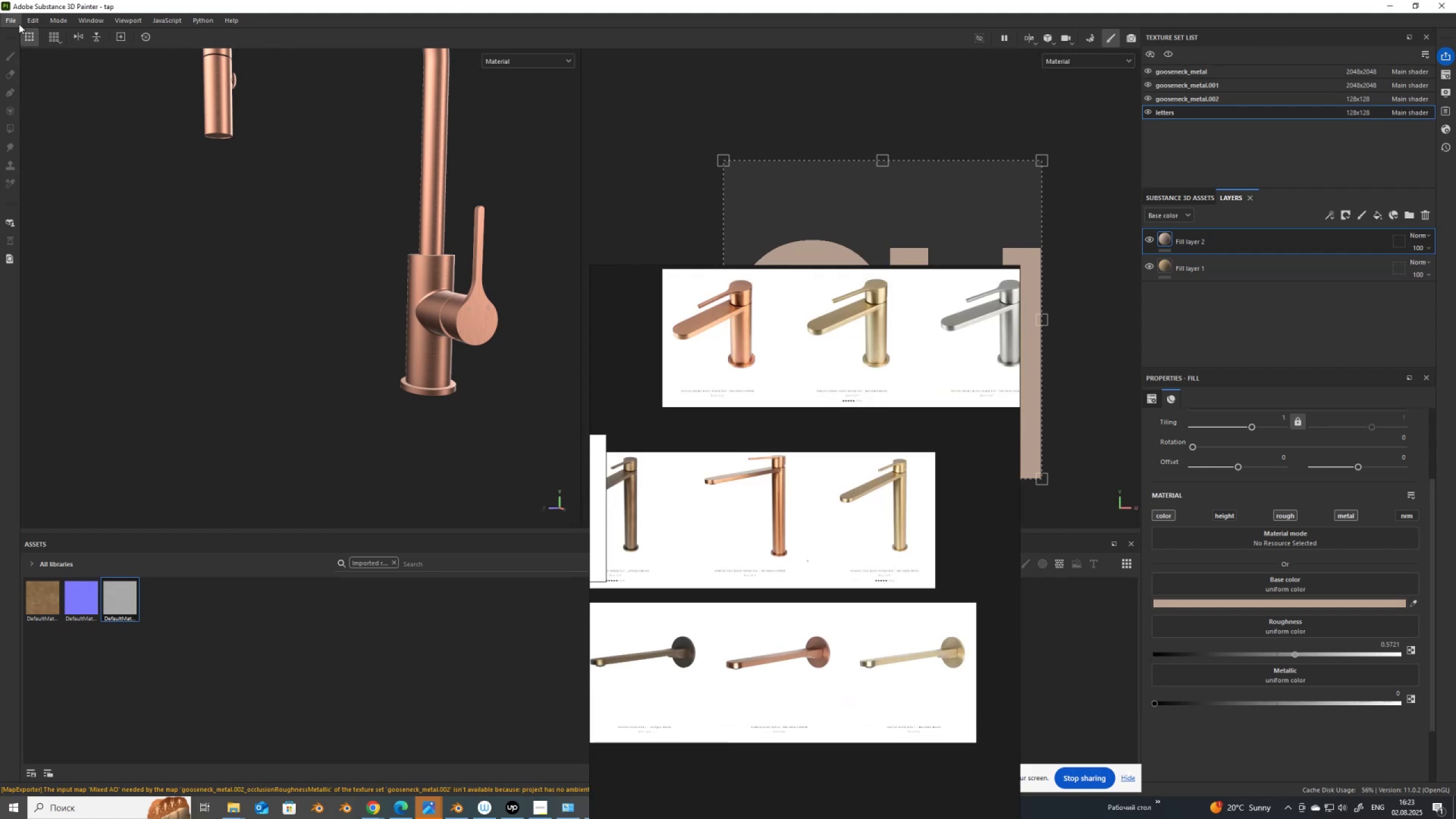 
left_click([237, 806])
 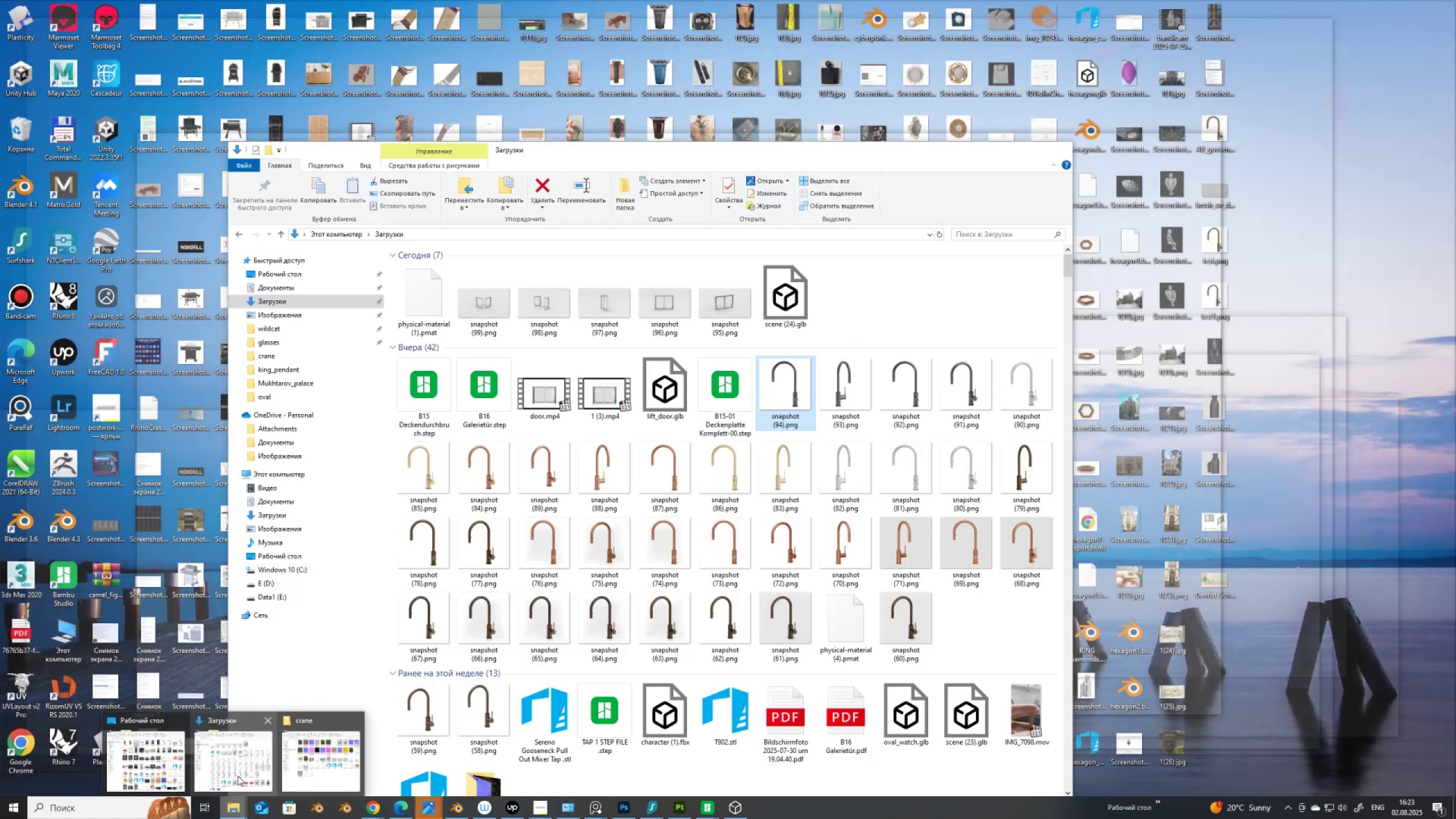 
left_click([238, 763])
 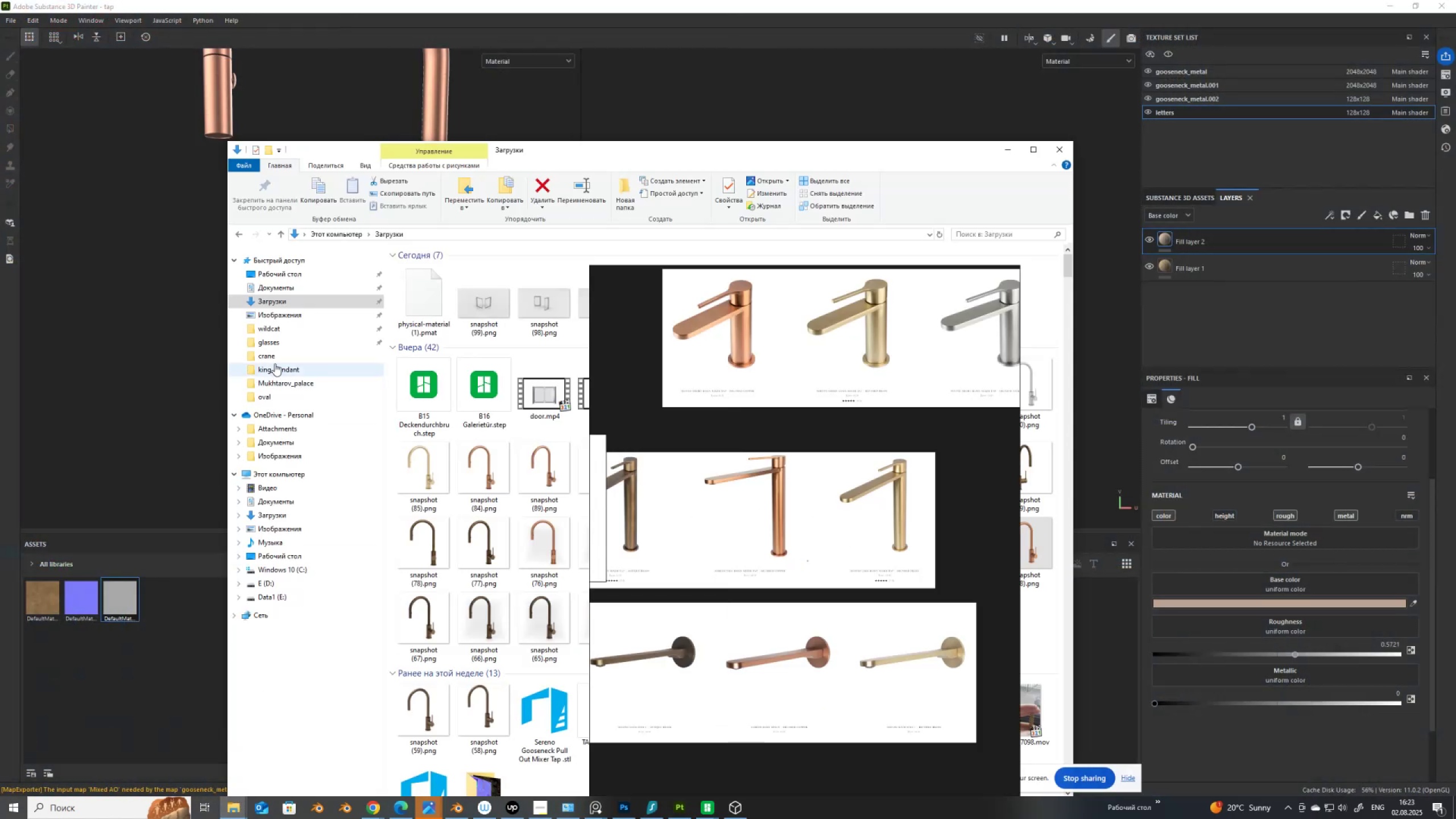 
left_click([276, 357])
 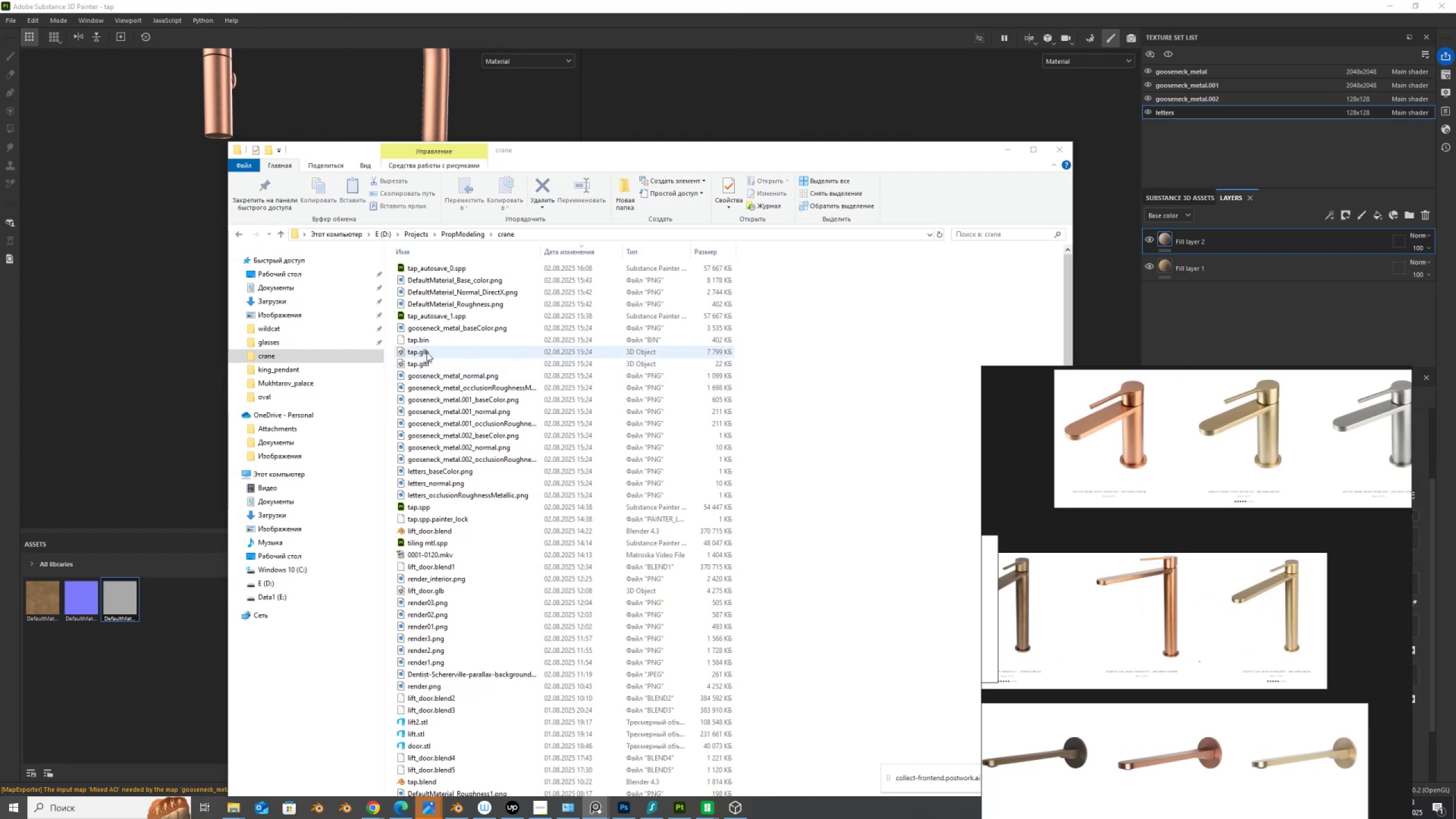 
left_click([417, 353])
 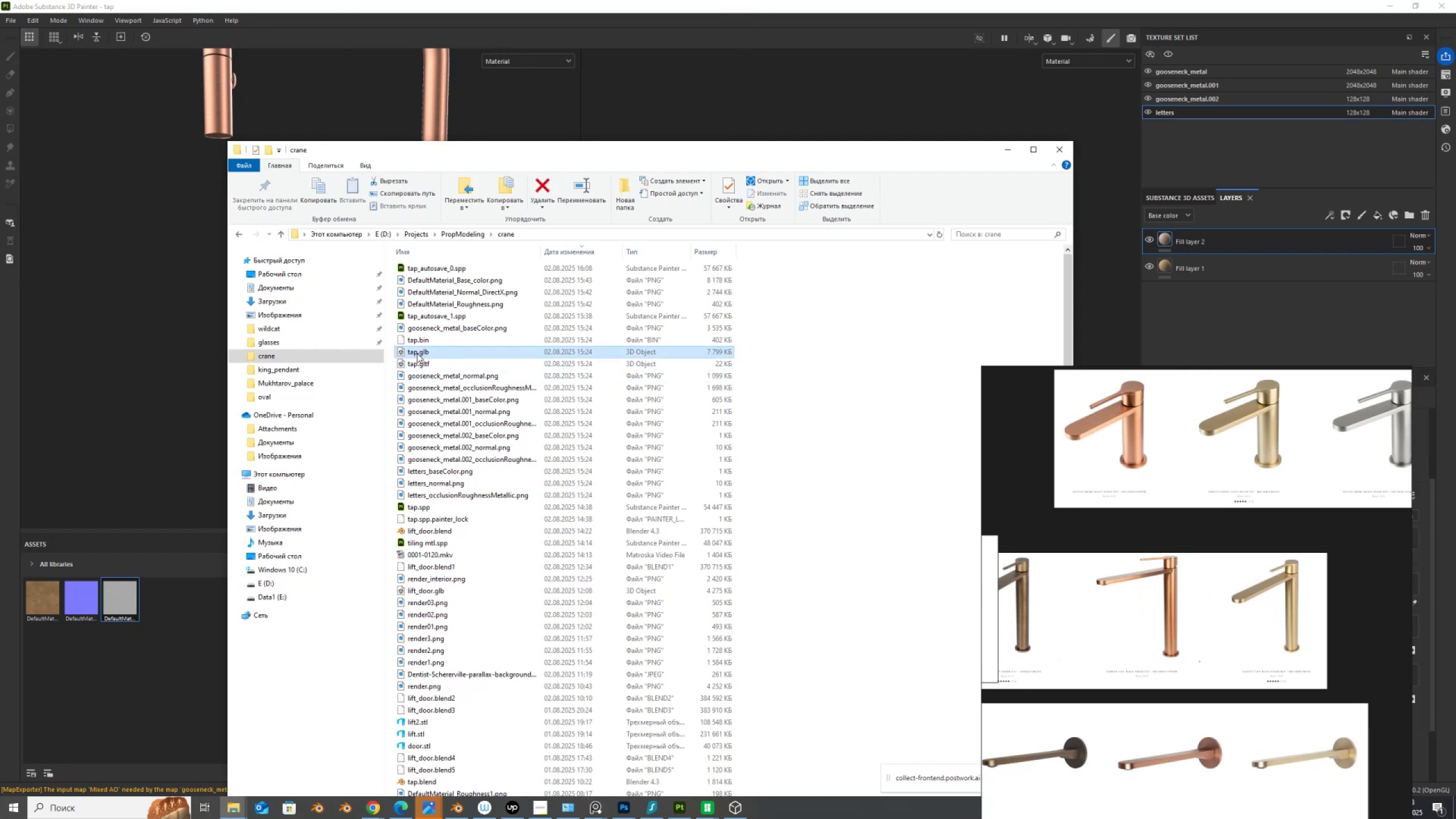 
left_click([417, 353])
 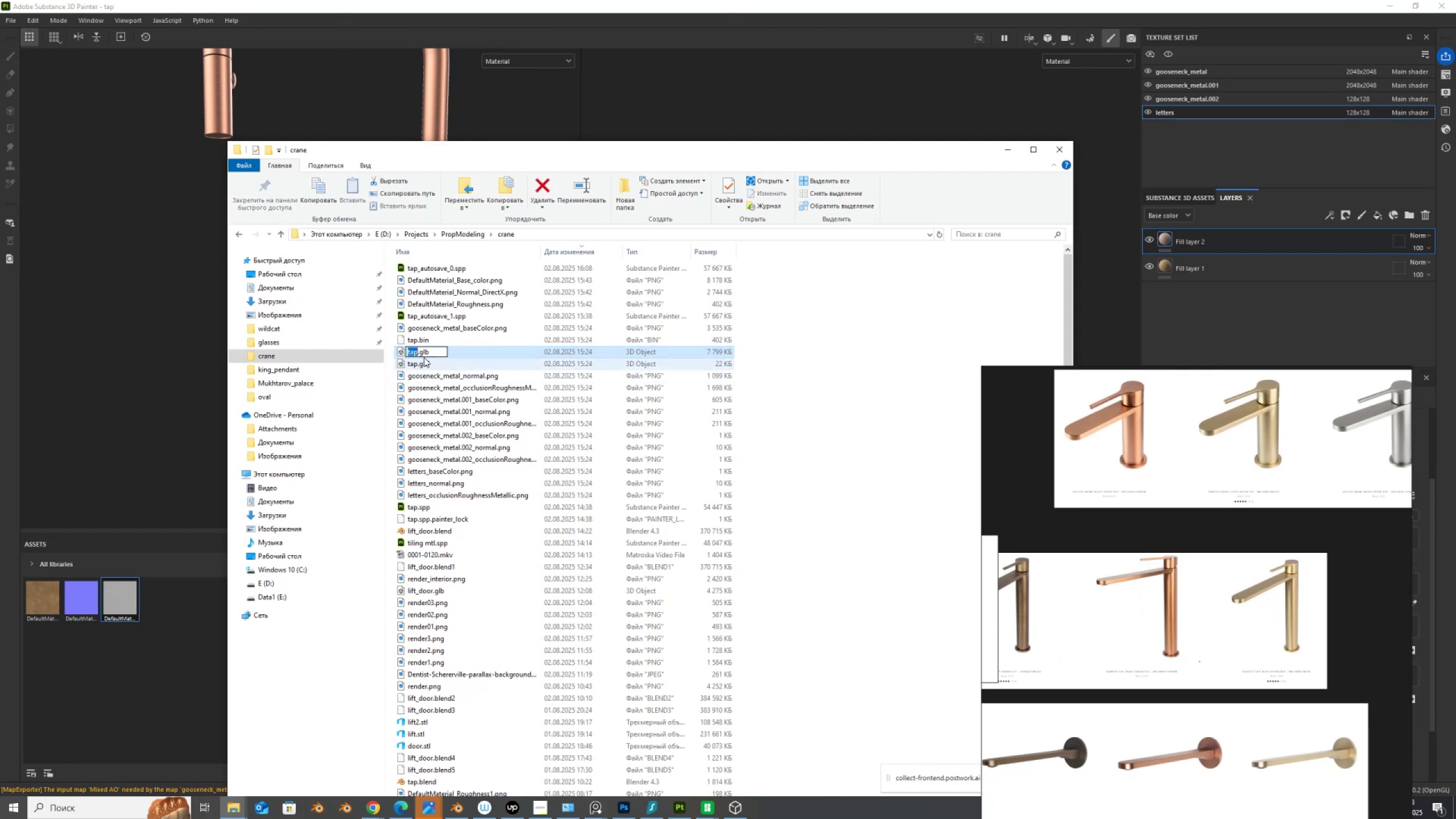 
left_click([417, 354])
 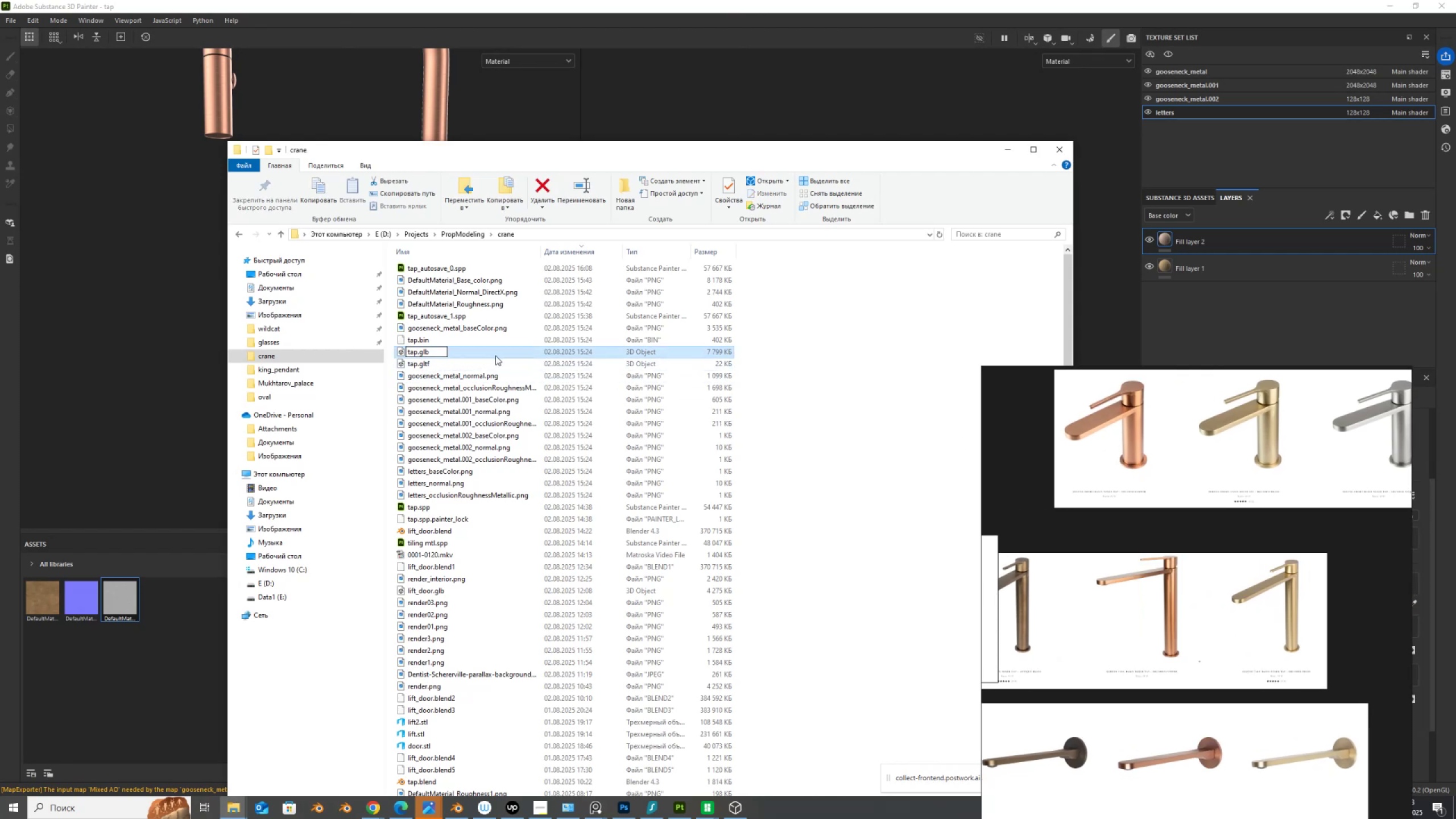 
key(Shift+ShiftRight)
 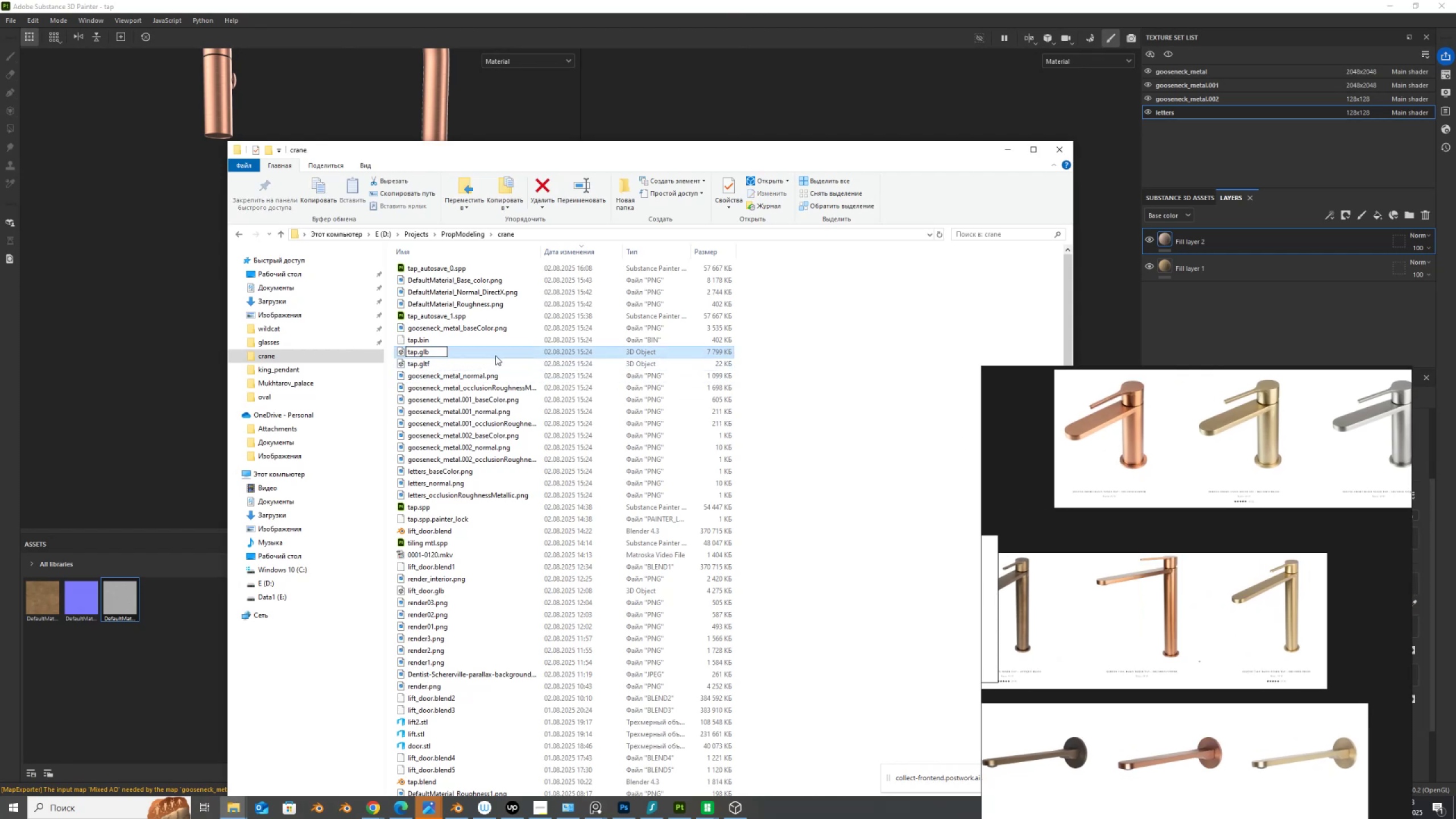 
key(Shift+Minus)
 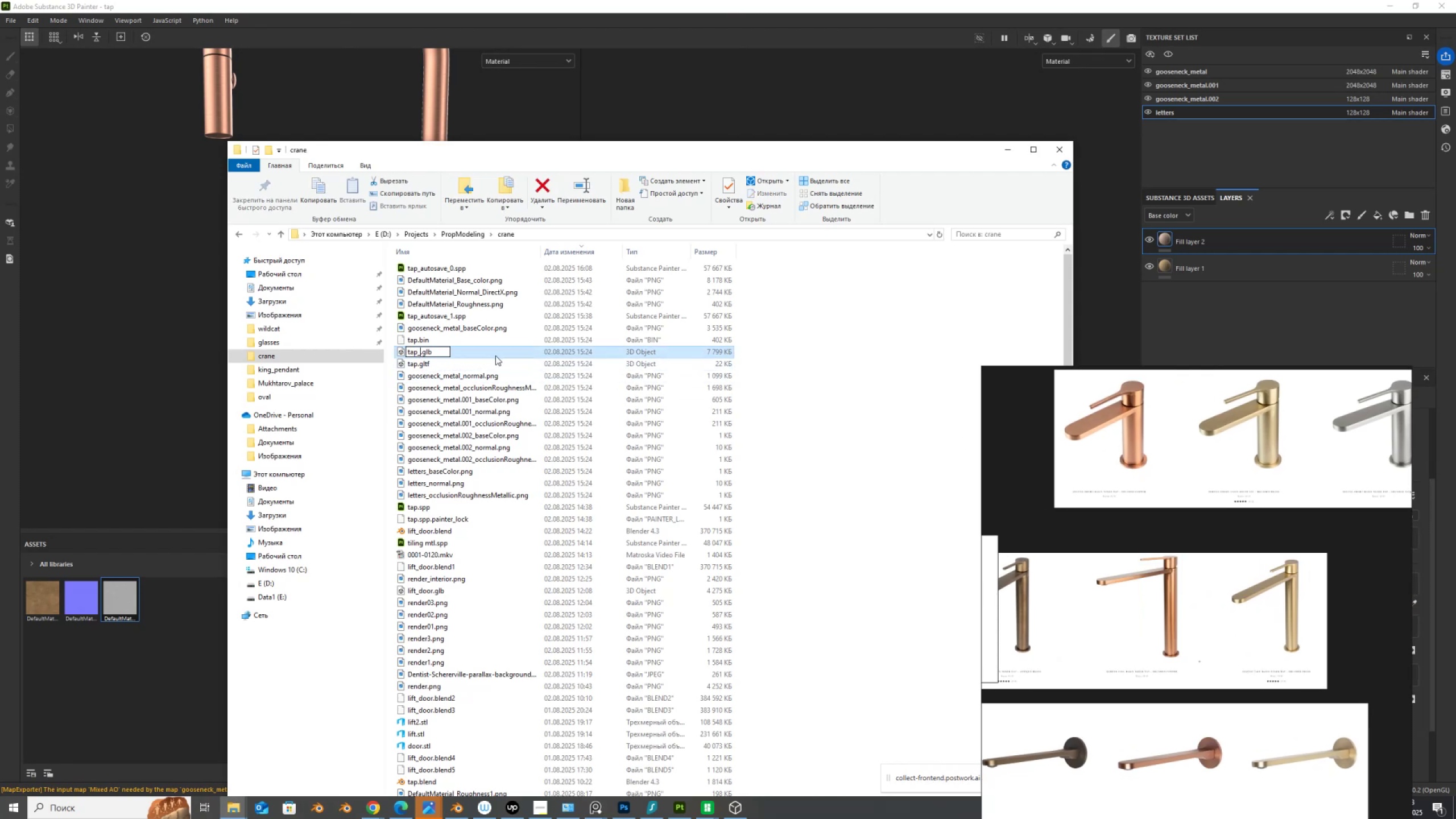 
scroll: coordinate [1069, 649], scroll_direction: up, amount: 8.0
 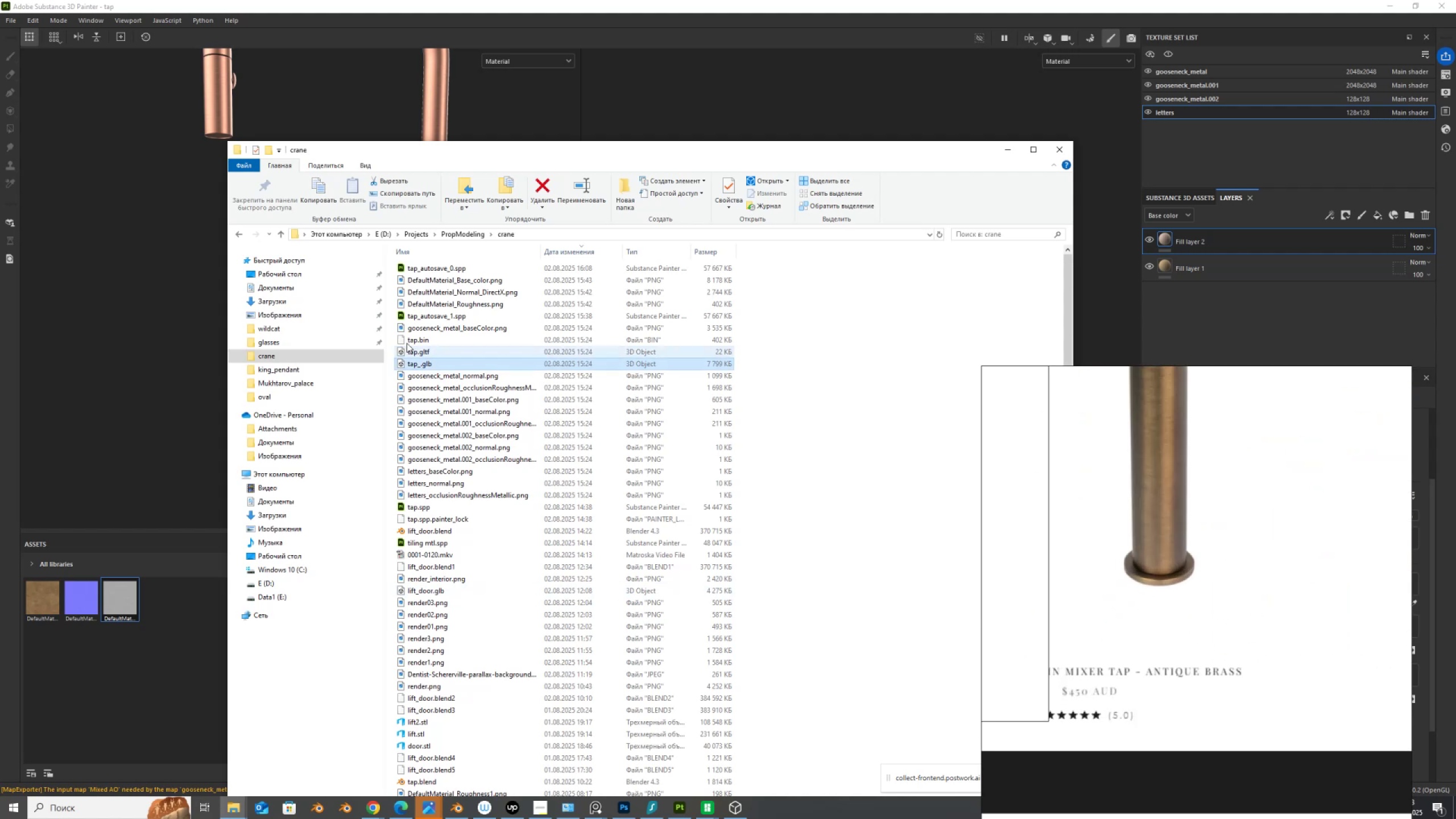 
left_click([419, 358])
 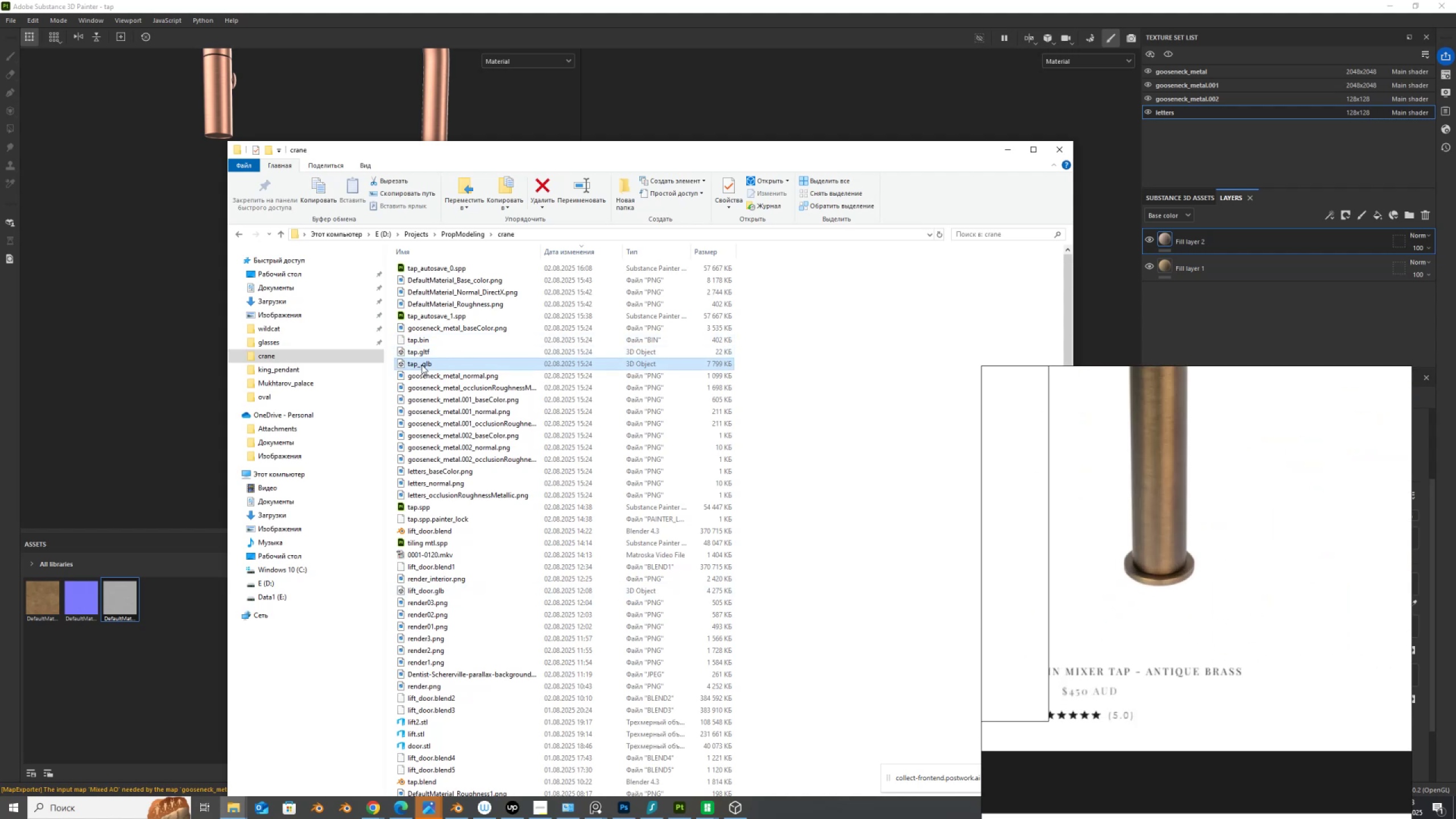 
left_click([421, 365])
 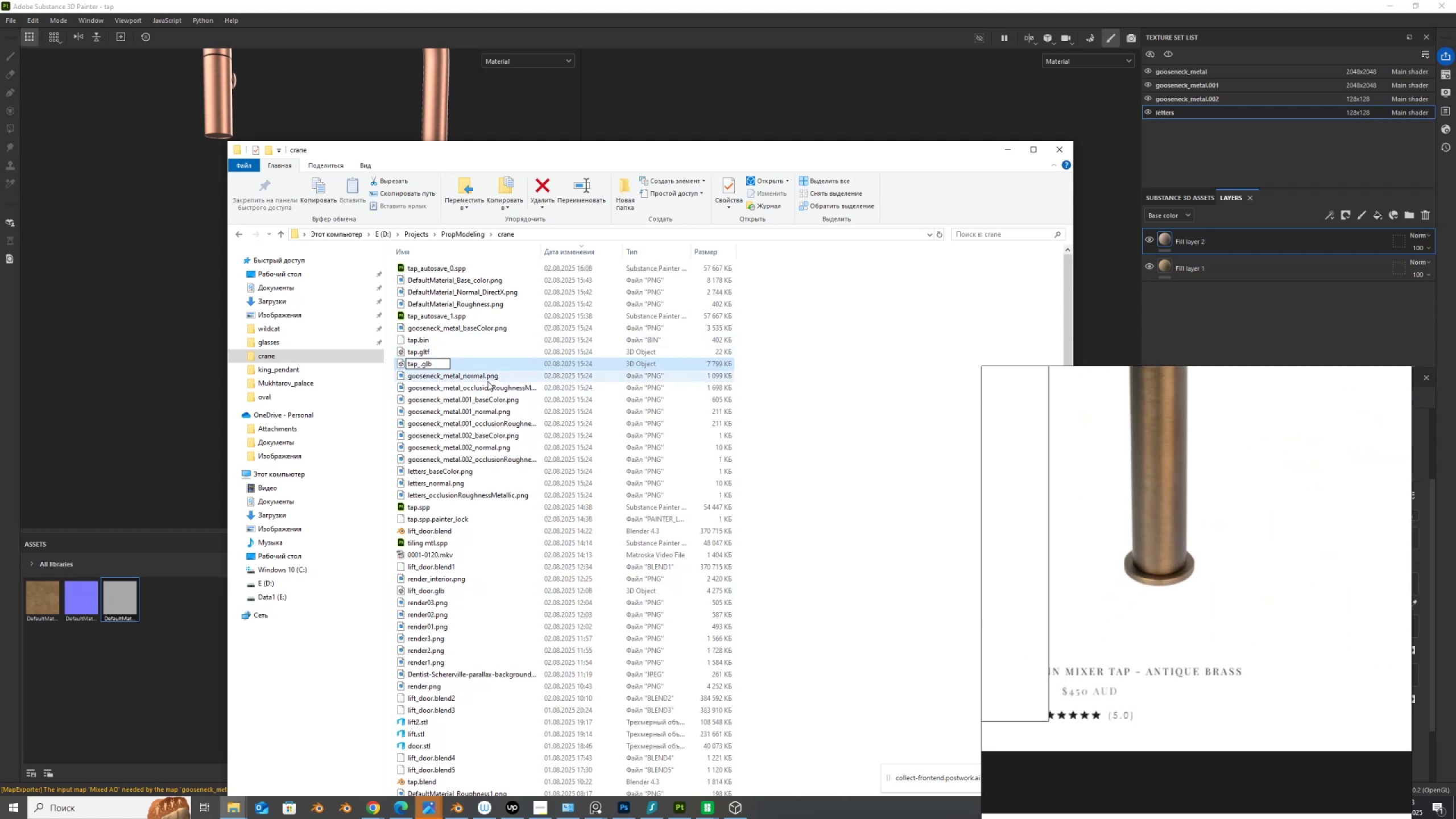 
key(ArrowLeft)
 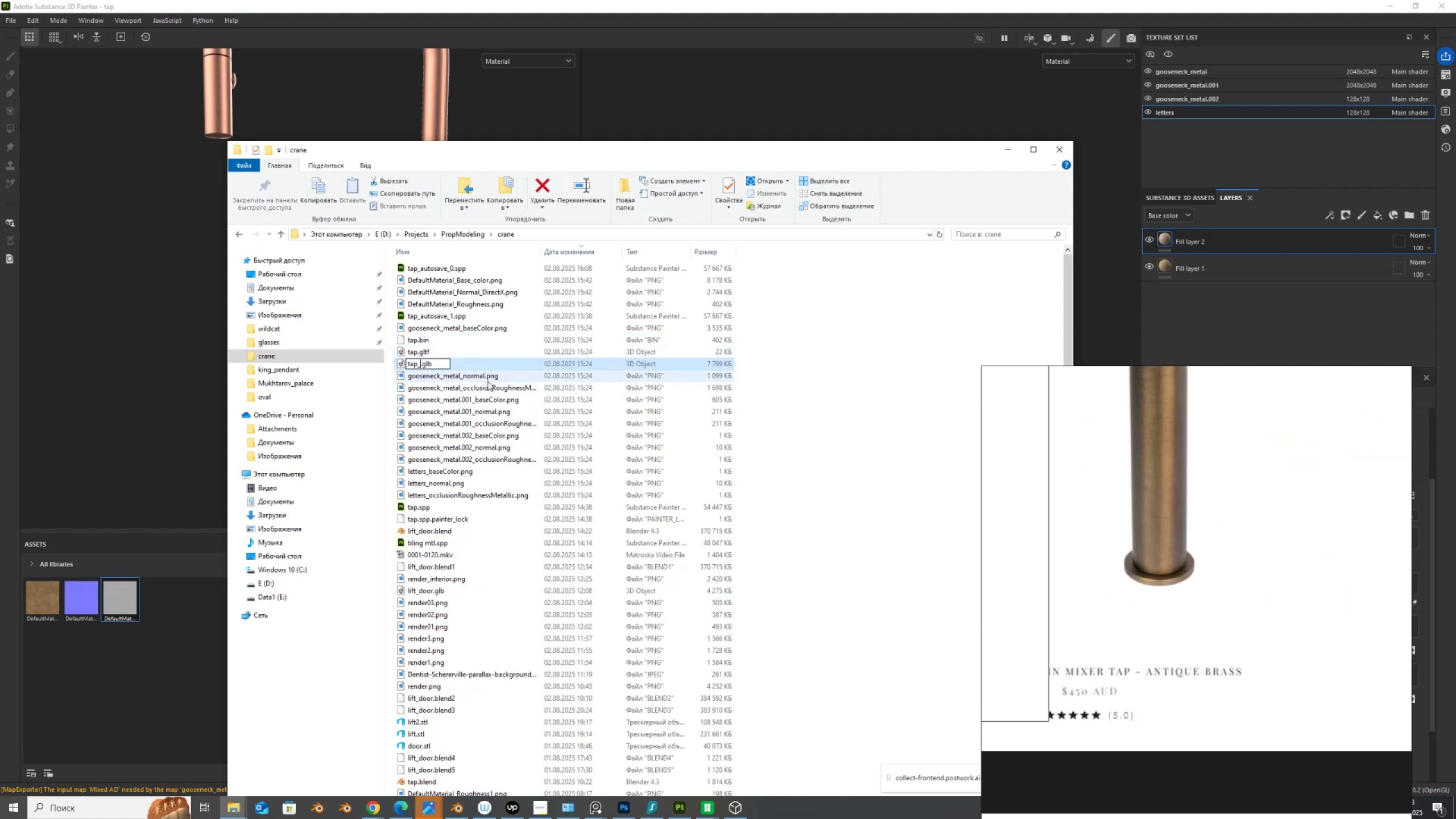 
type(antique_brass)
 